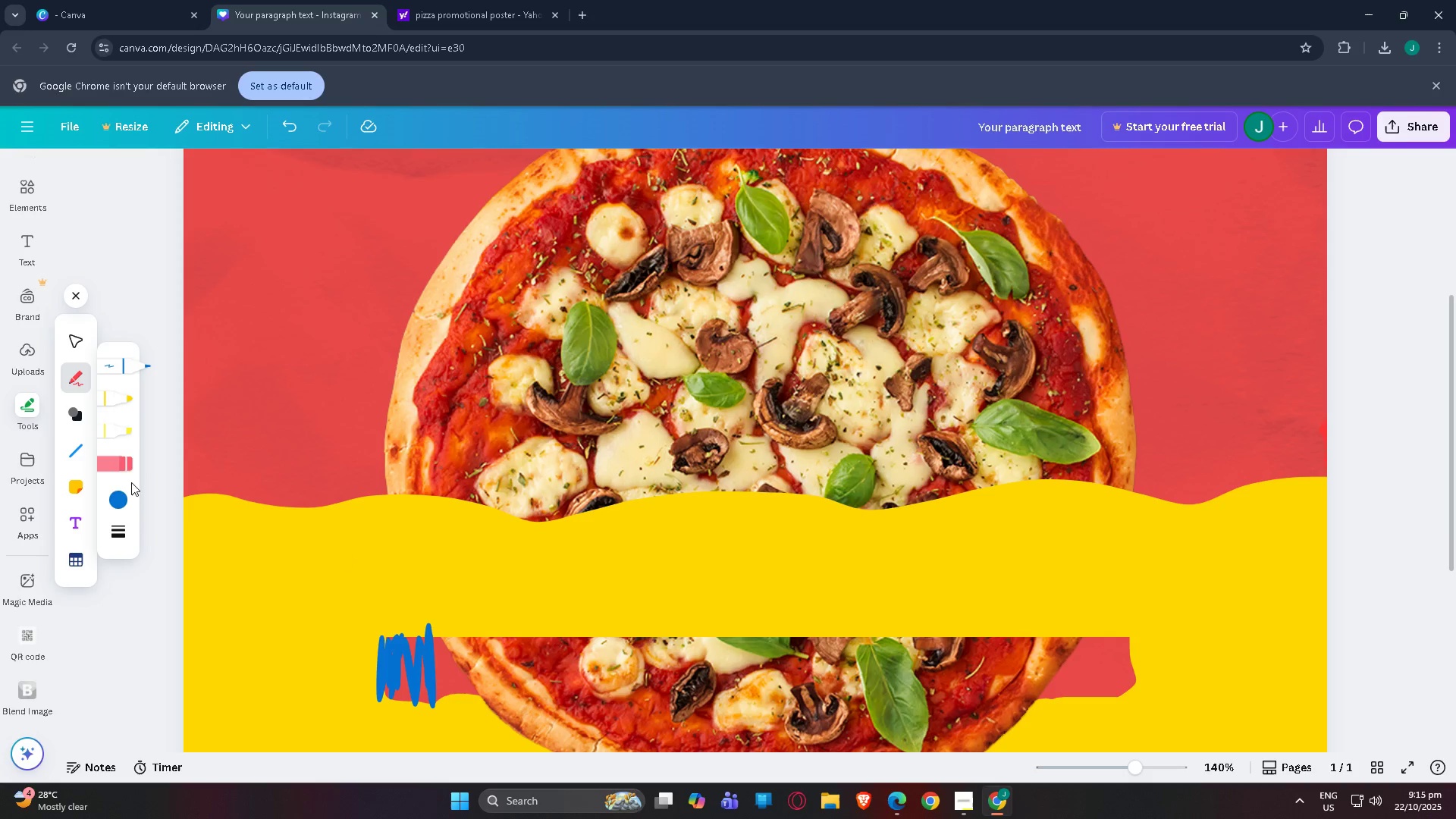 
left_click([128, 461])
 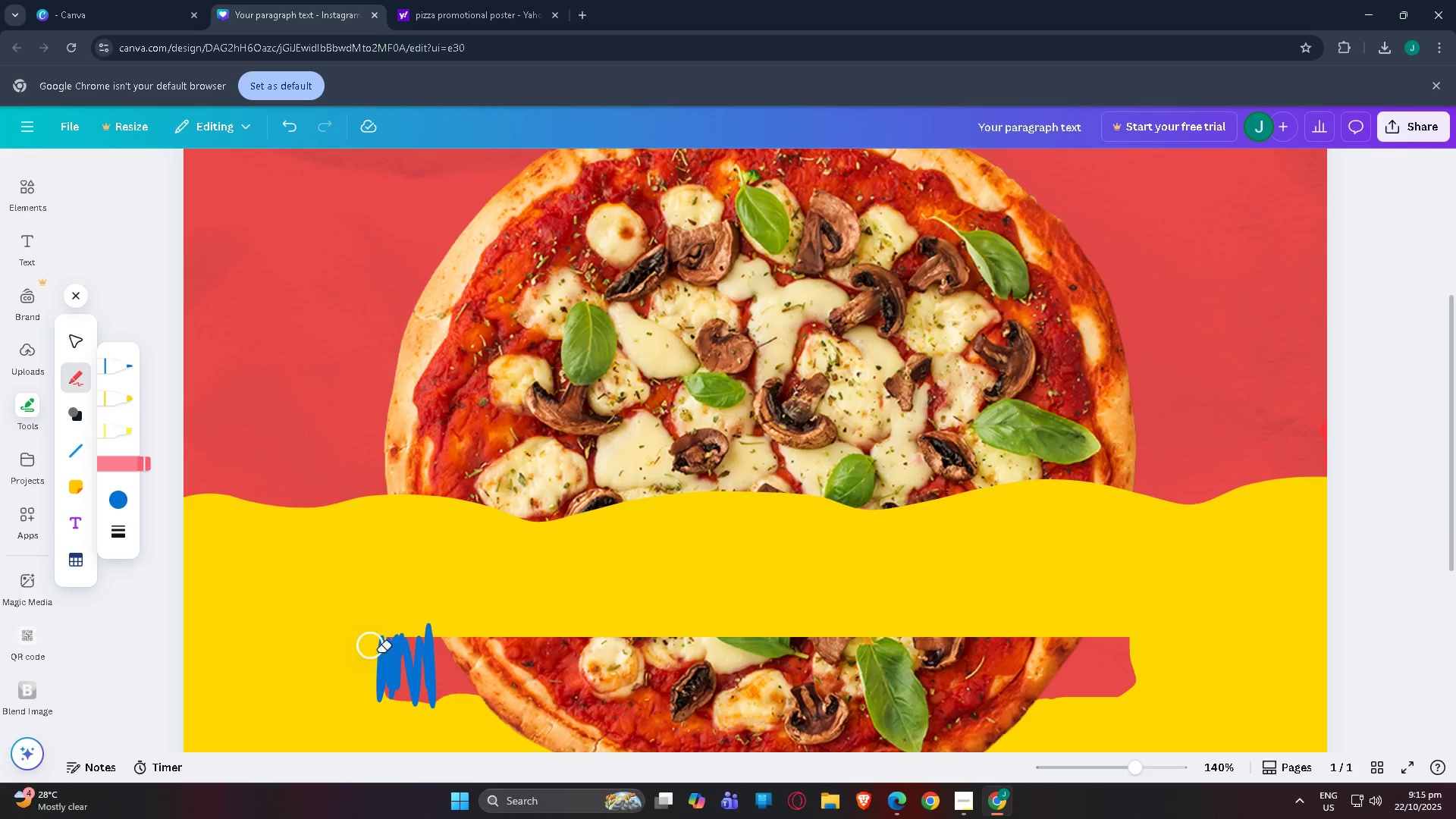 
left_click_drag(start_coordinate=[397, 649], to_coordinate=[403, 666])
 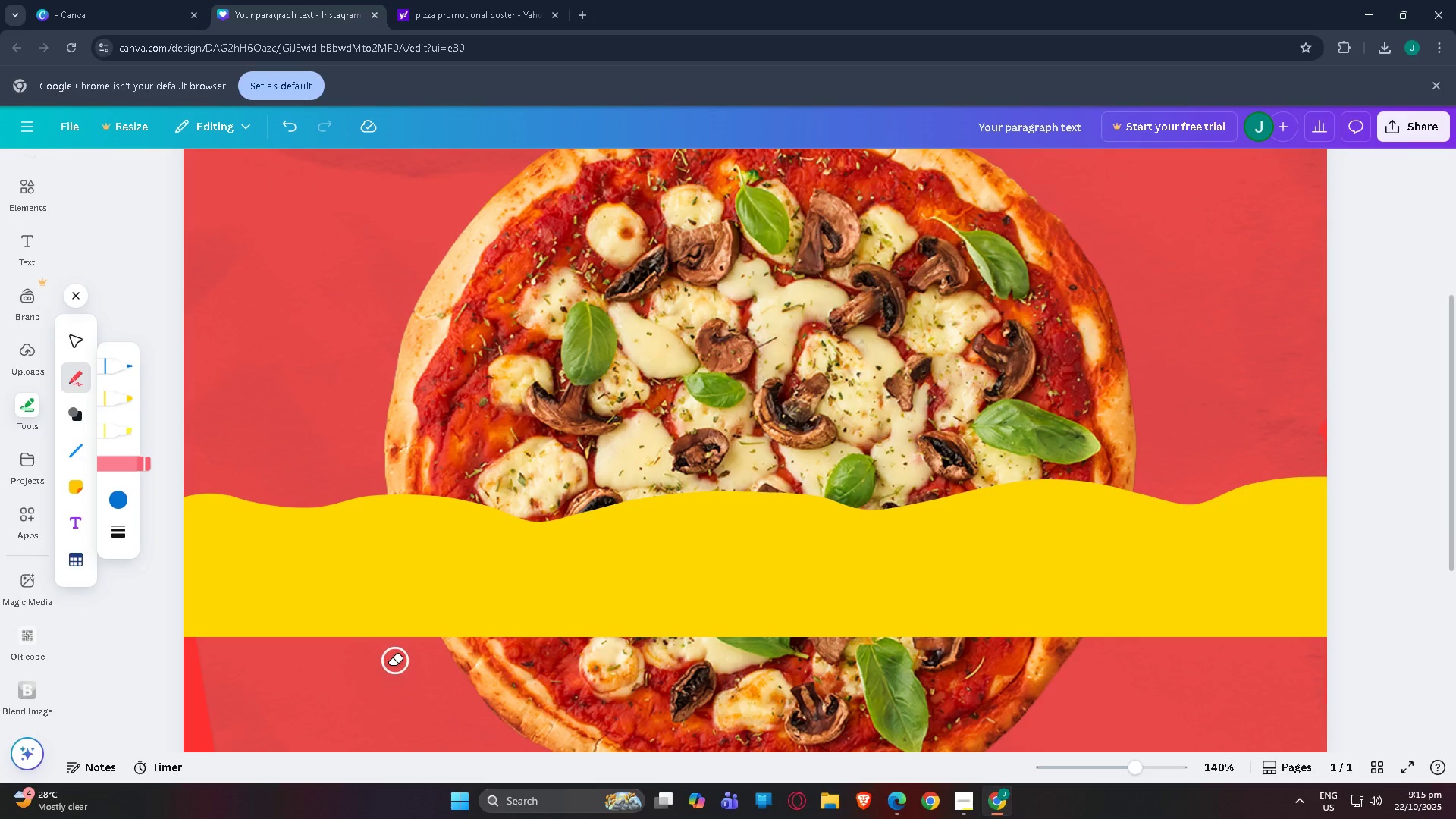 
key(Control+Z)
 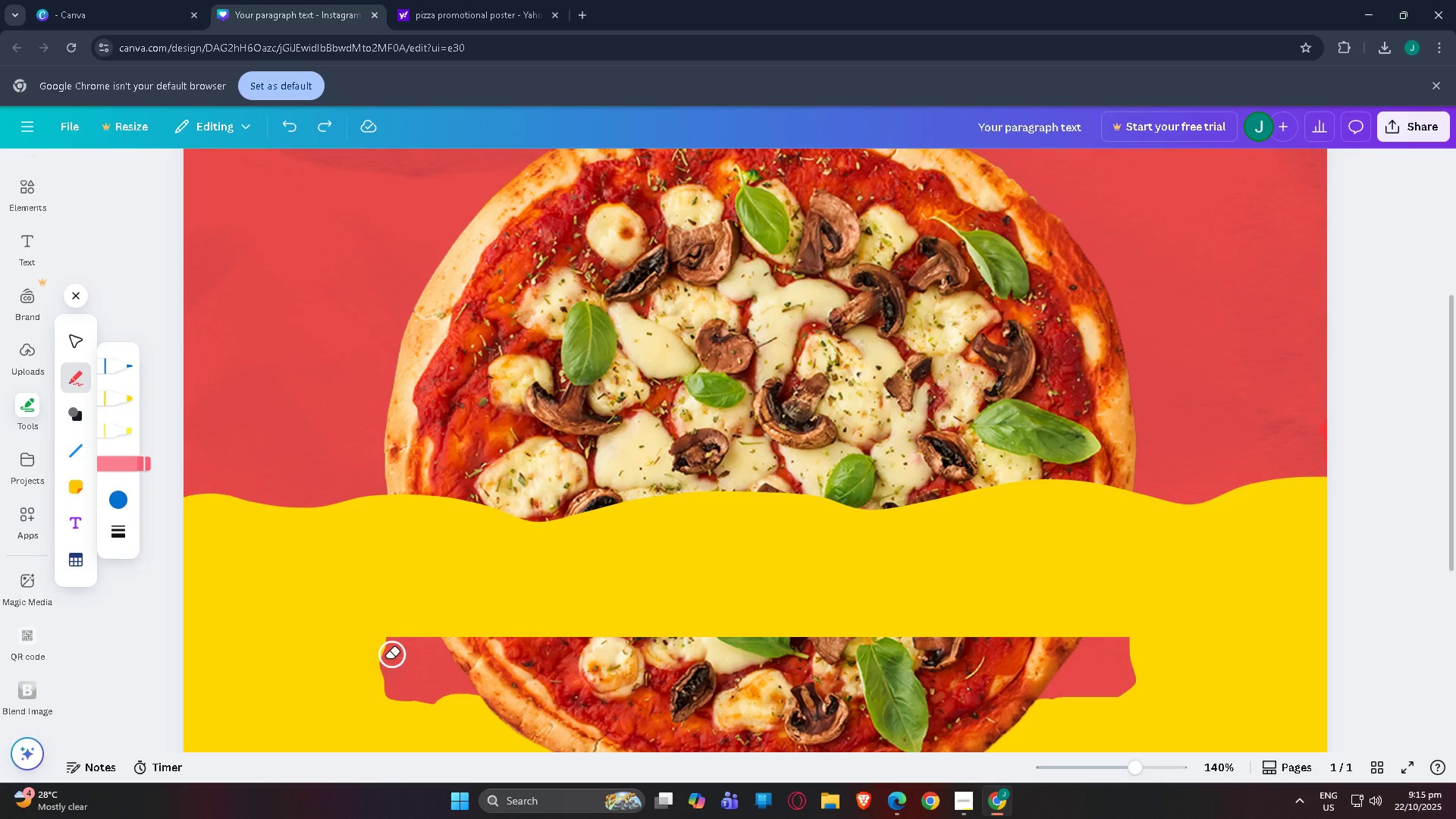 
key(Control+Z)
 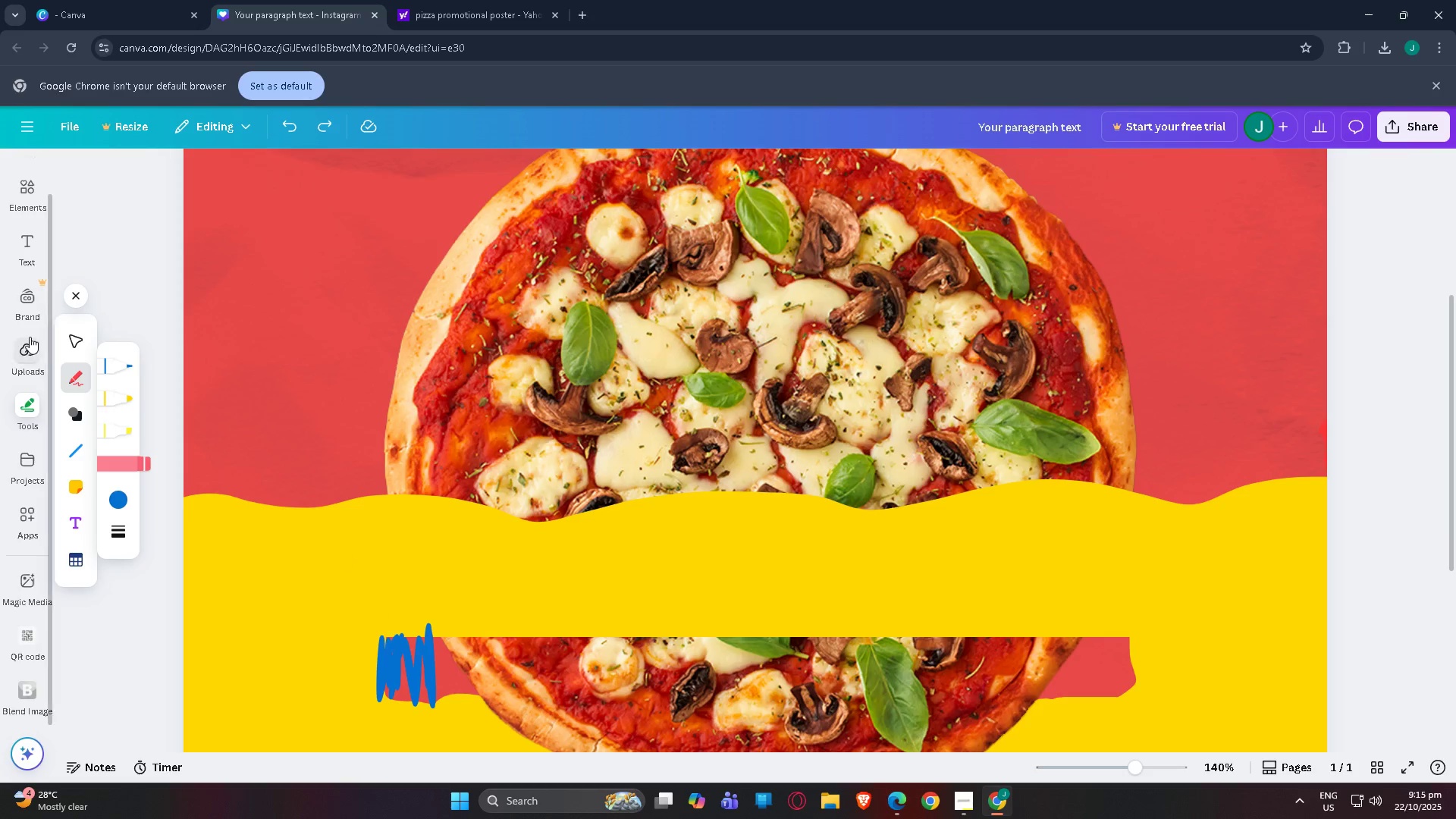 
key(Control+Z)
 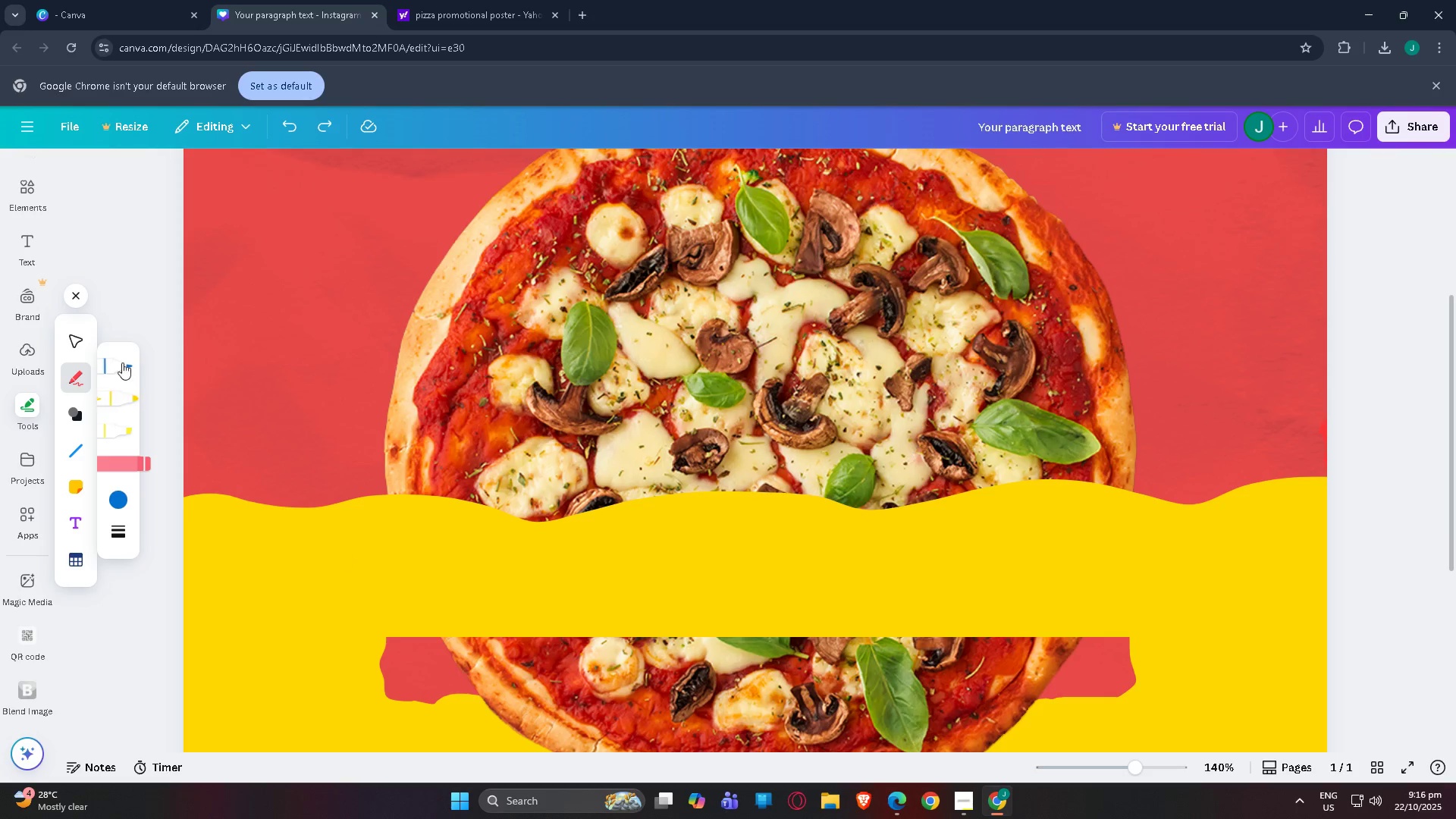 
left_click([120, 402])
 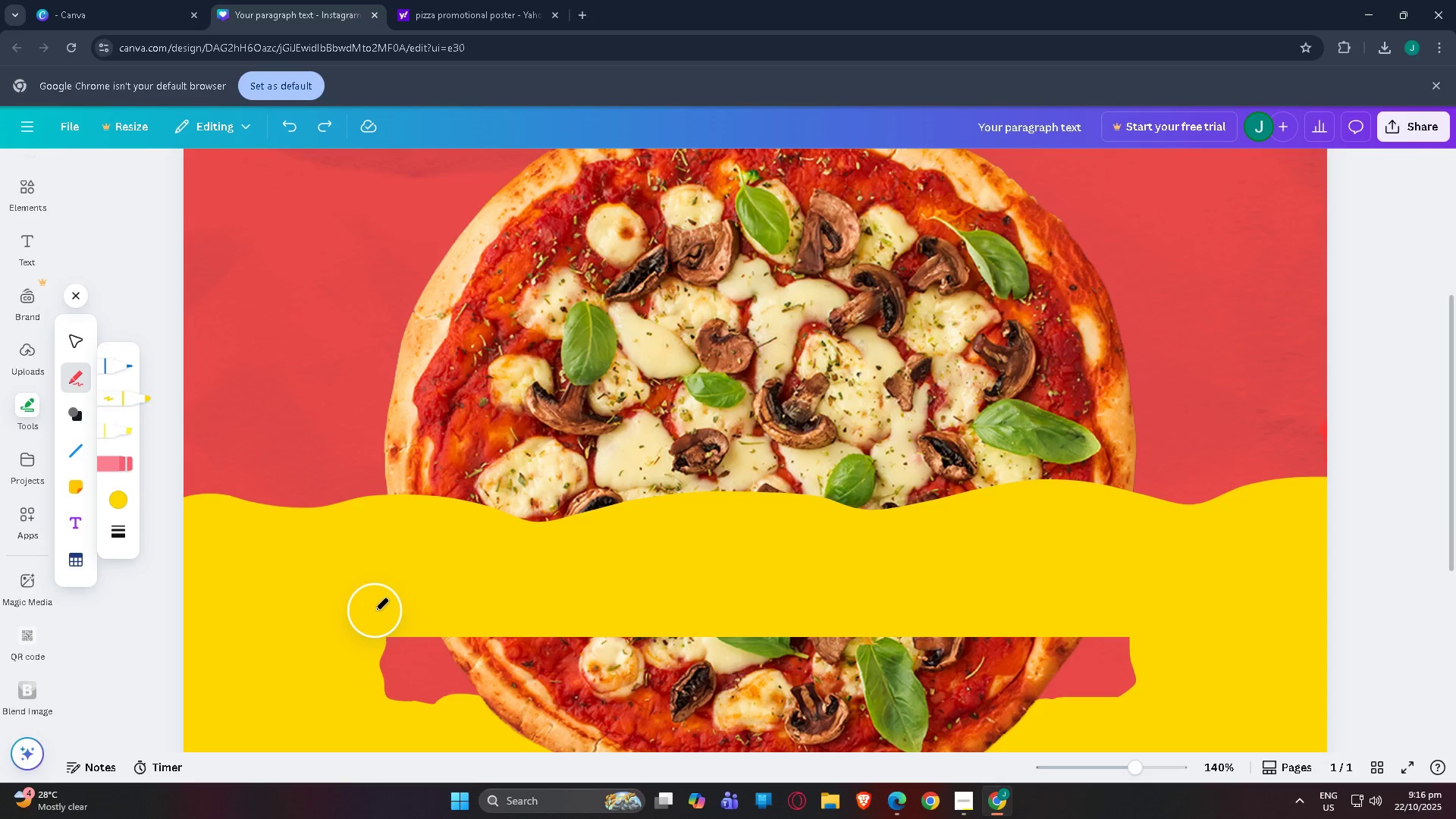 
left_click([380, 615])
 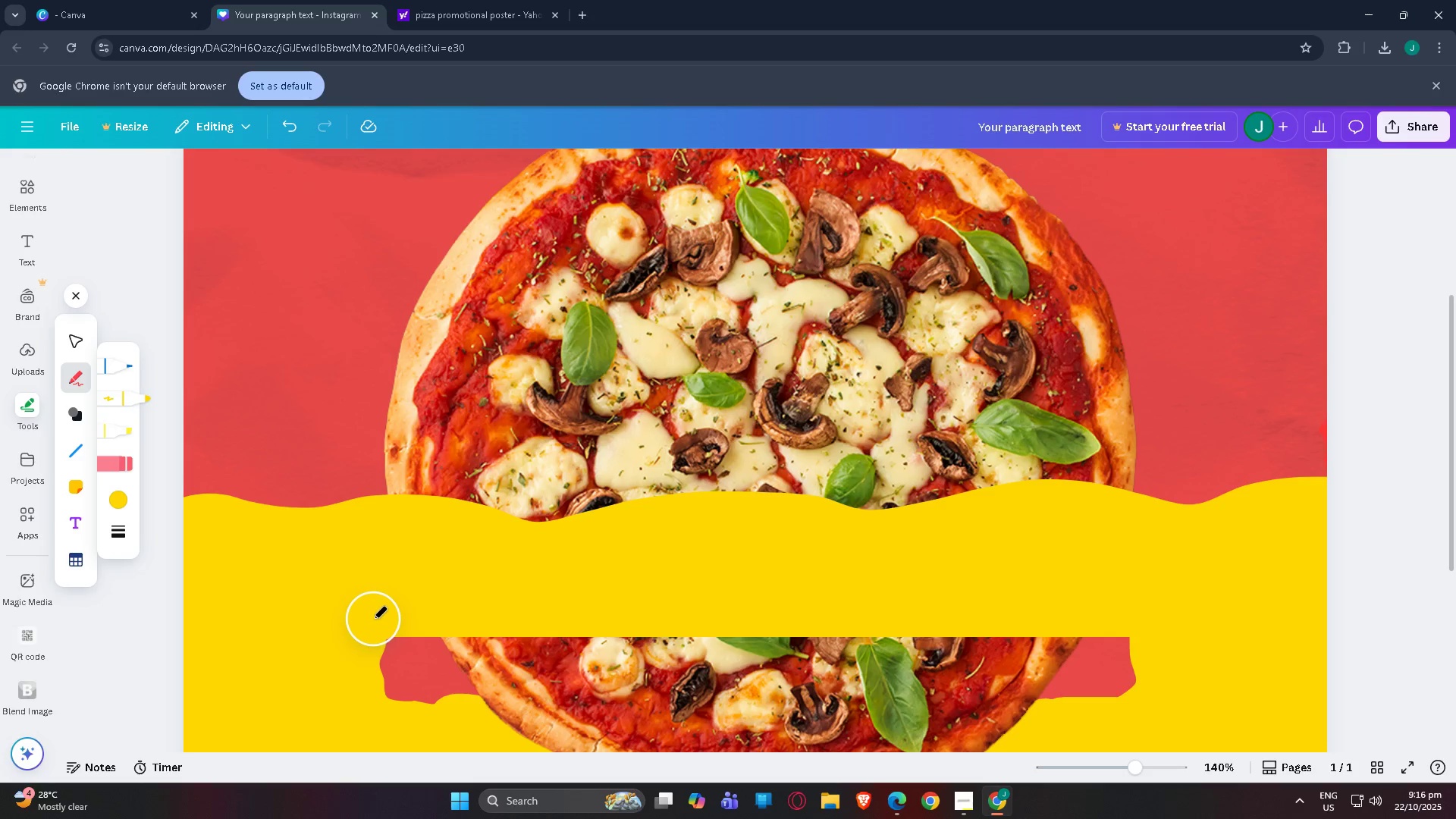 
left_click([373, 619])
 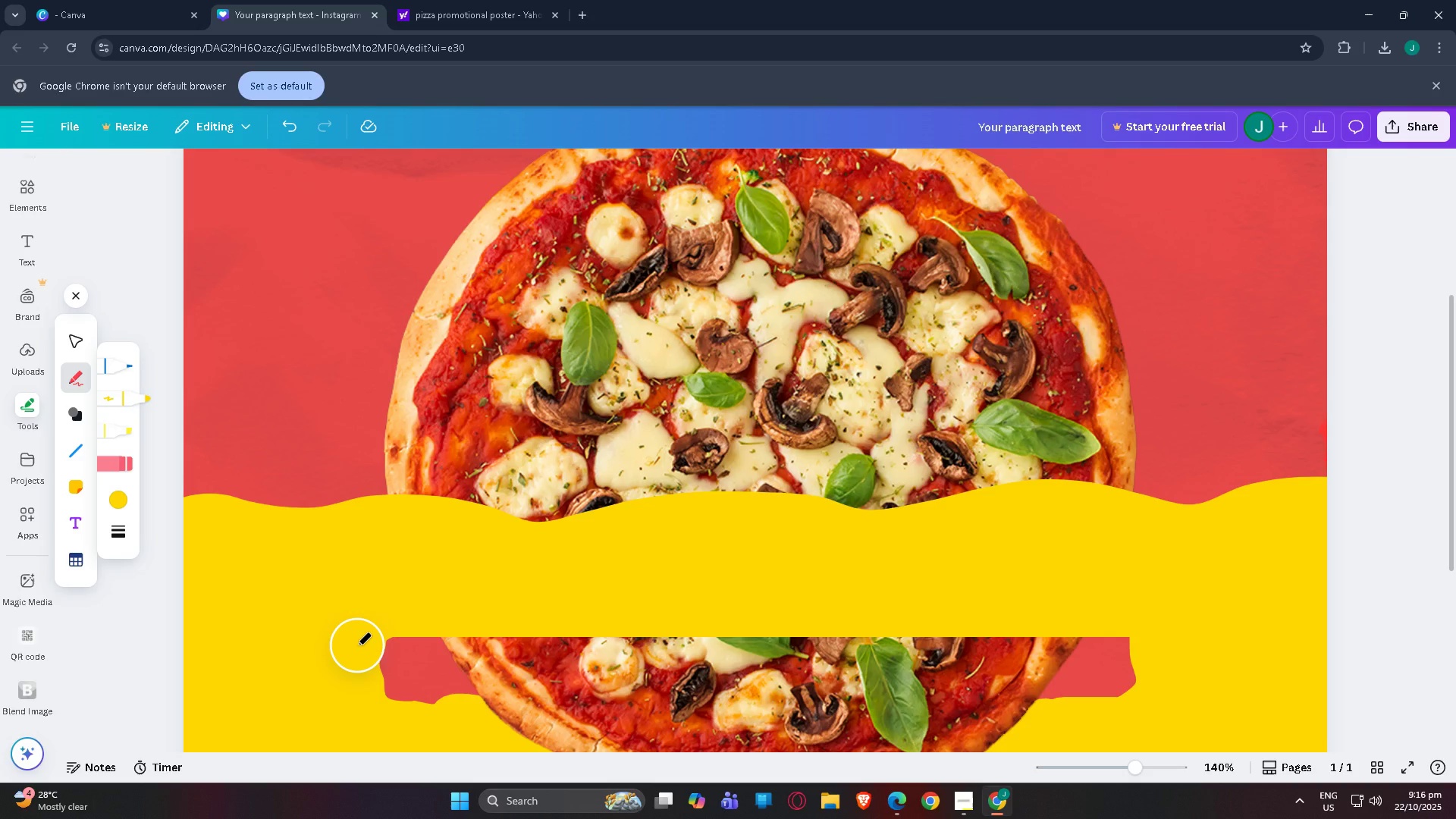 
left_click([357, 645])
 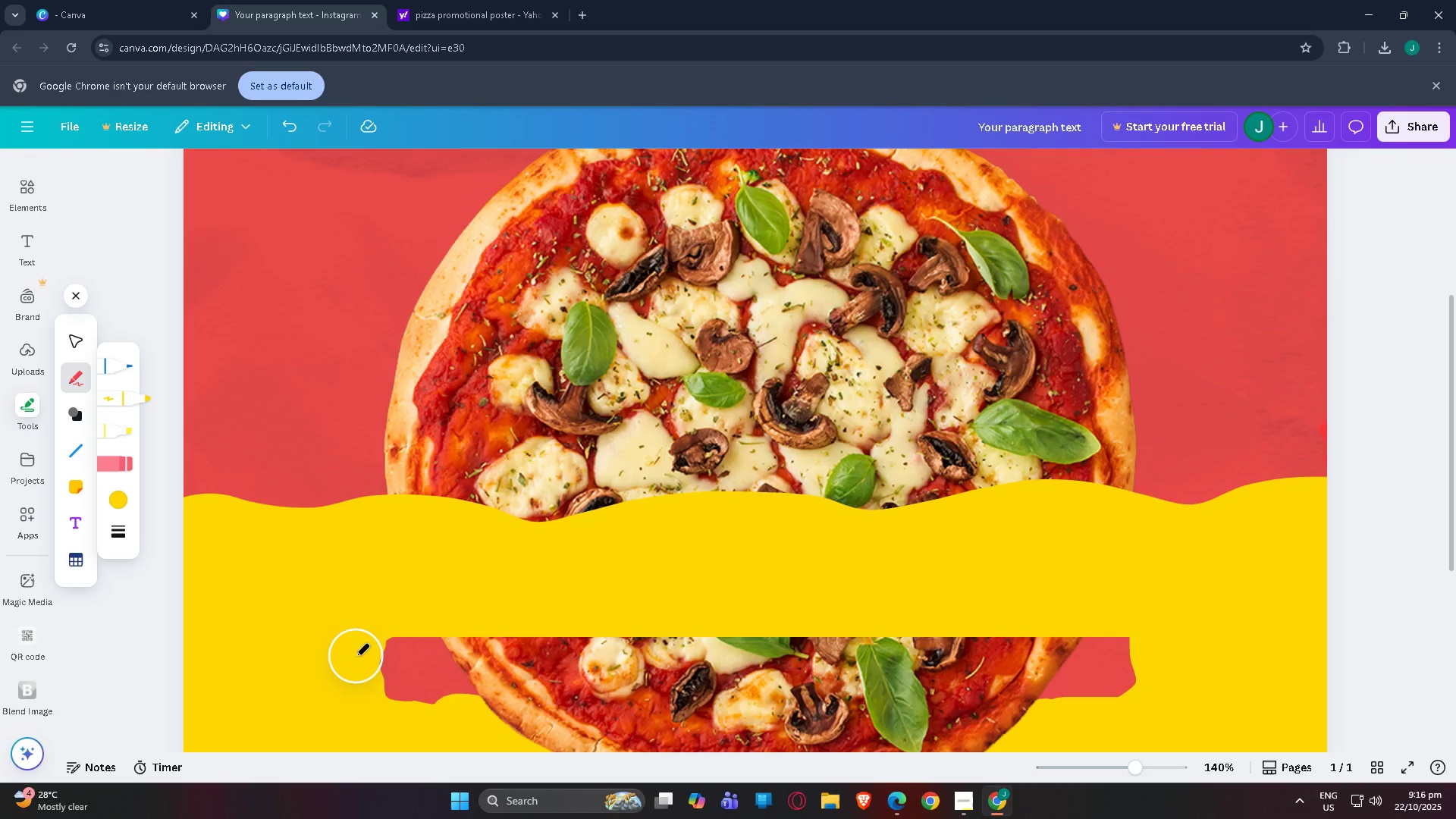 
left_click([356, 656])
 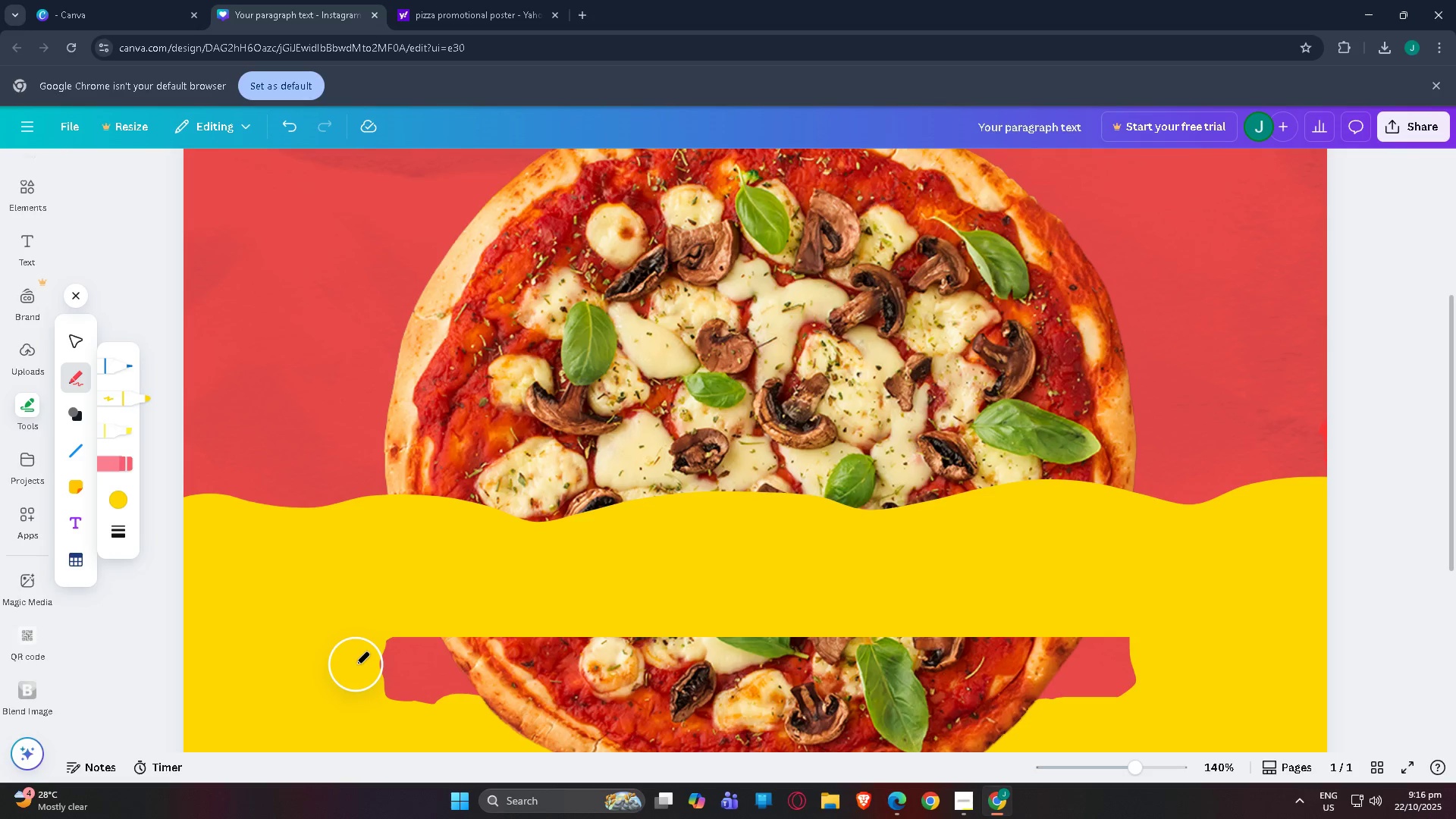 
left_click([356, 664])
 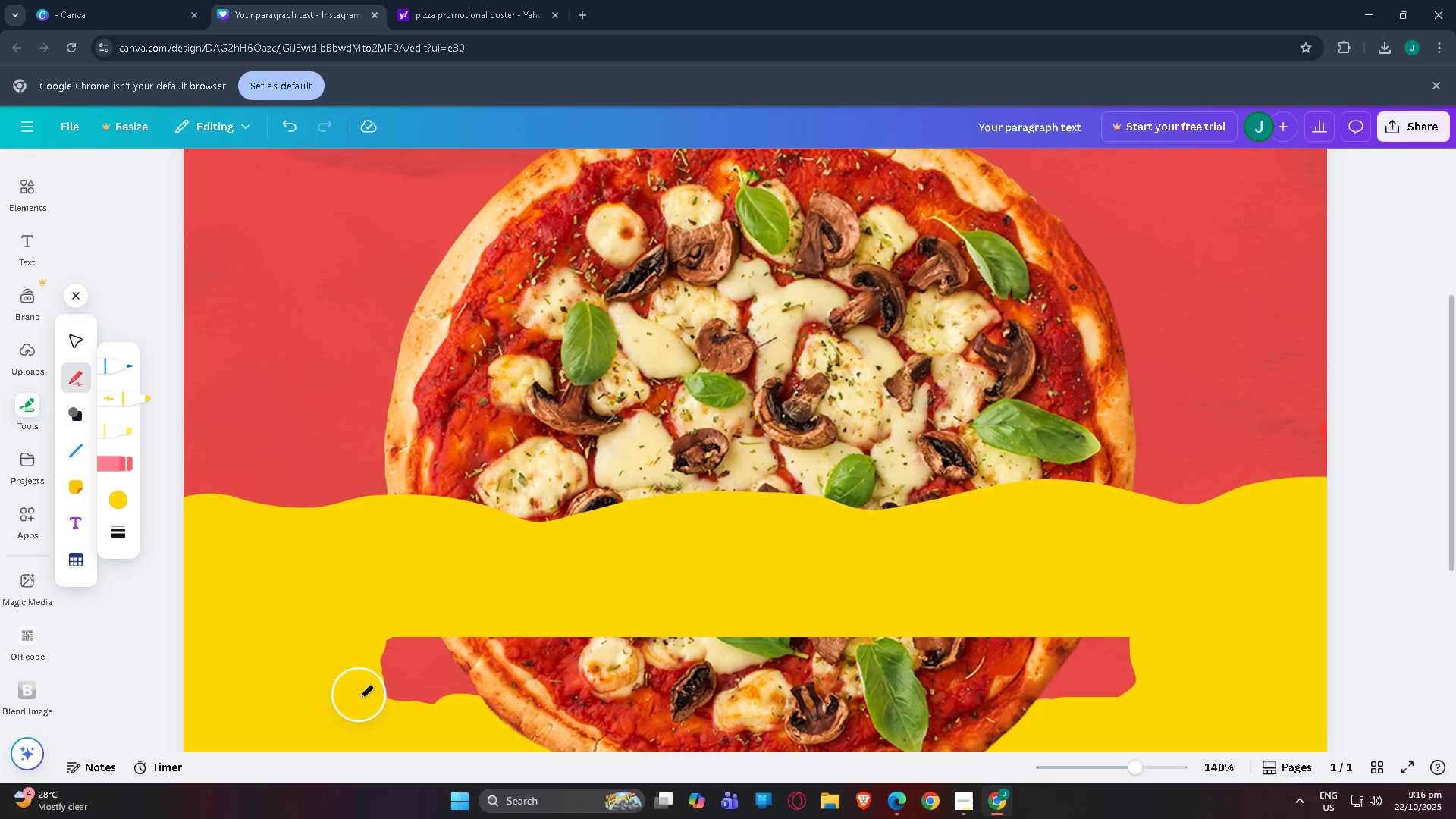 
left_click([366, 706])
 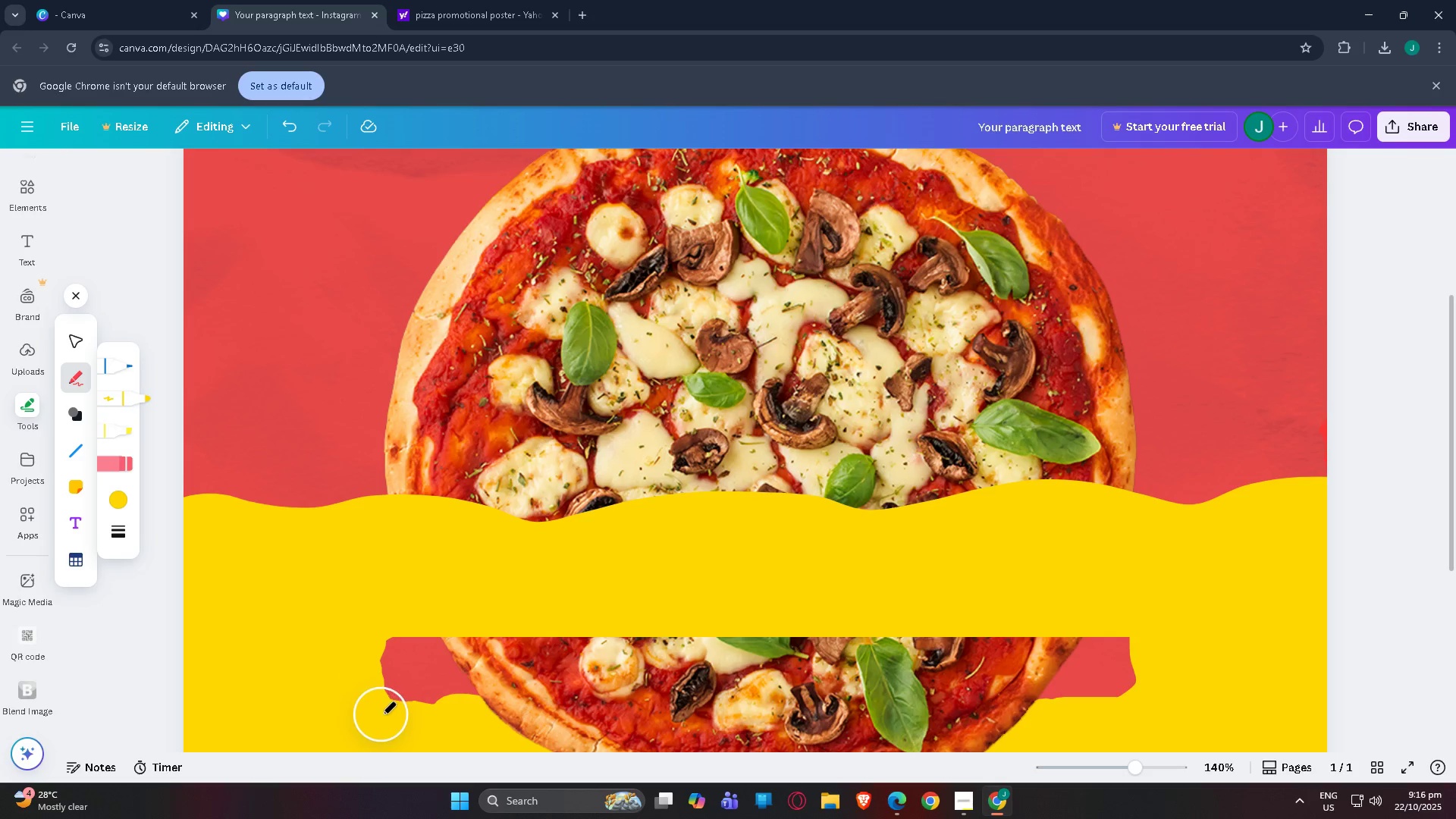 
left_click([388, 716])
 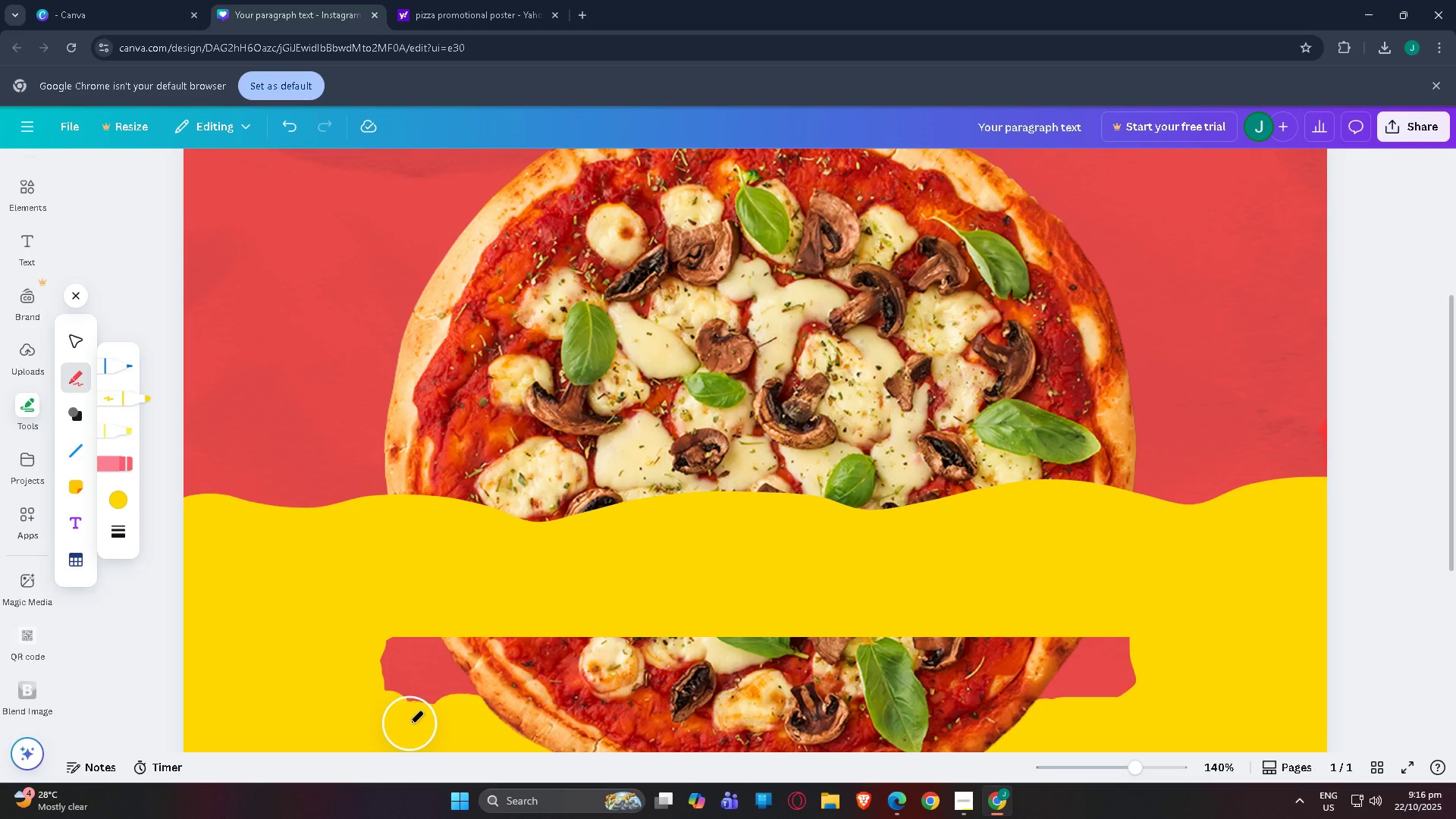 
left_click([410, 723])
 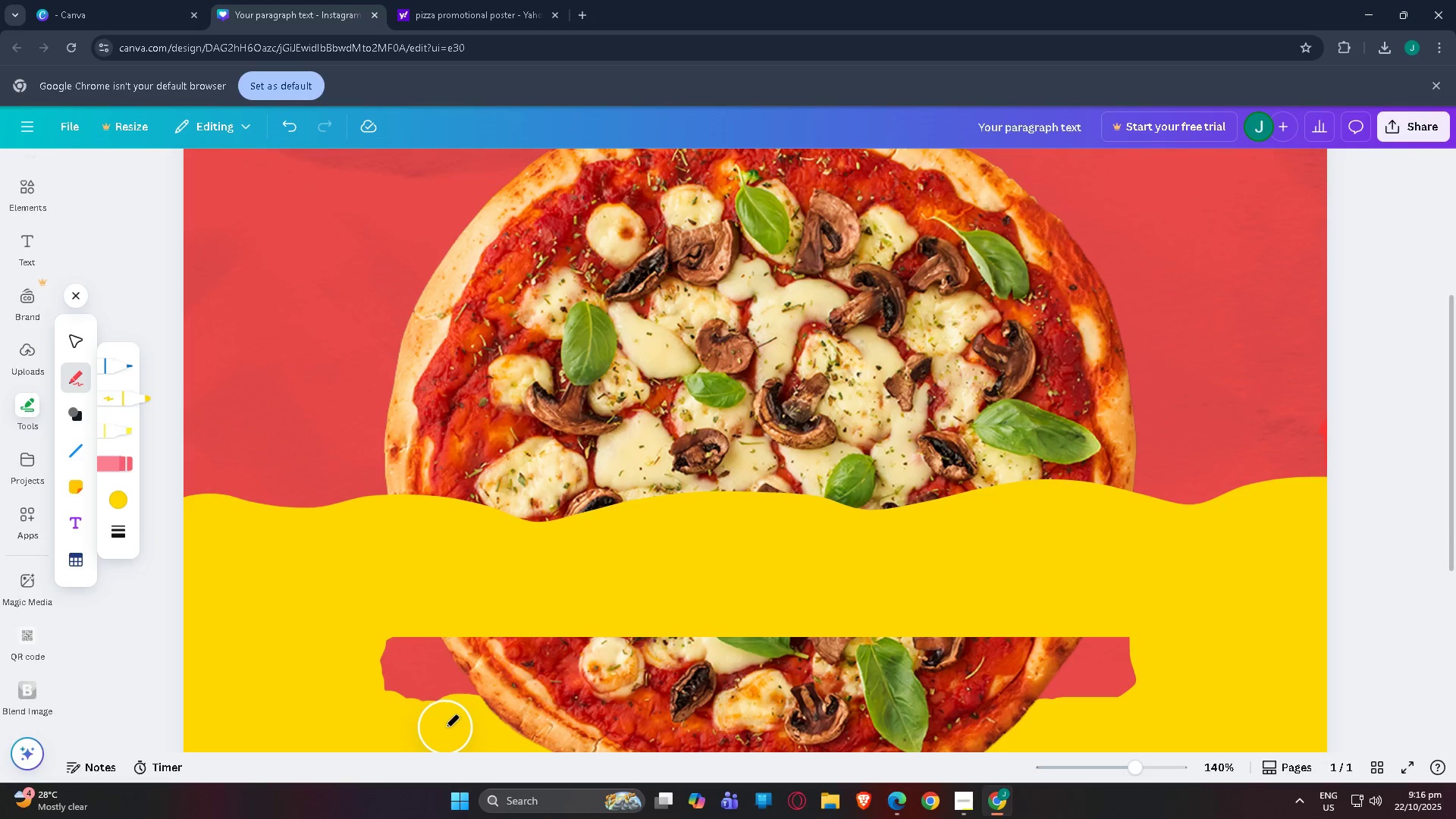 
left_click_drag(start_coordinate=[442, 724], to_coordinate=[347, 701])
 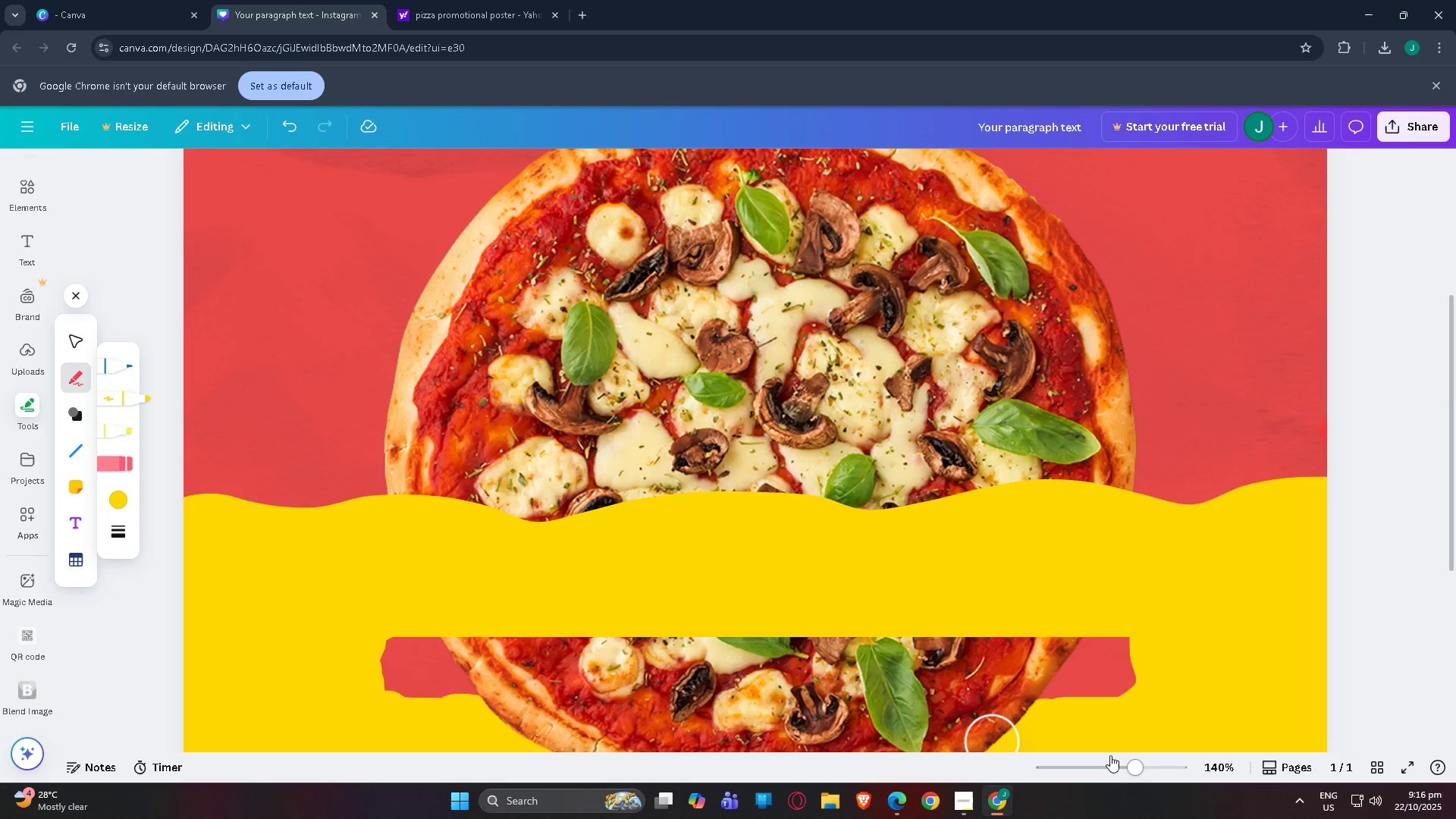 
scroll: coordinate [1116, 742], scroll_direction: down, amount: 3.0
 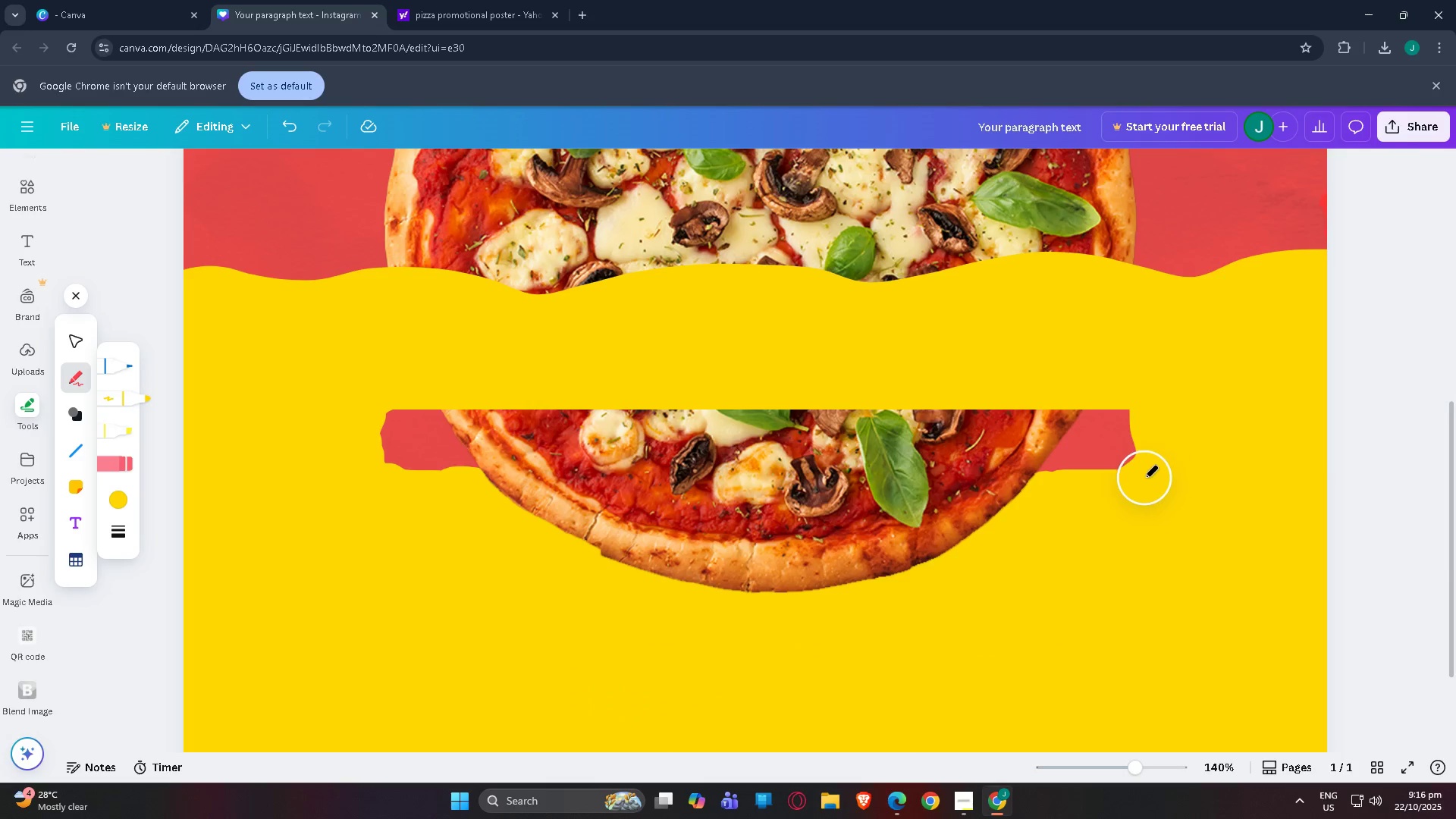 
left_click([1144, 478])
 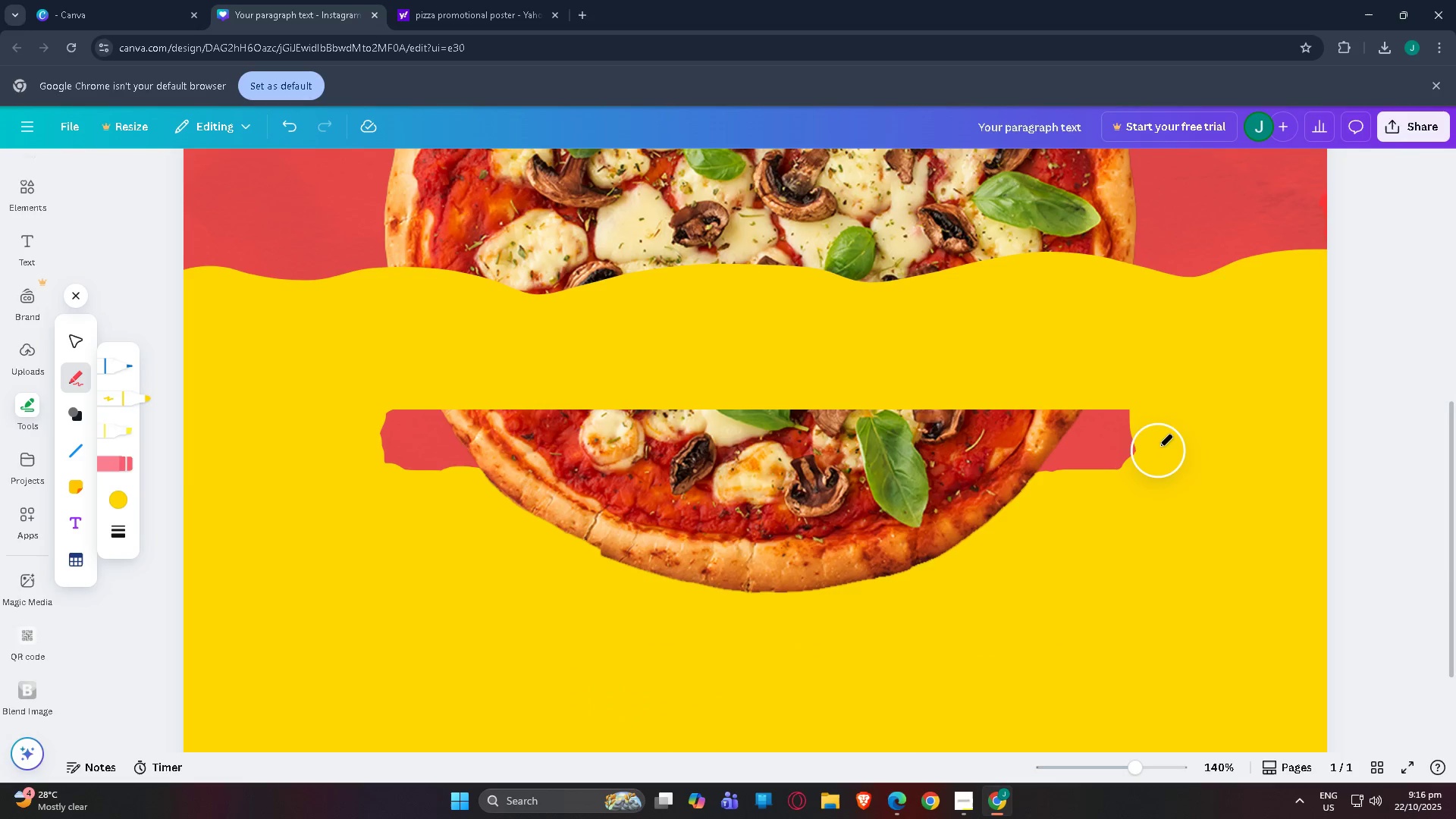 
double_click([1159, 444])
 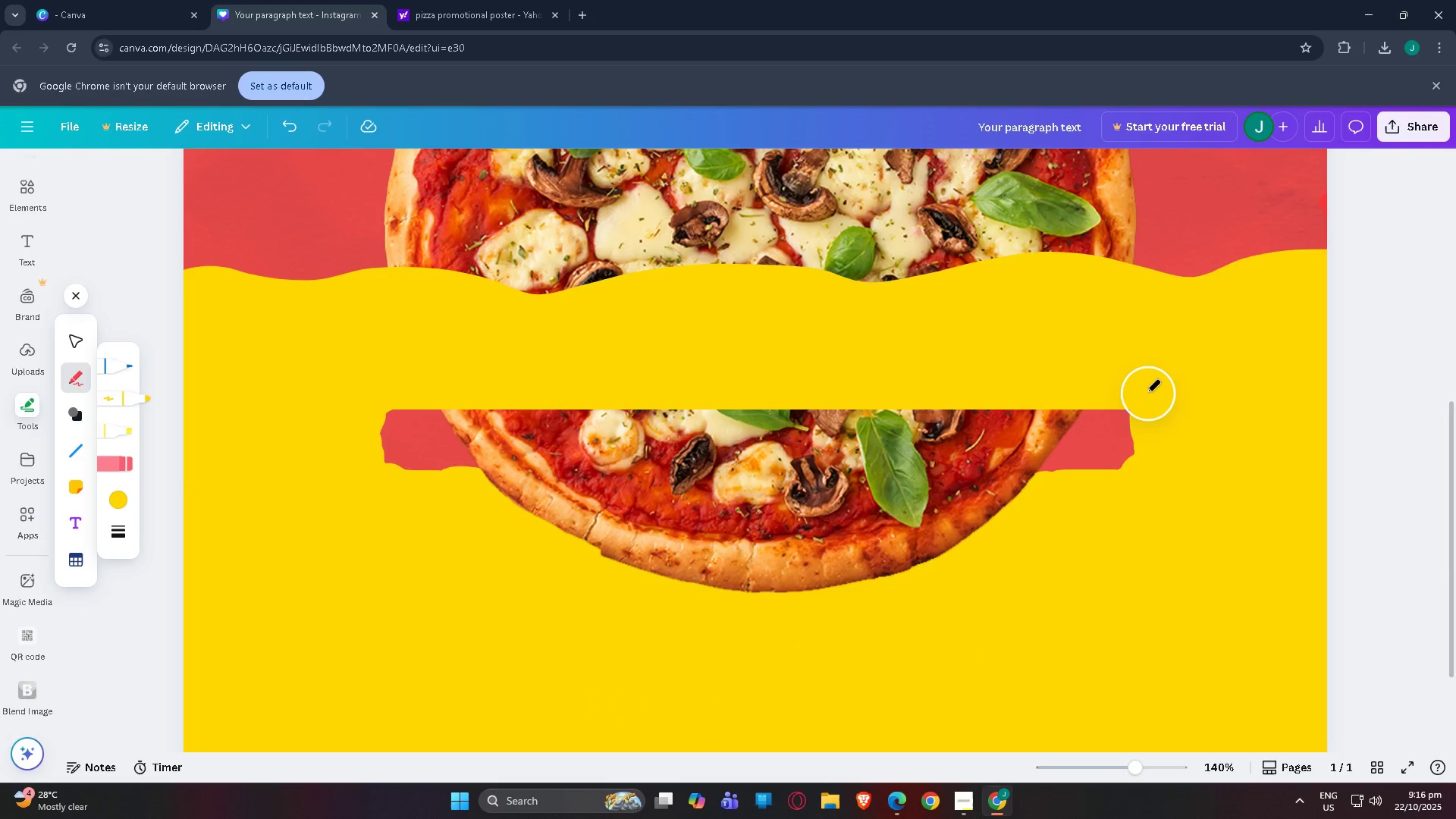 
left_click([1146, 391])
 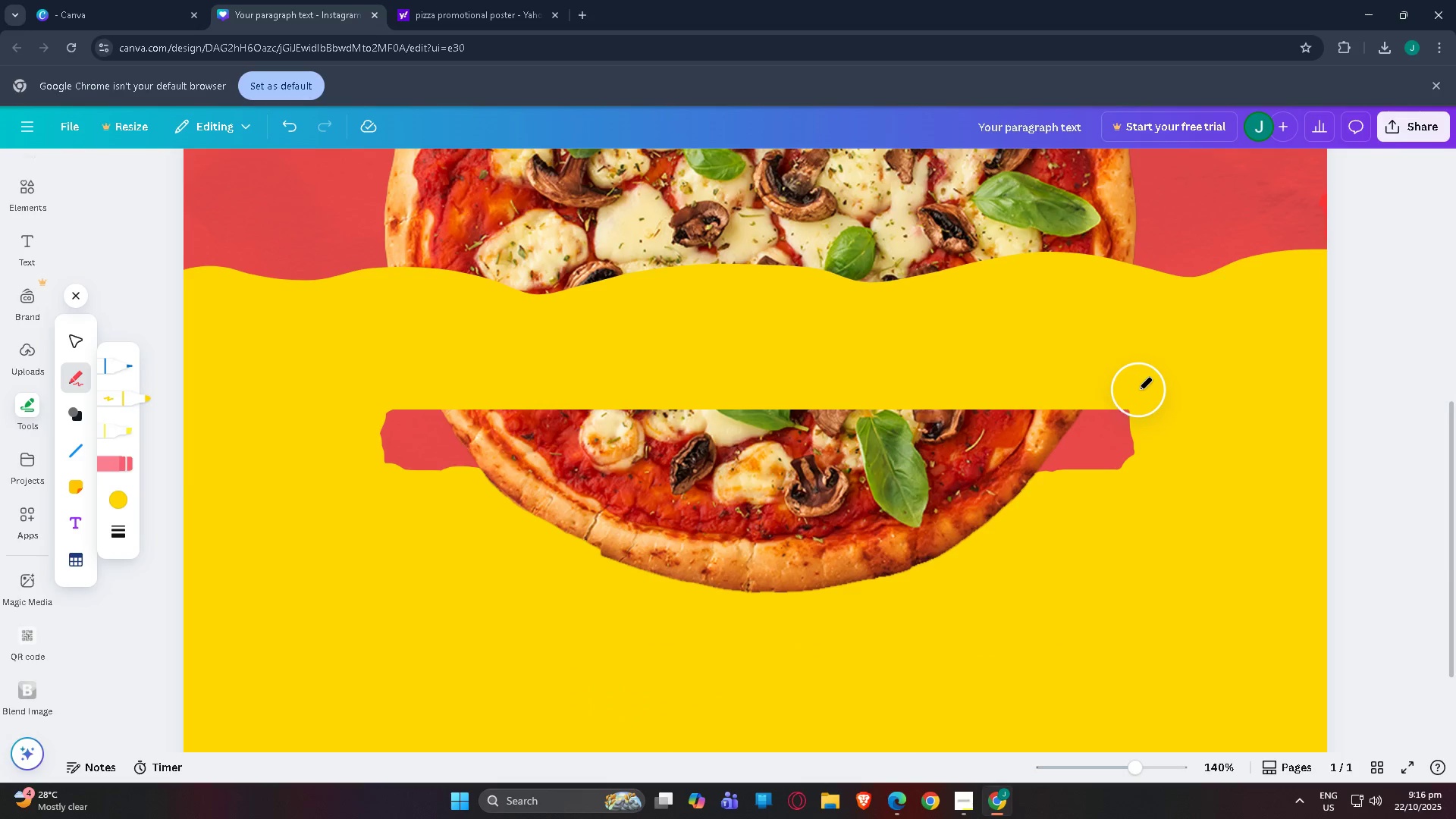 
left_click([1138, 390])
 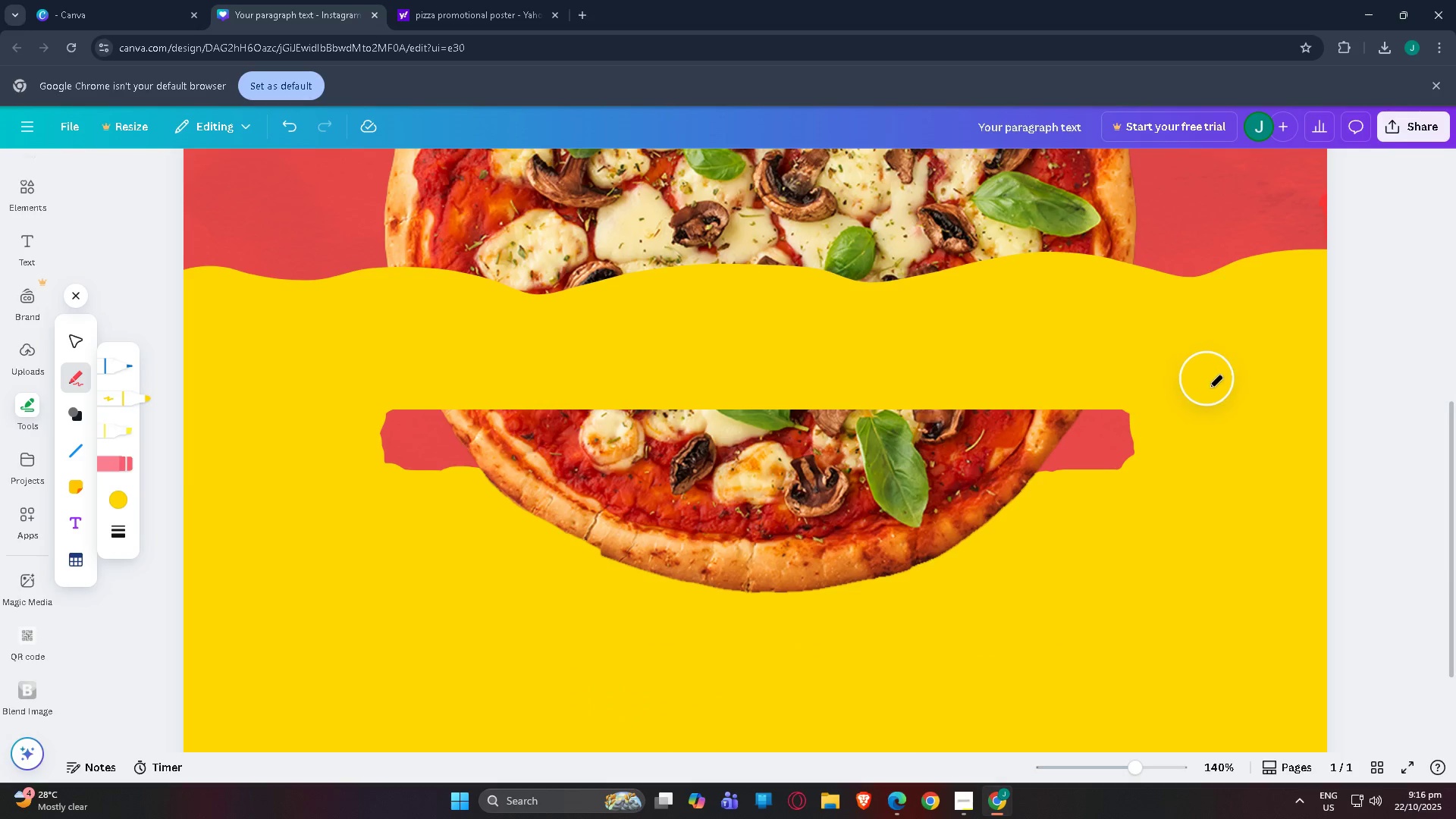 
scroll: coordinate [1210, 389], scroll_direction: up, amount: 2.0
 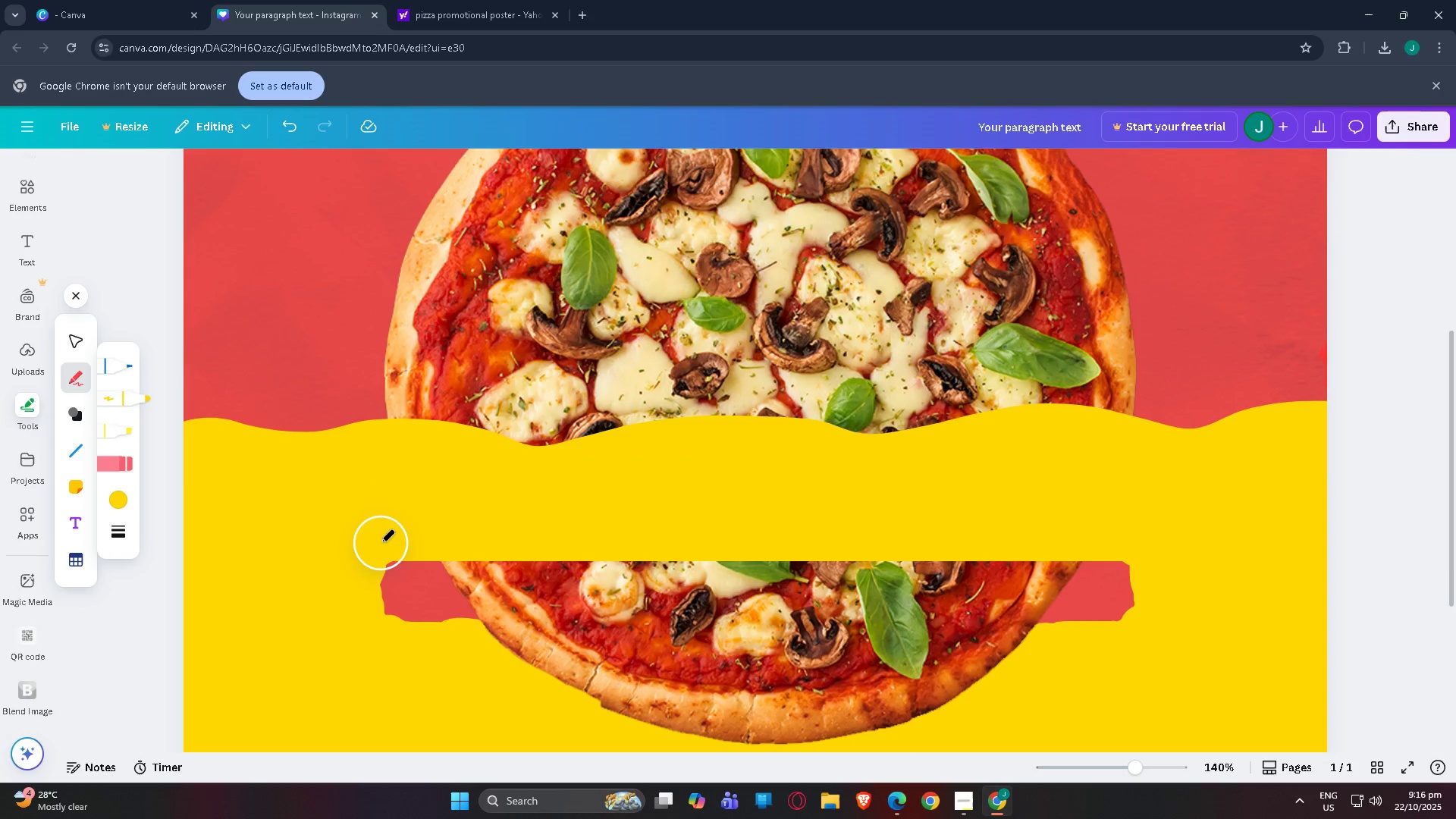 
left_click([380, 542])
 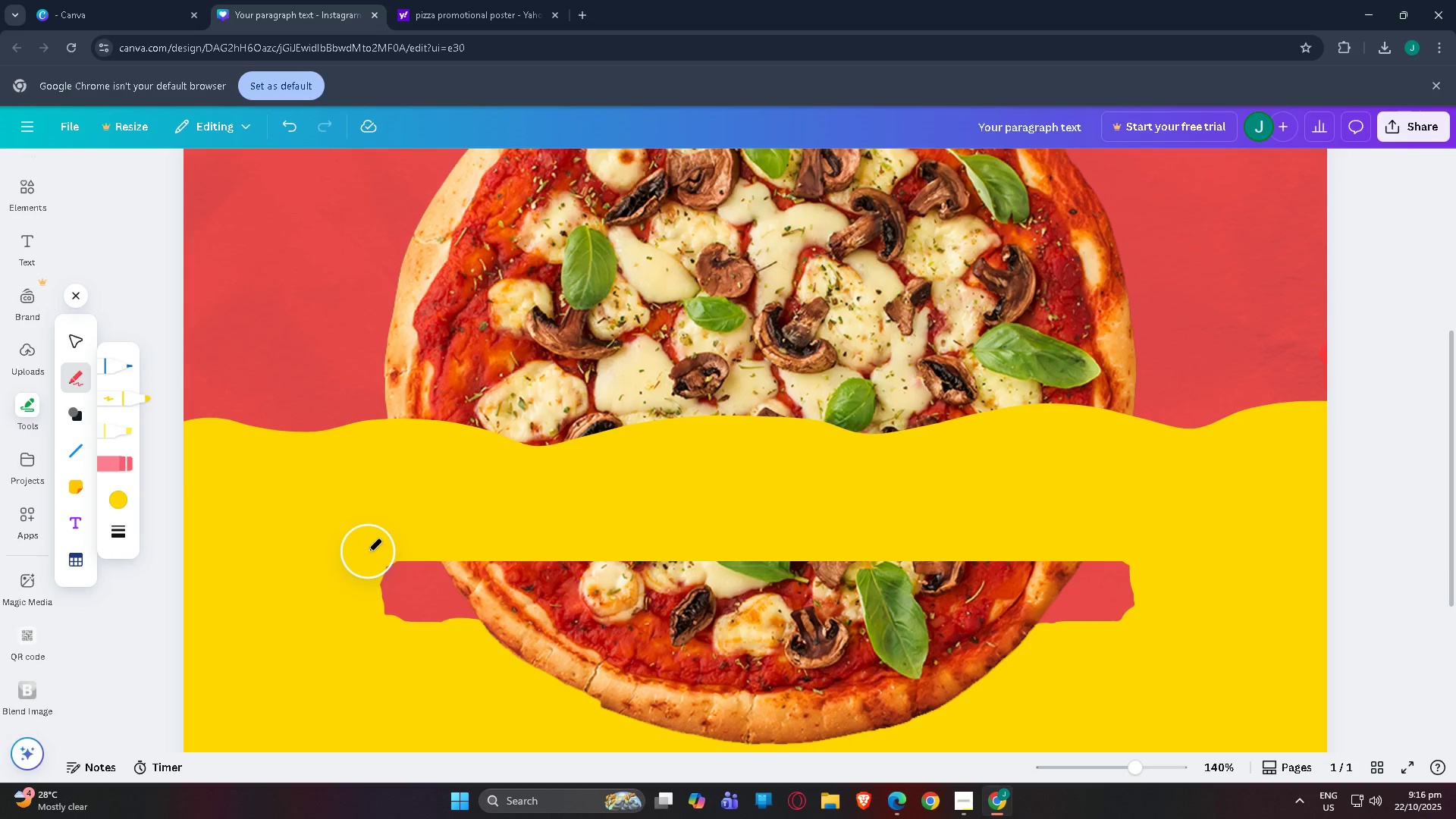 
left_click([368, 551])
 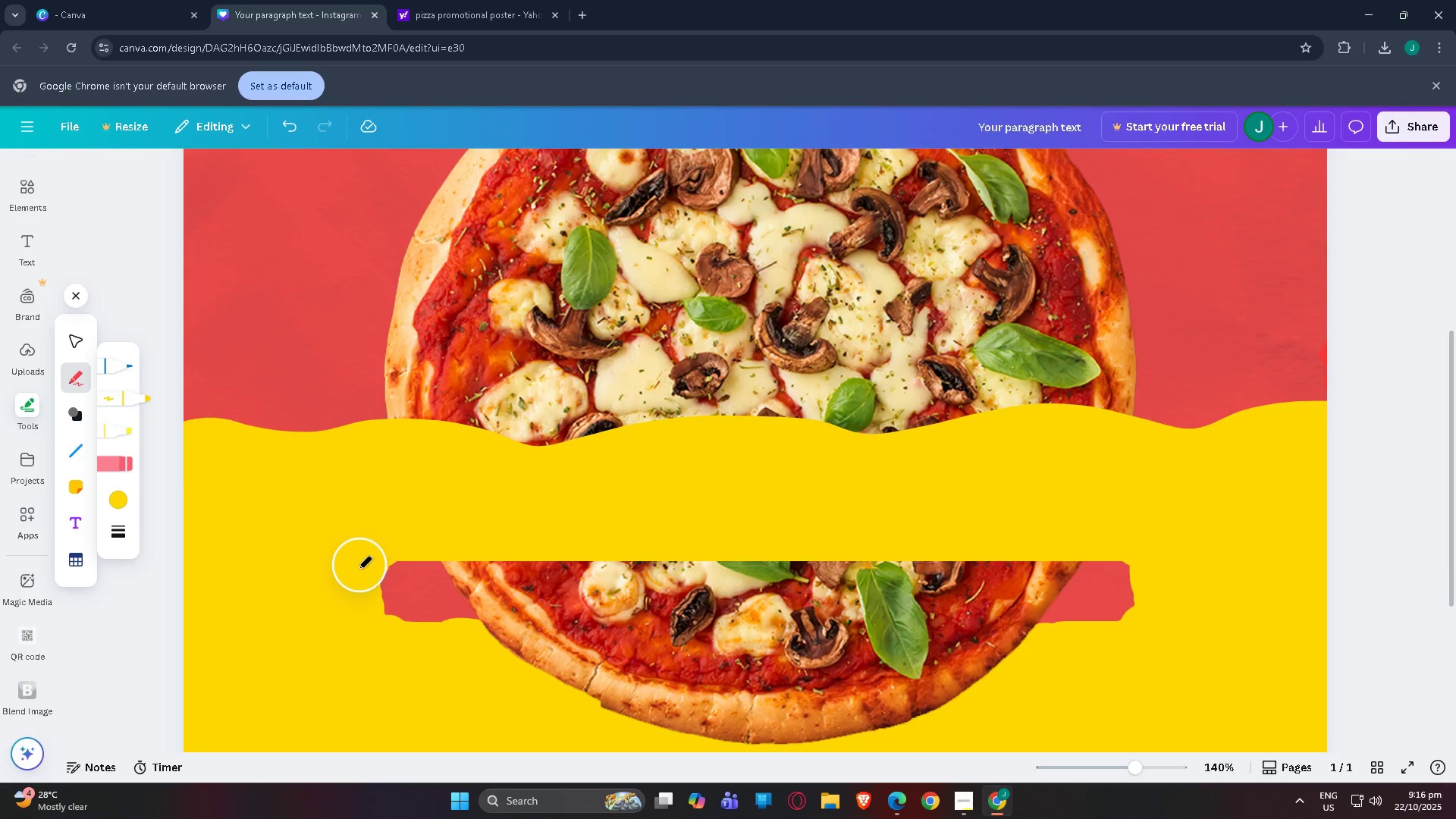 
left_click([356, 578])
 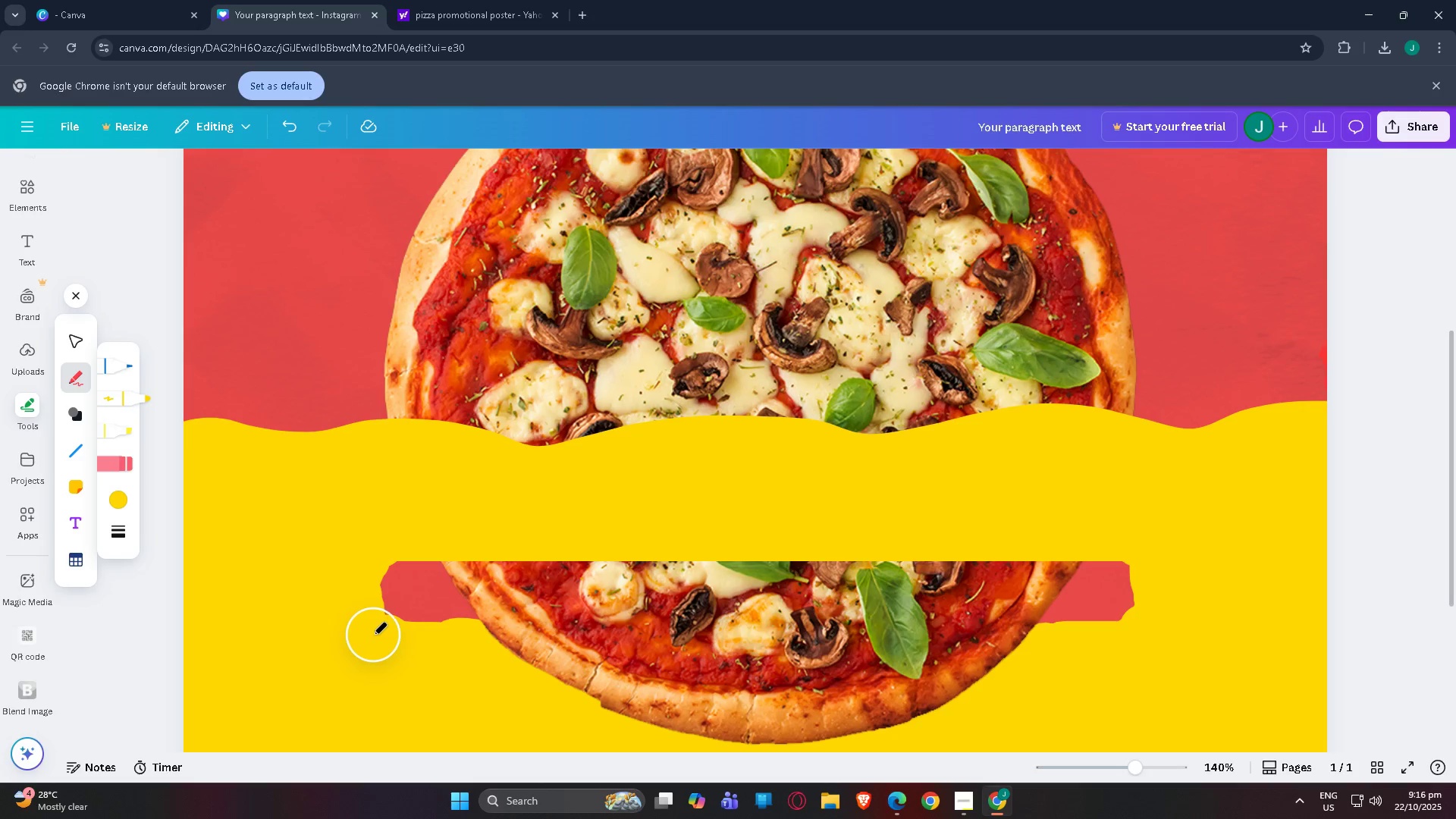 
double_click([398, 639])
 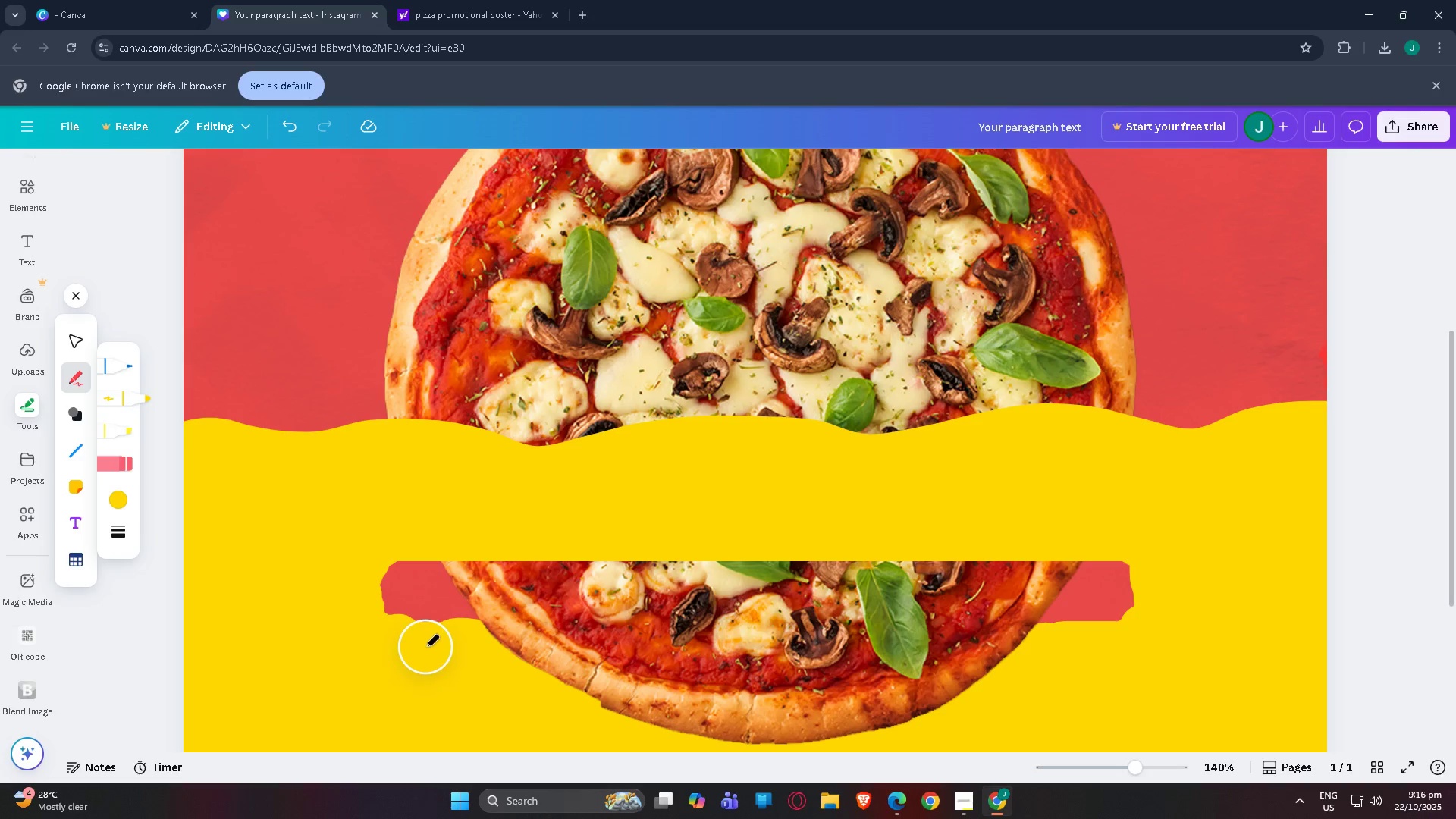 
left_click([425, 647])
 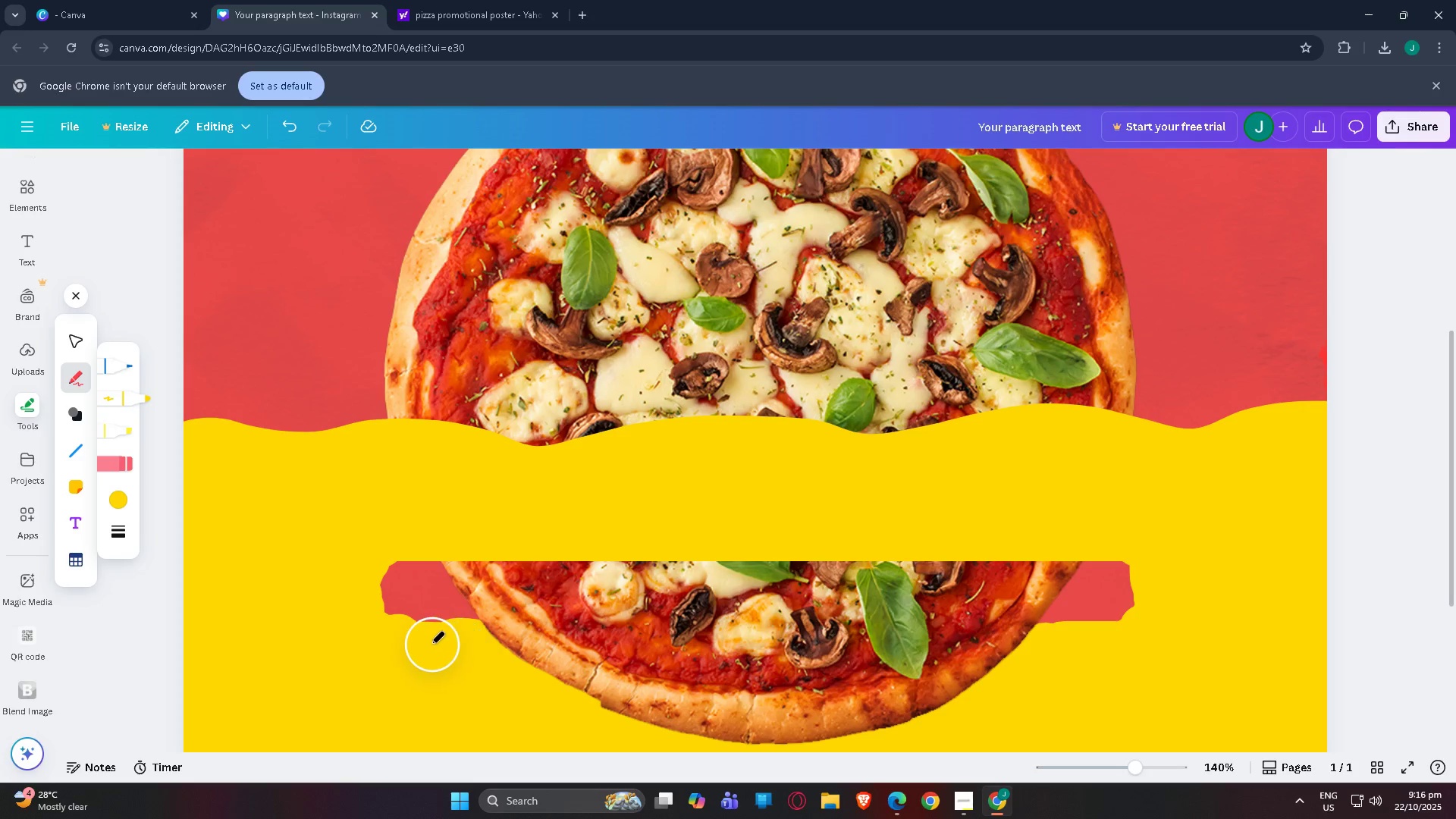 
left_click_drag(start_coordinate=[430, 644], to_coordinate=[450, 643])
 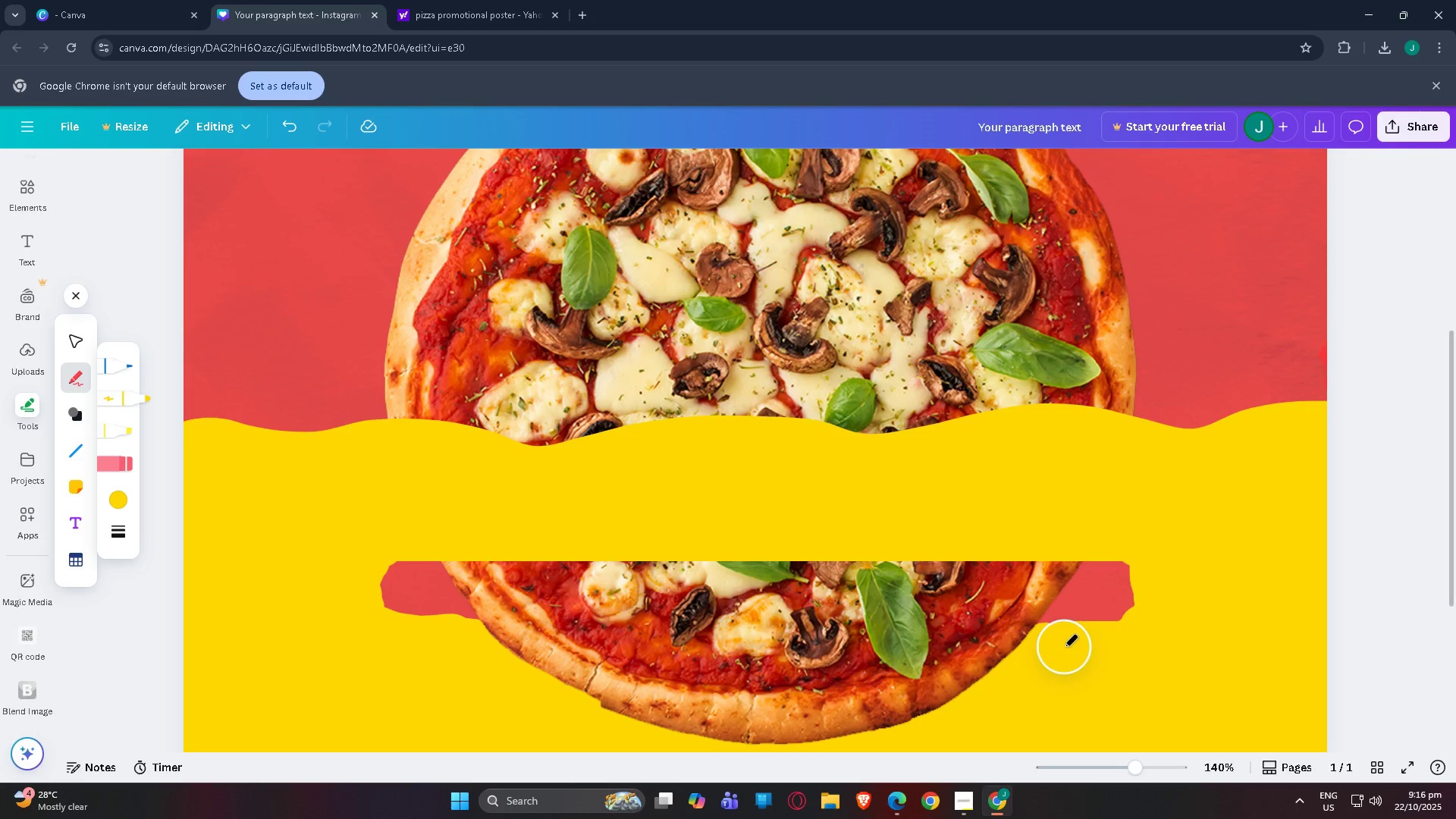 
left_click([1061, 647])
 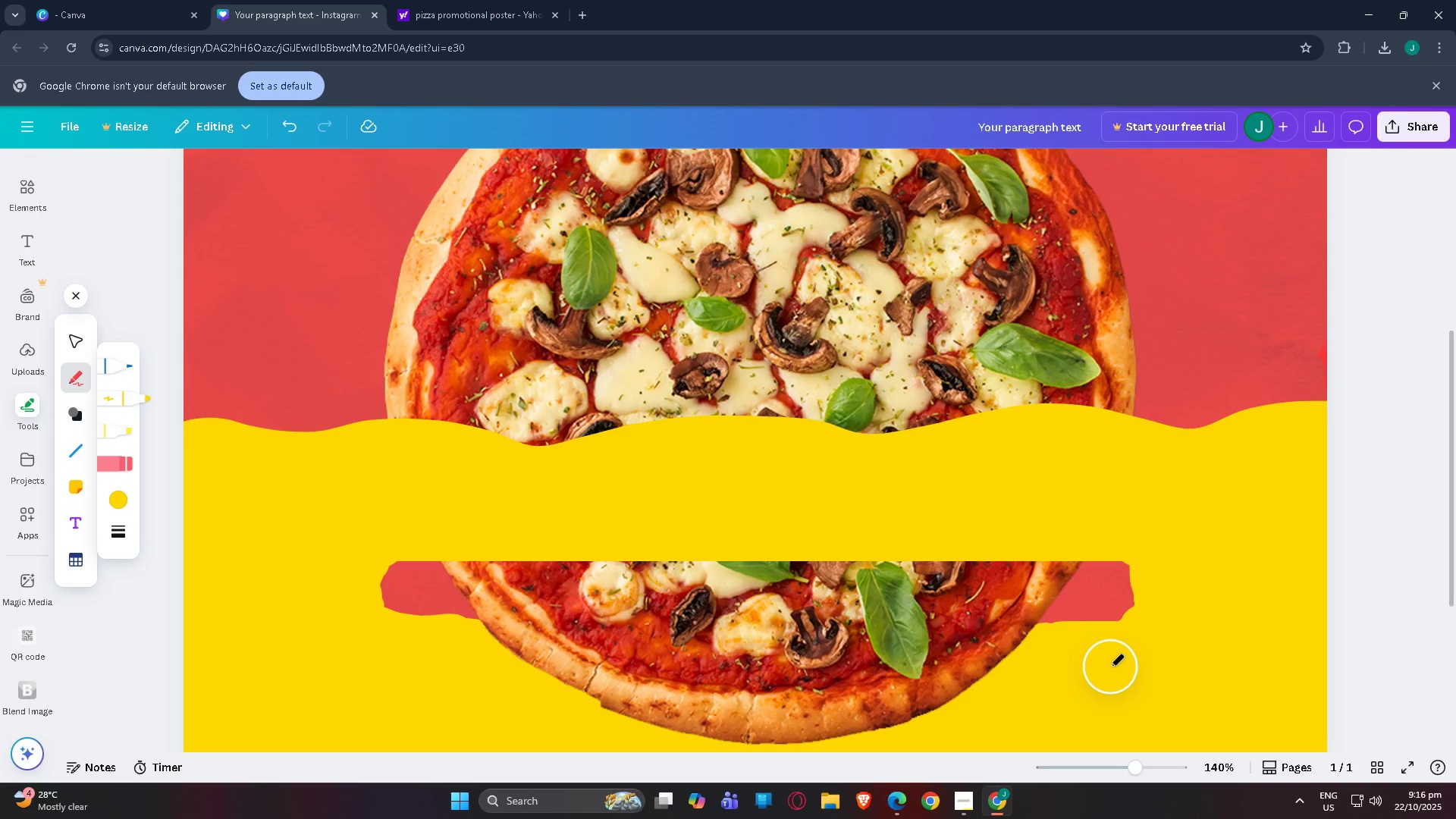 
wait(16.55)
 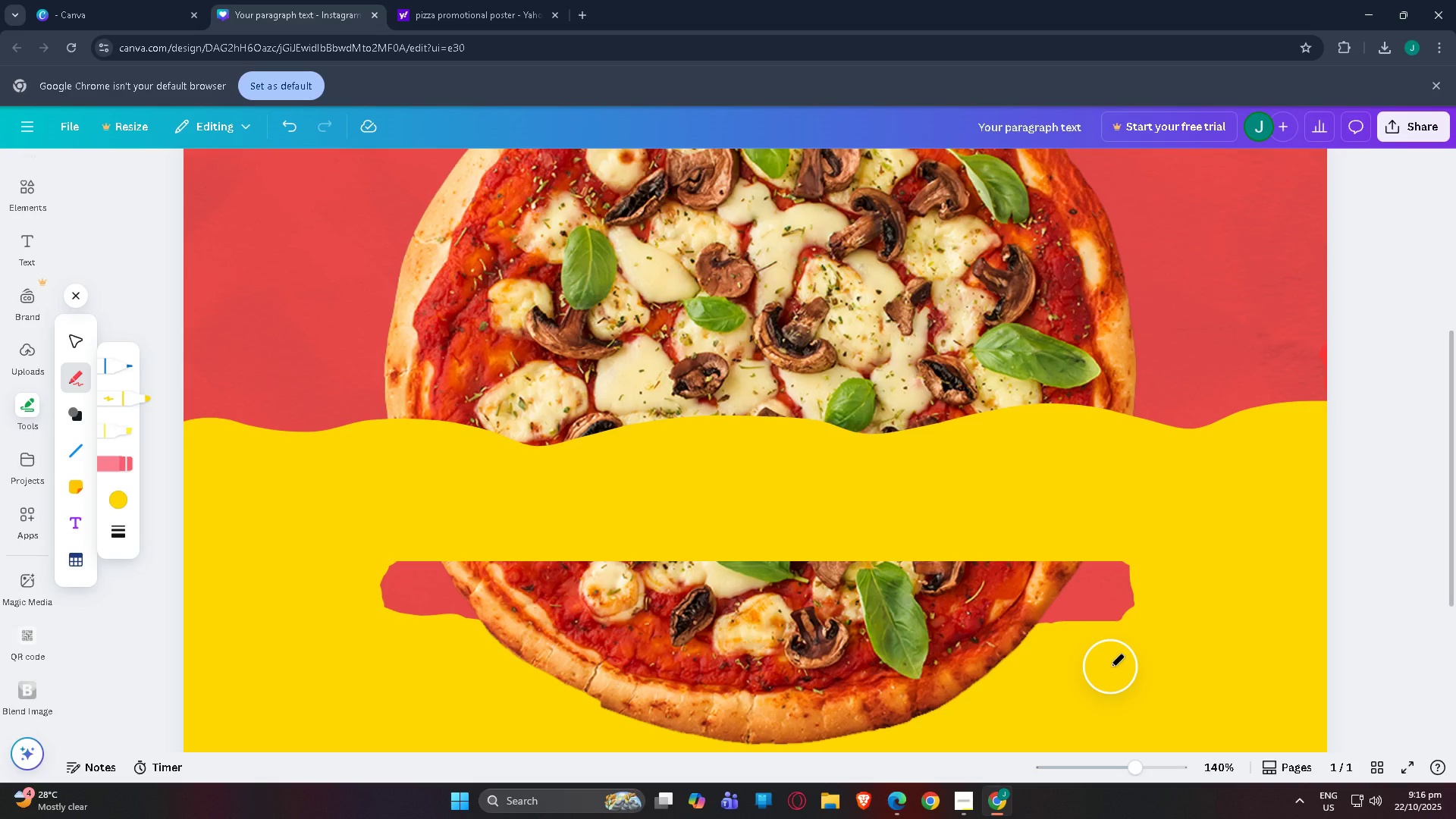 
scroll: coordinate [956, 582], scroll_direction: up, amount: 2.0
 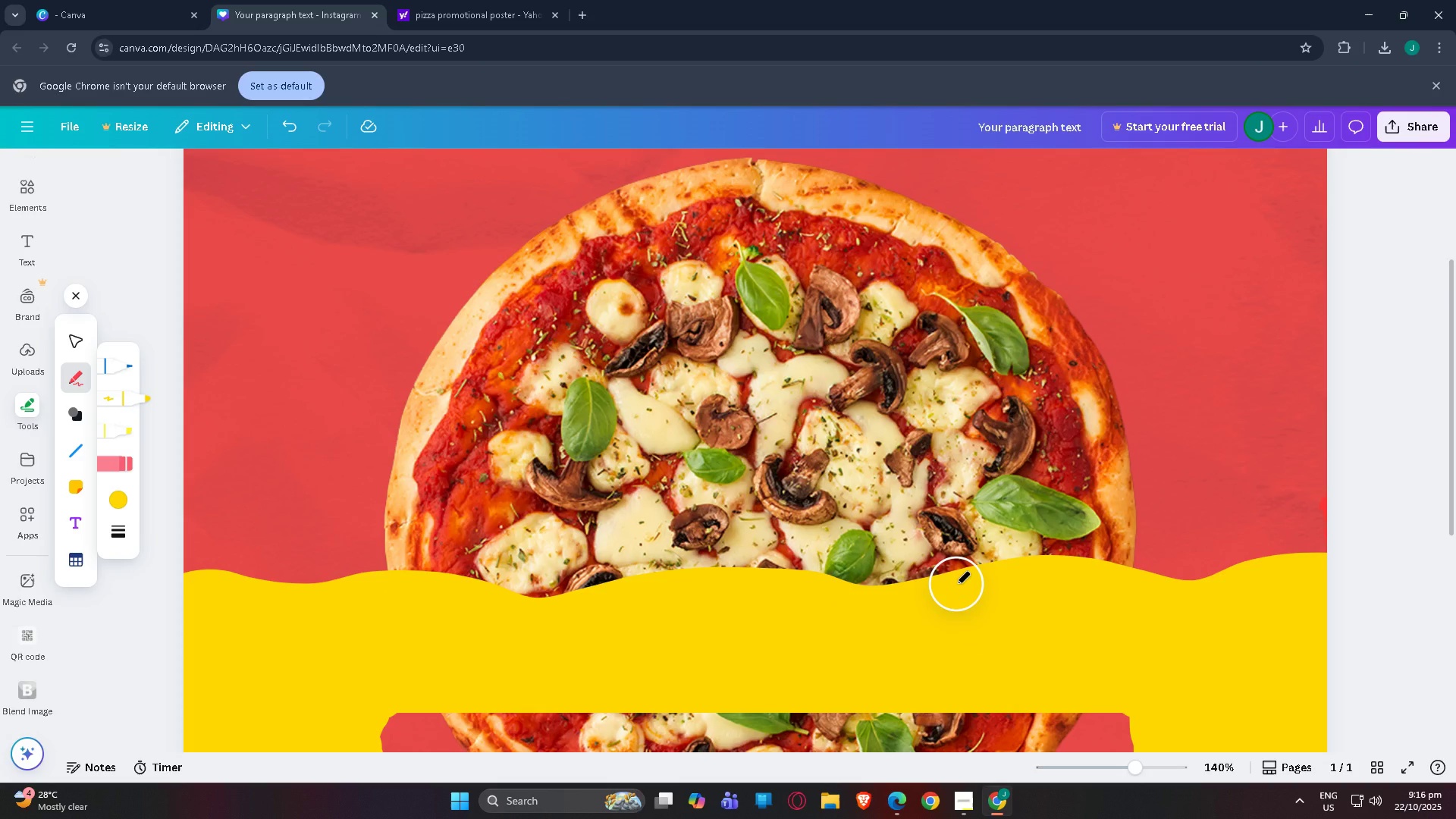 
wait(10.99)
 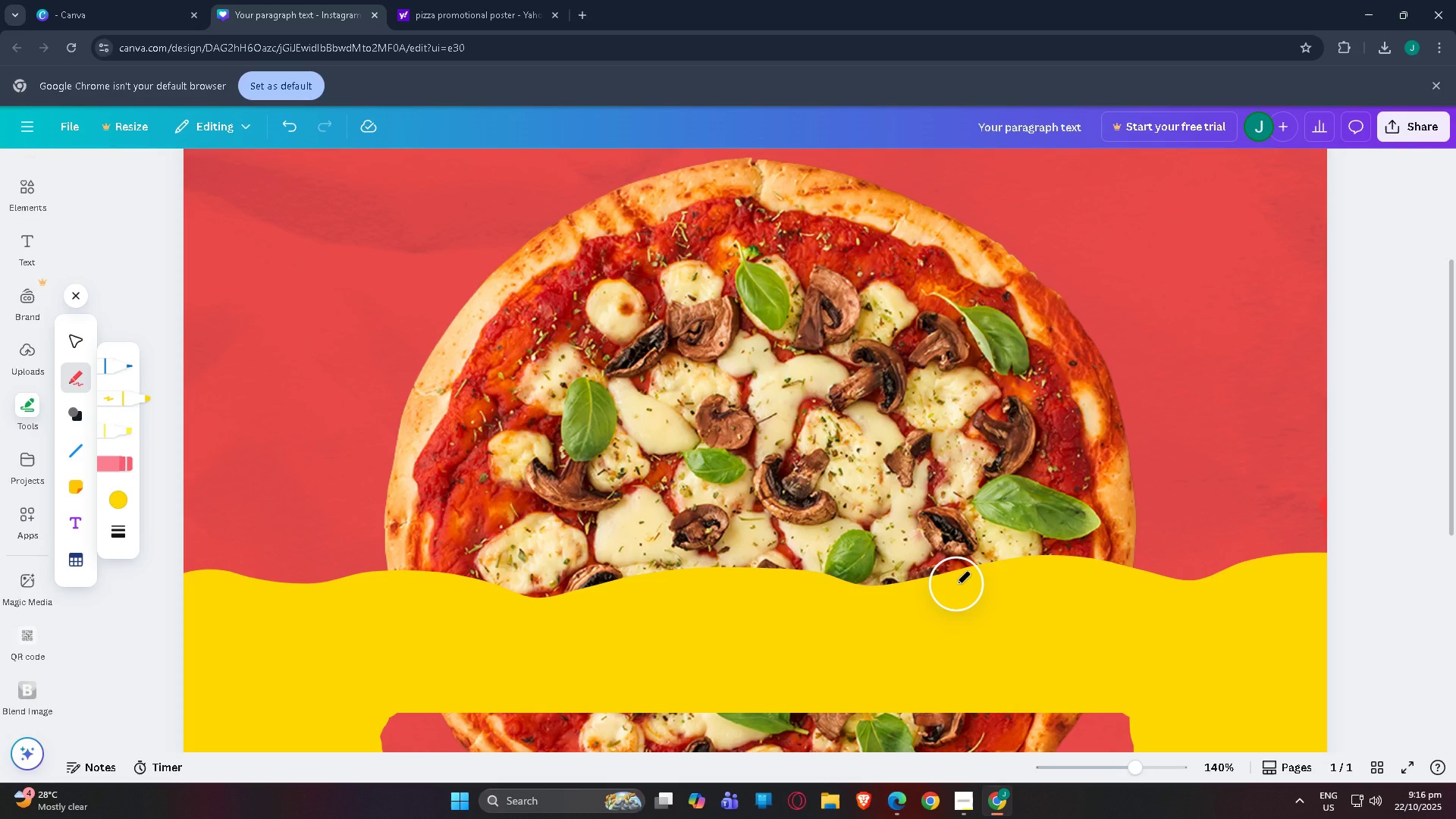 
scroll: coordinate [781, 534], scroll_direction: down, amount: 3.0
 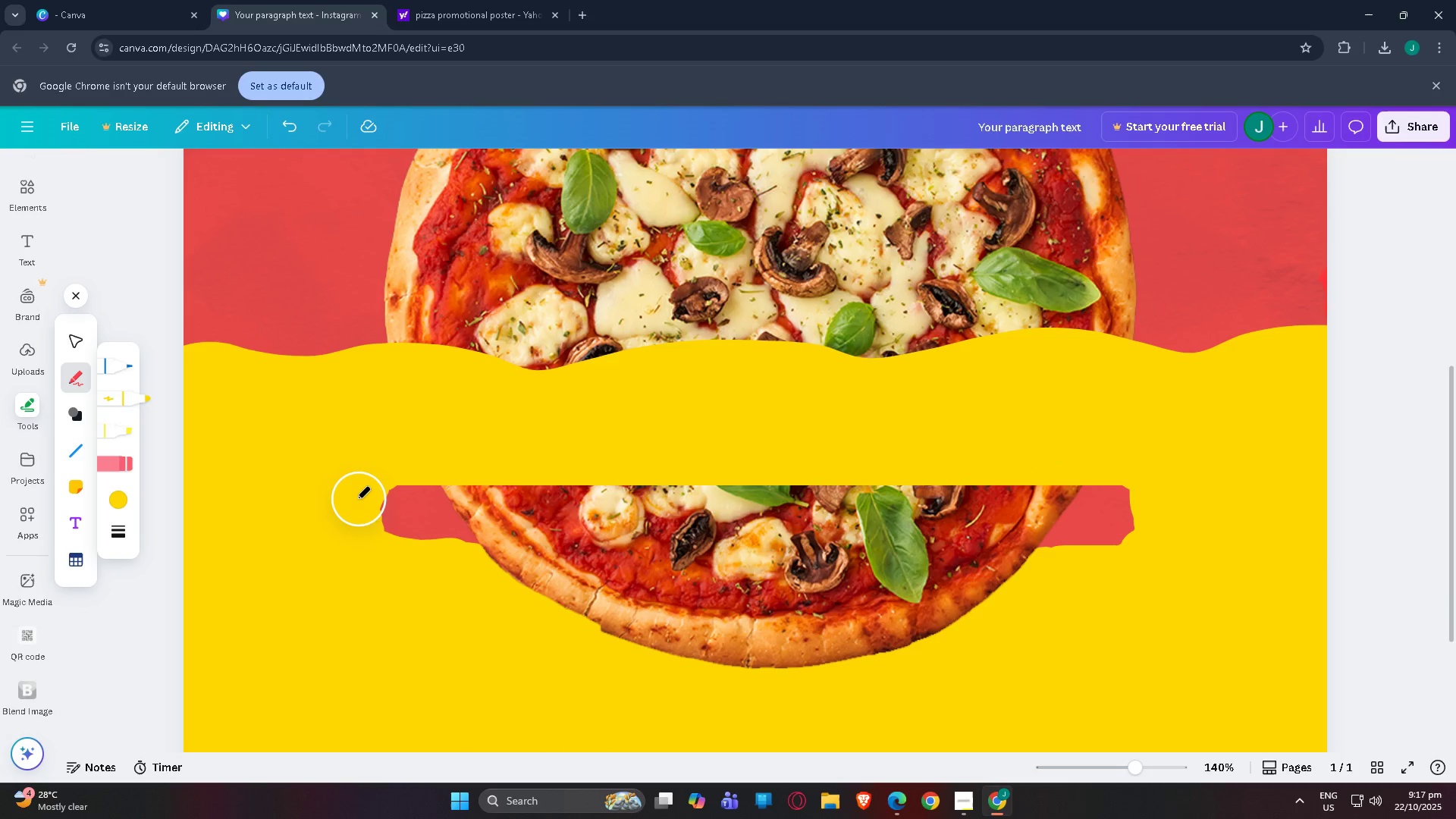 
left_click_drag(start_coordinate=[354, 499], to_coordinate=[378, 553])
 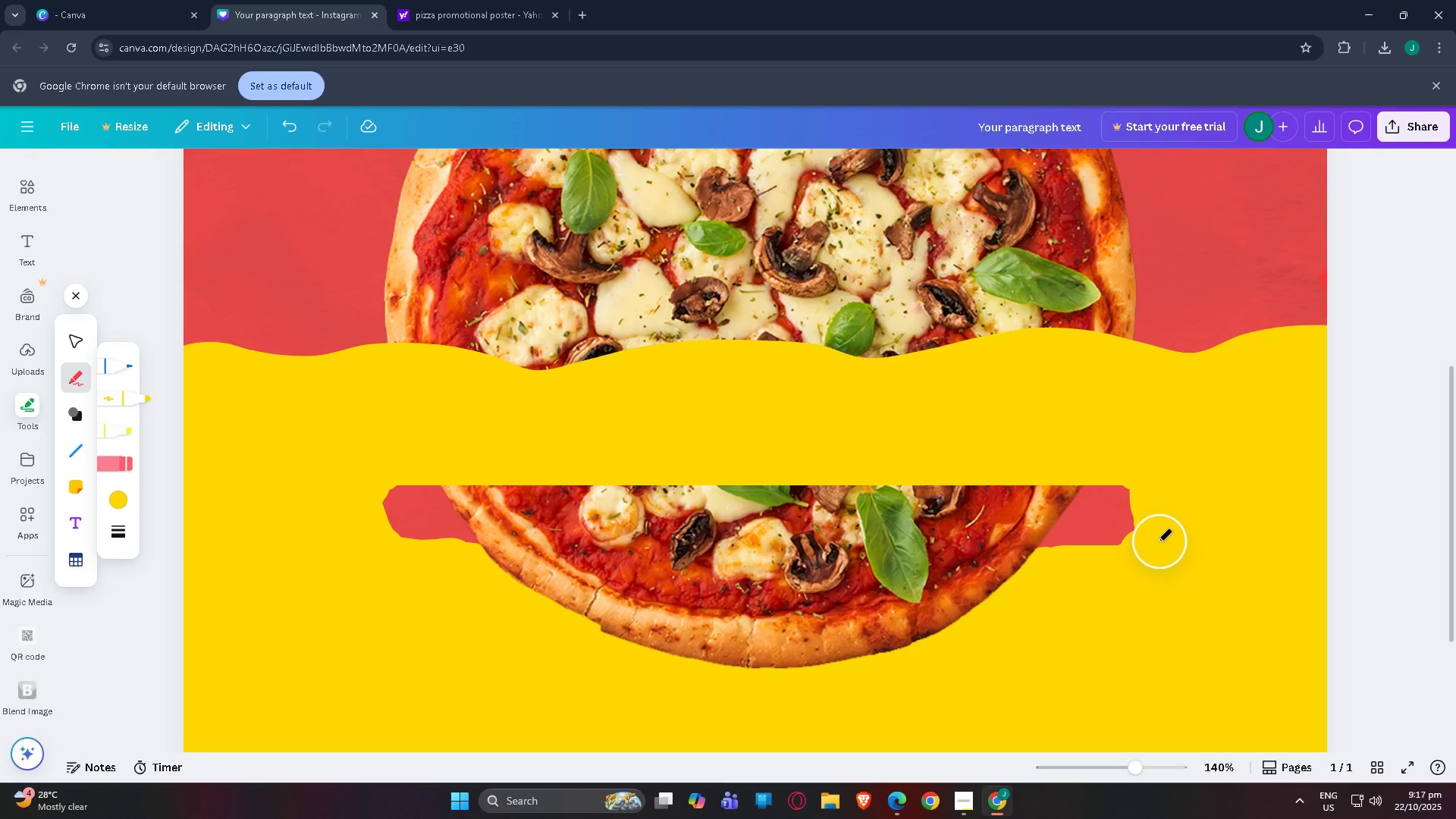 
left_click_drag(start_coordinate=[1158, 497], to_coordinate=[1174, 490])
 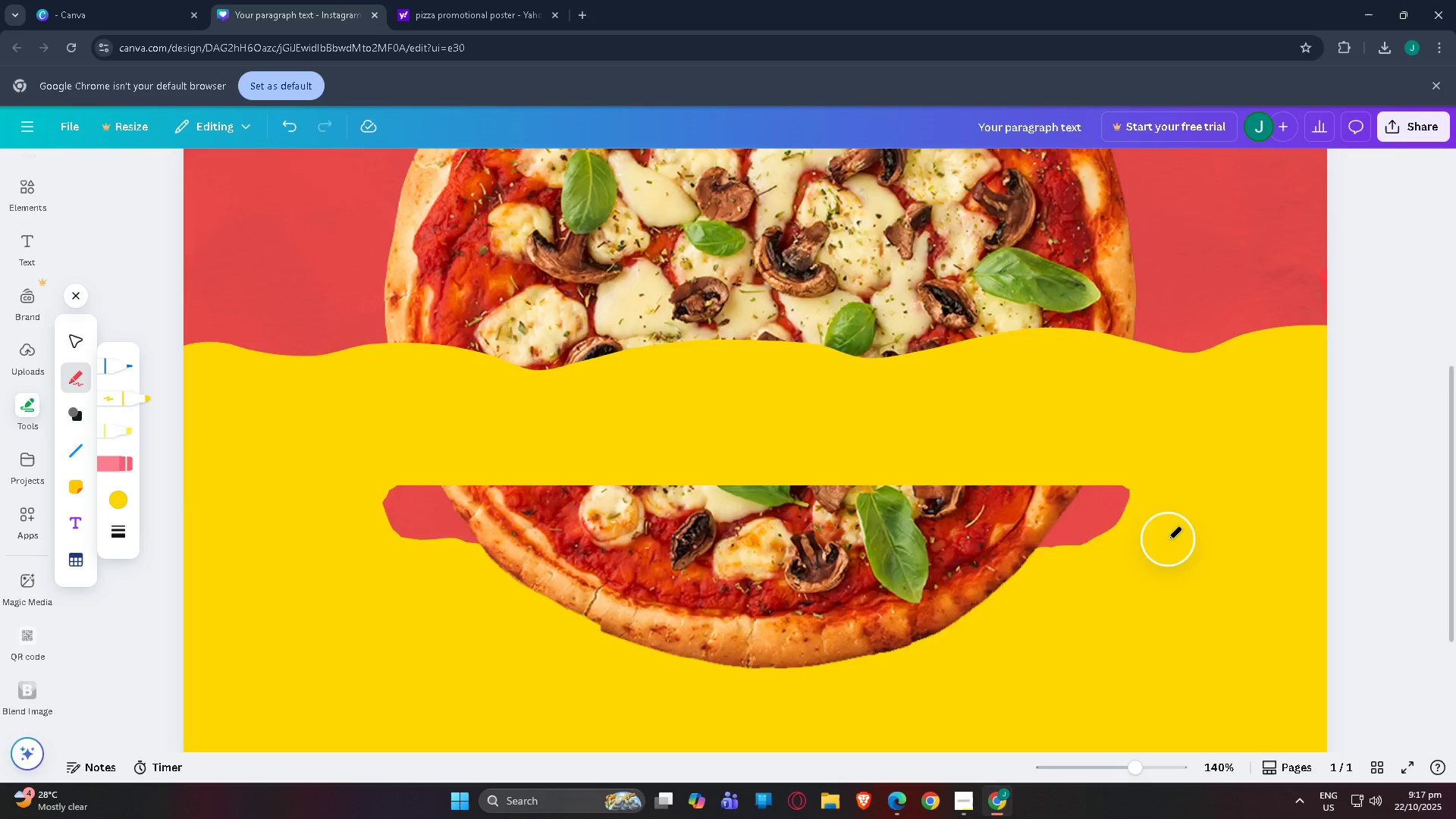 
scroll: coordinate [1150, 580], scroll_direction: down, amount: 1.0
 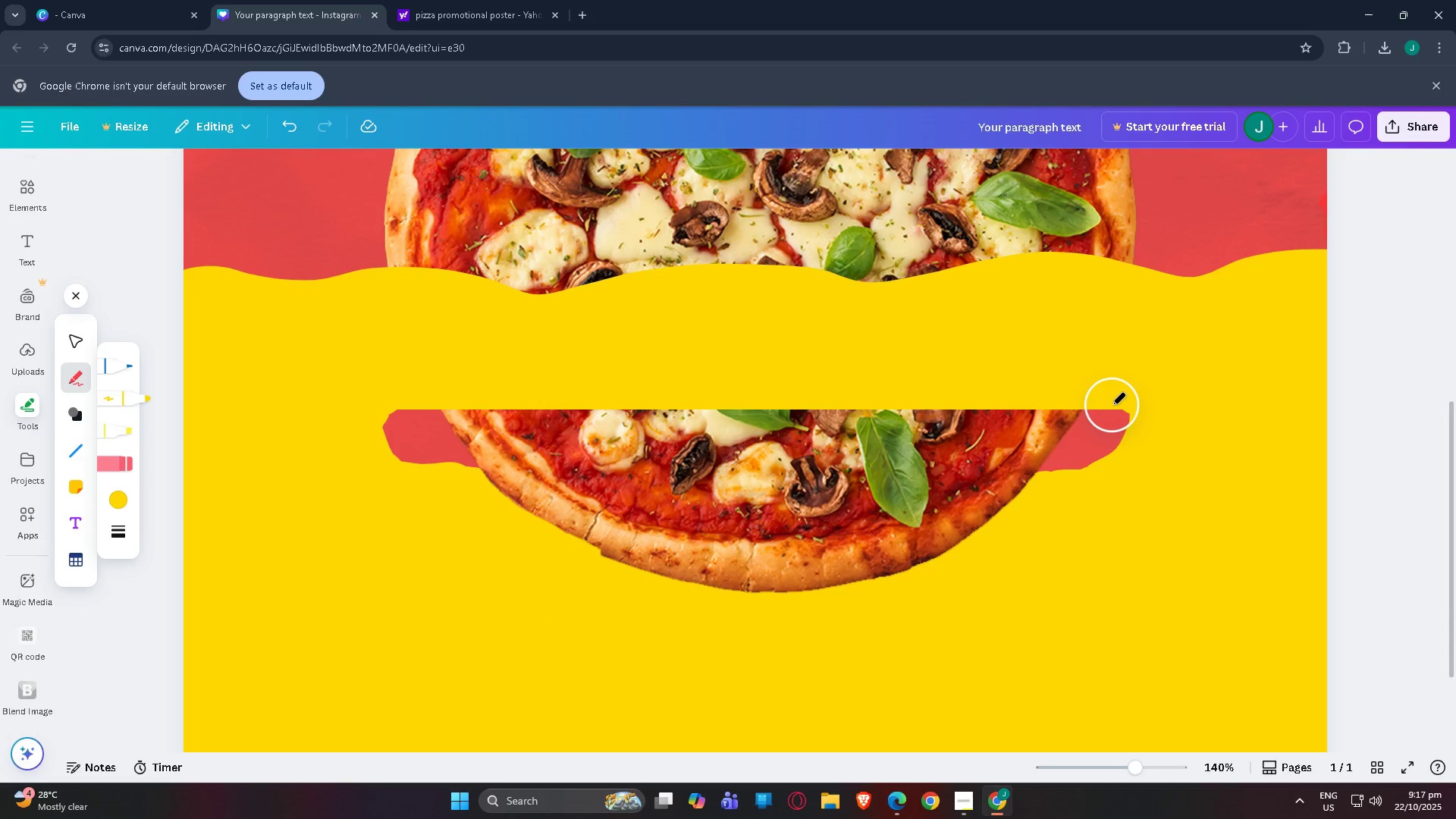 
wait(6.54)
 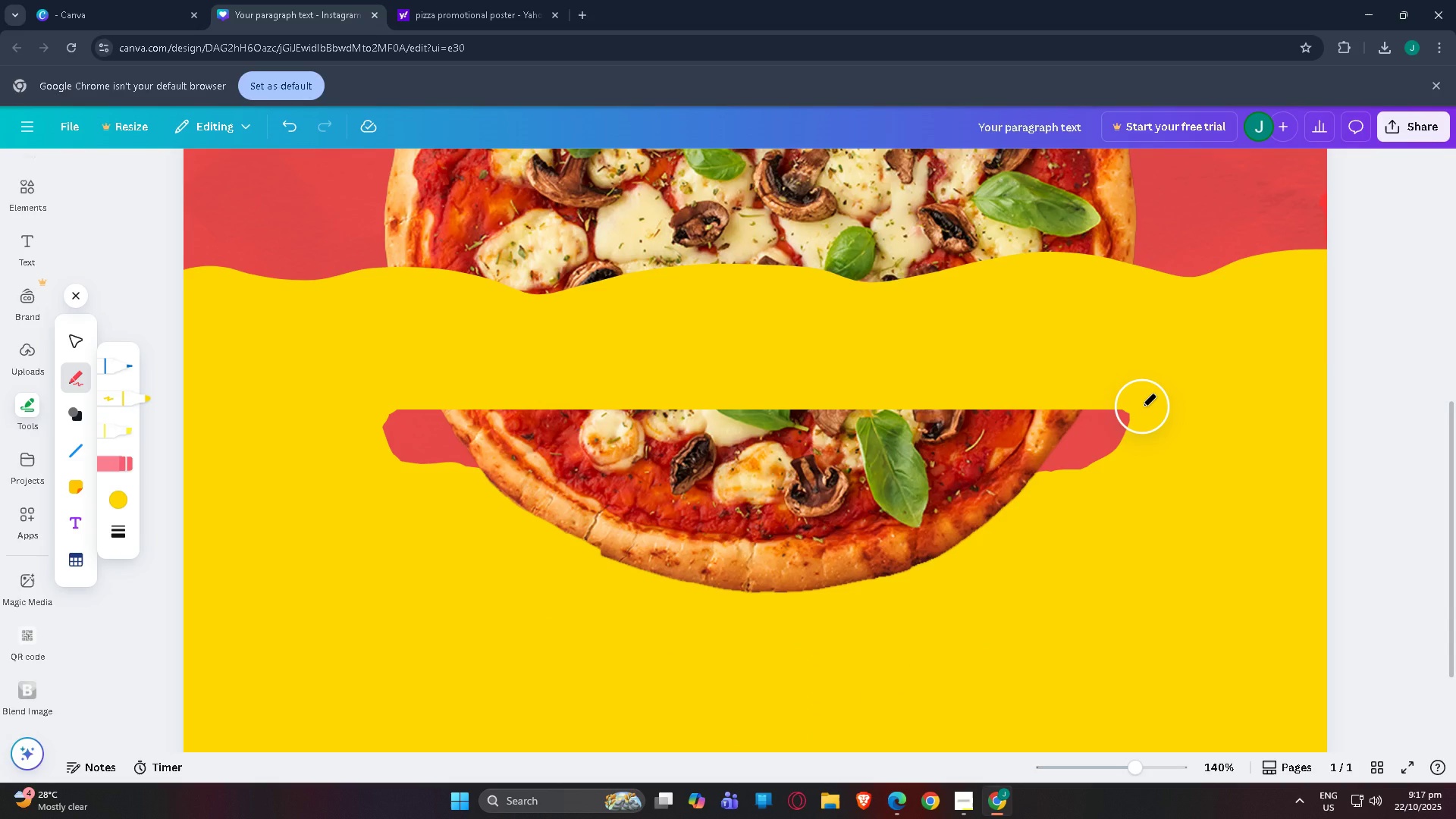 
scroll: coordinate [784, 602], scroll_direction: up, amount: 3.0
 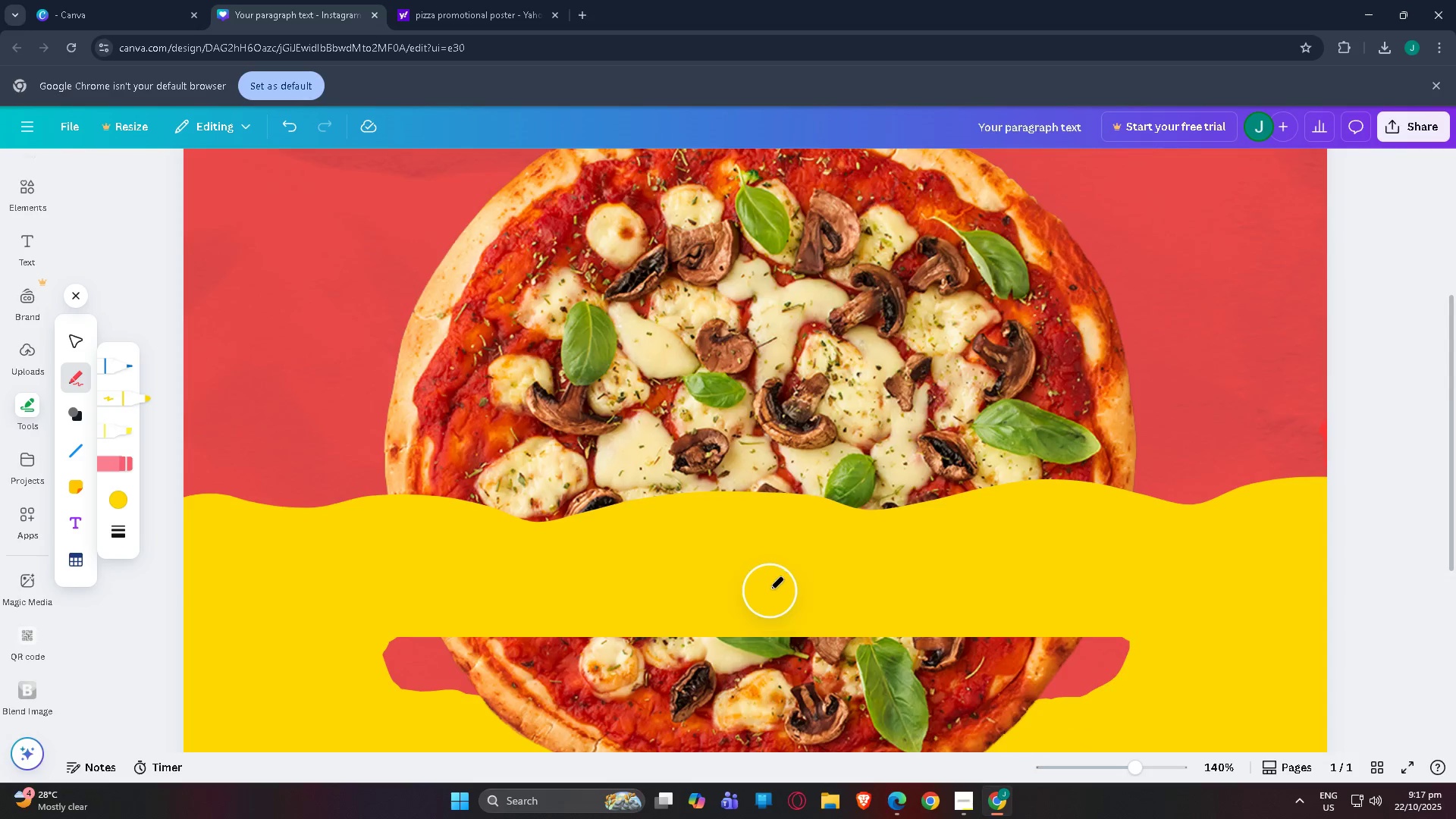 
scroll: coordinate [770, 588], scroll_direction: down, amount: 3.0
 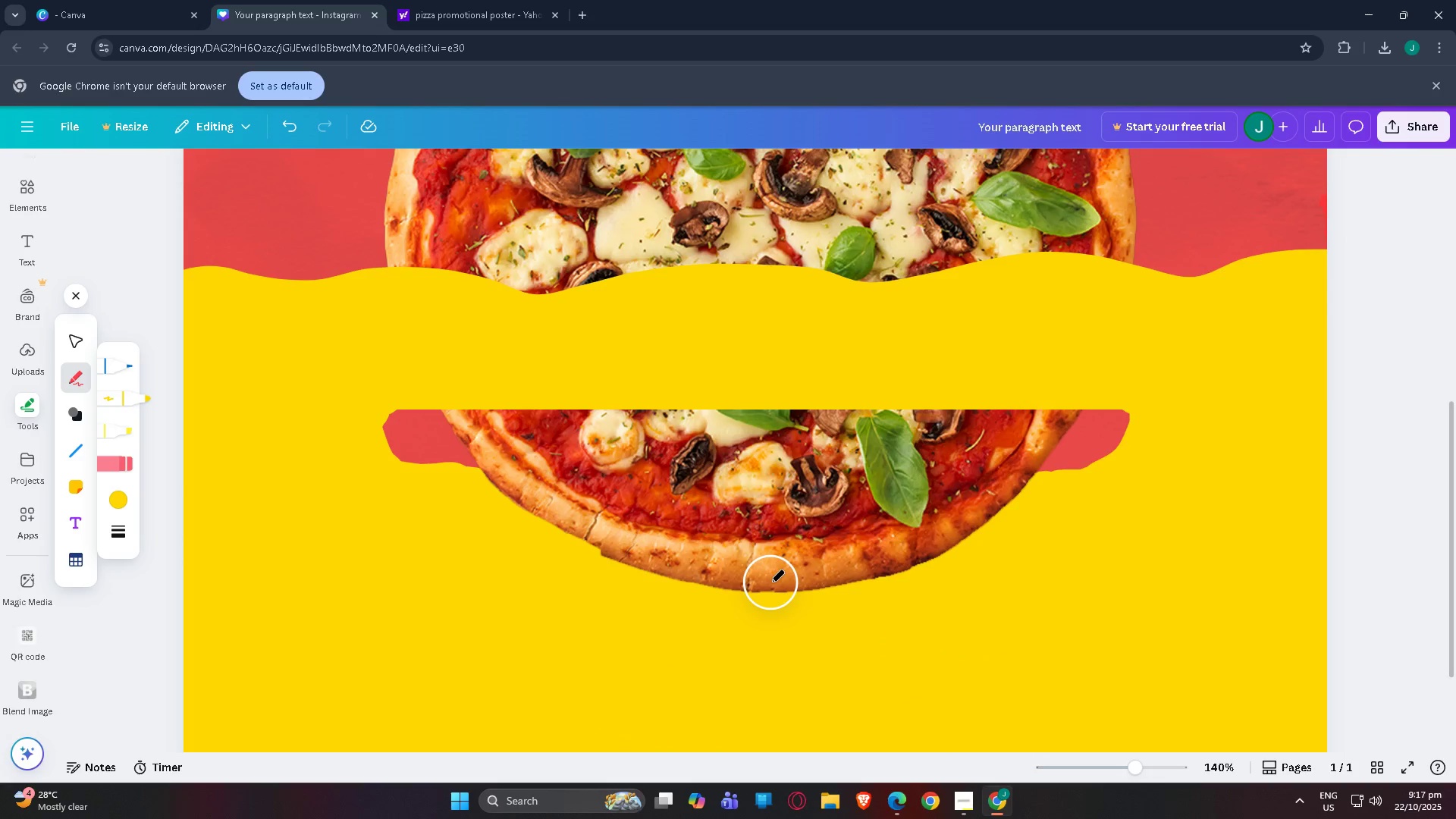 
scroll: coordinate [770, 582], scroll_direction: up, amount: 6.0
 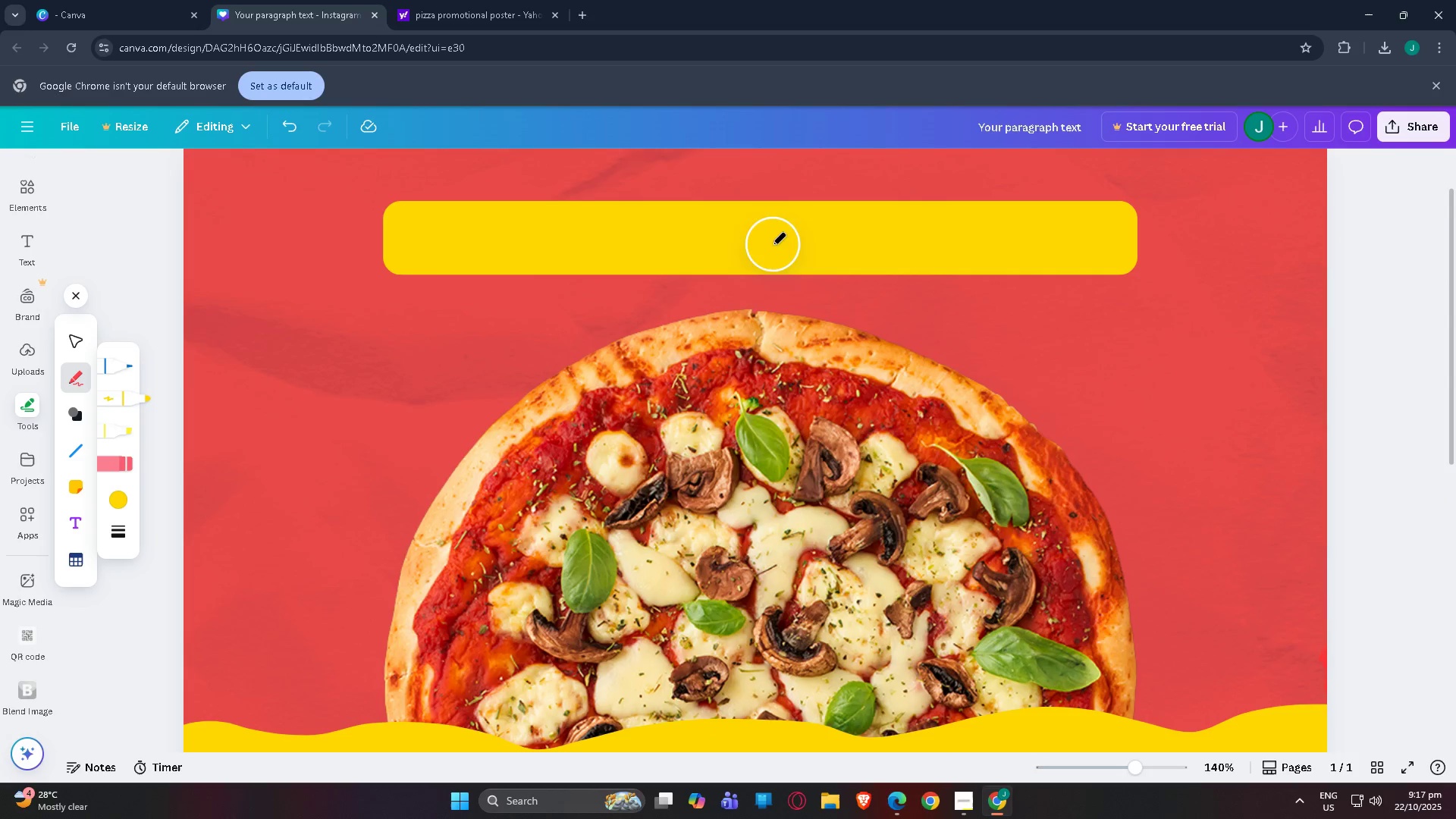 
left_click([21, 246])
 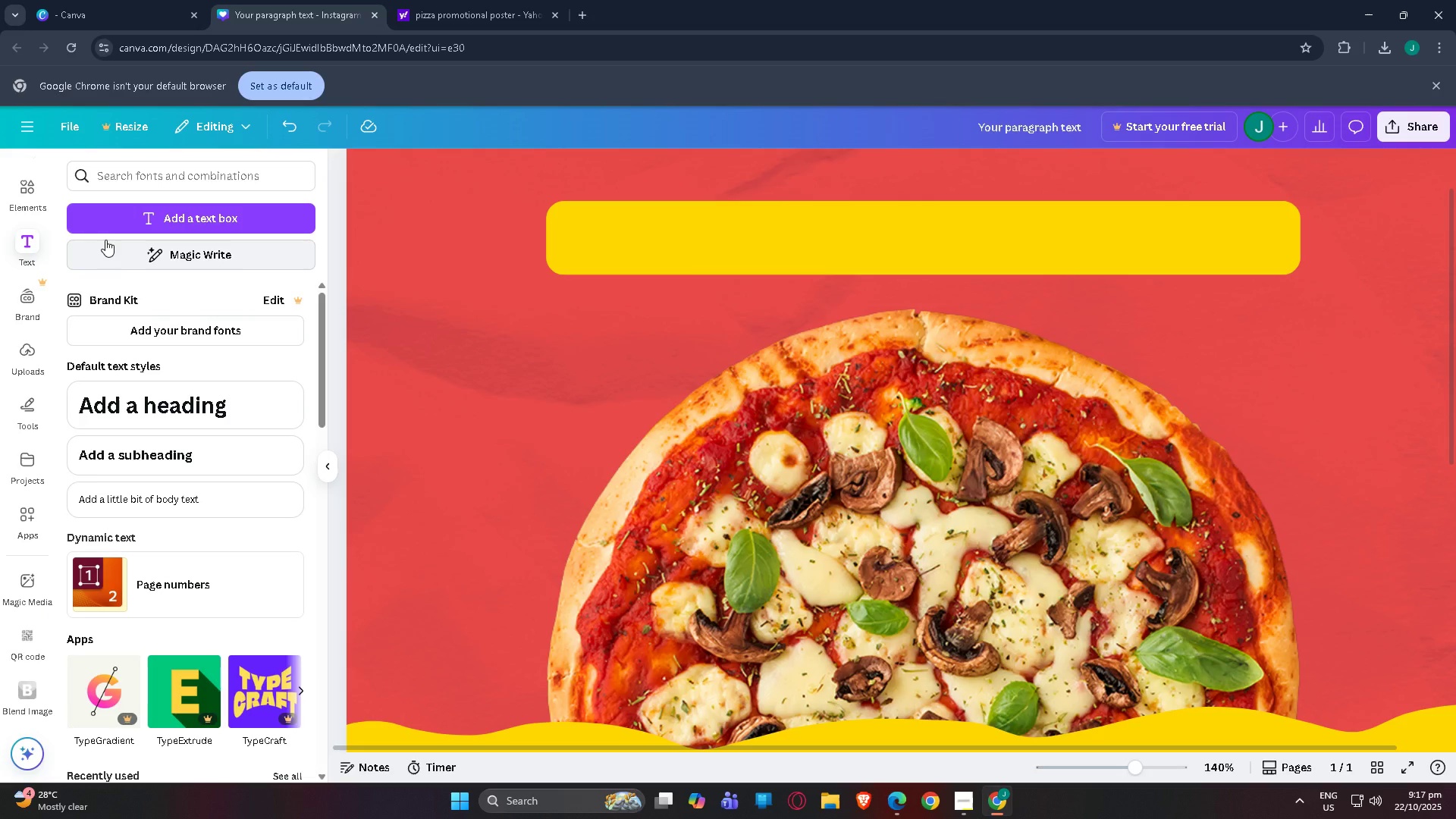 
scroll: coordinate [116, 268], scroll_direction: down, amount: 1.0
 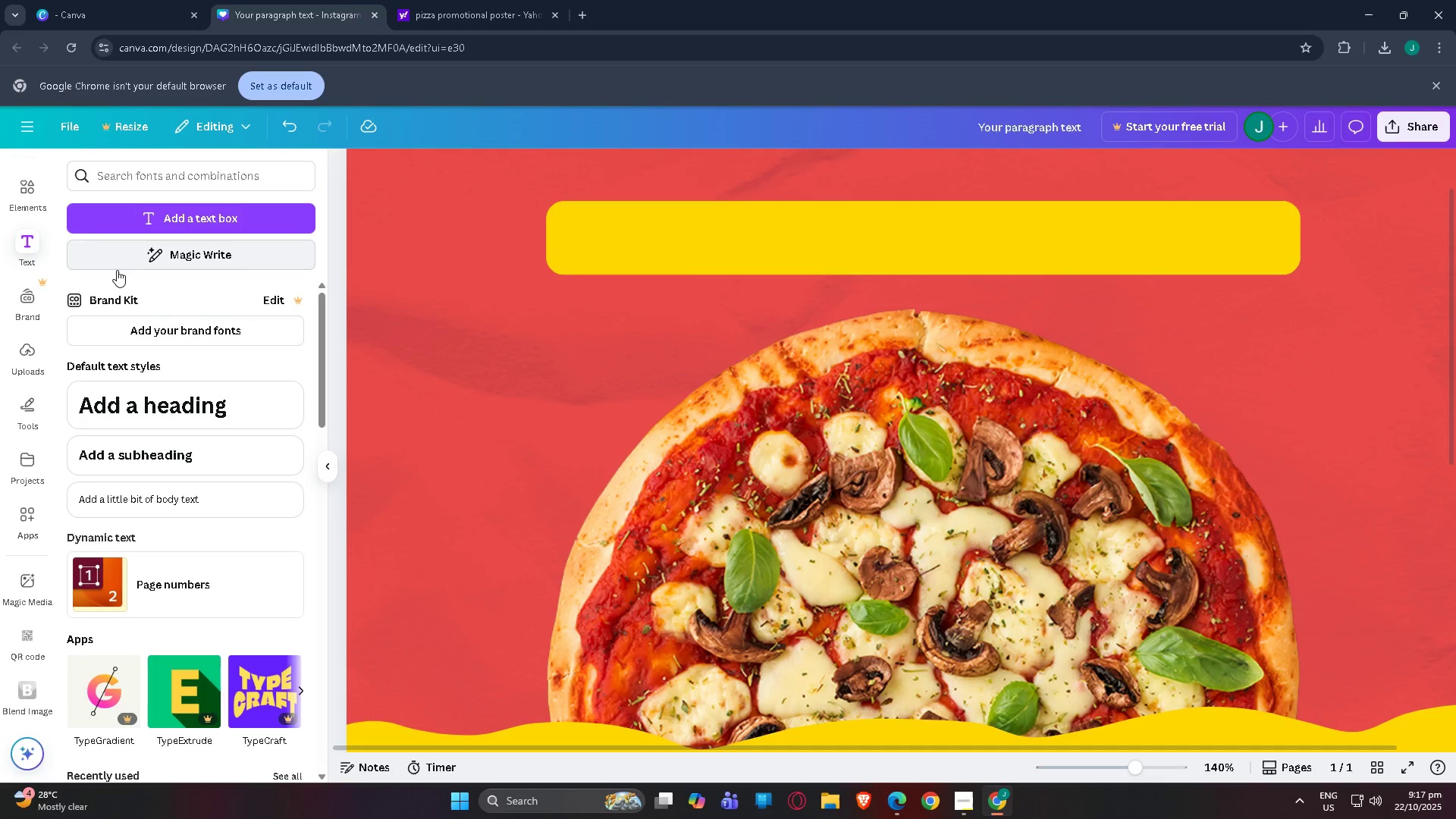 
scroll: coordinate [117, 270], scroll_direction: up, amount: 1.0
 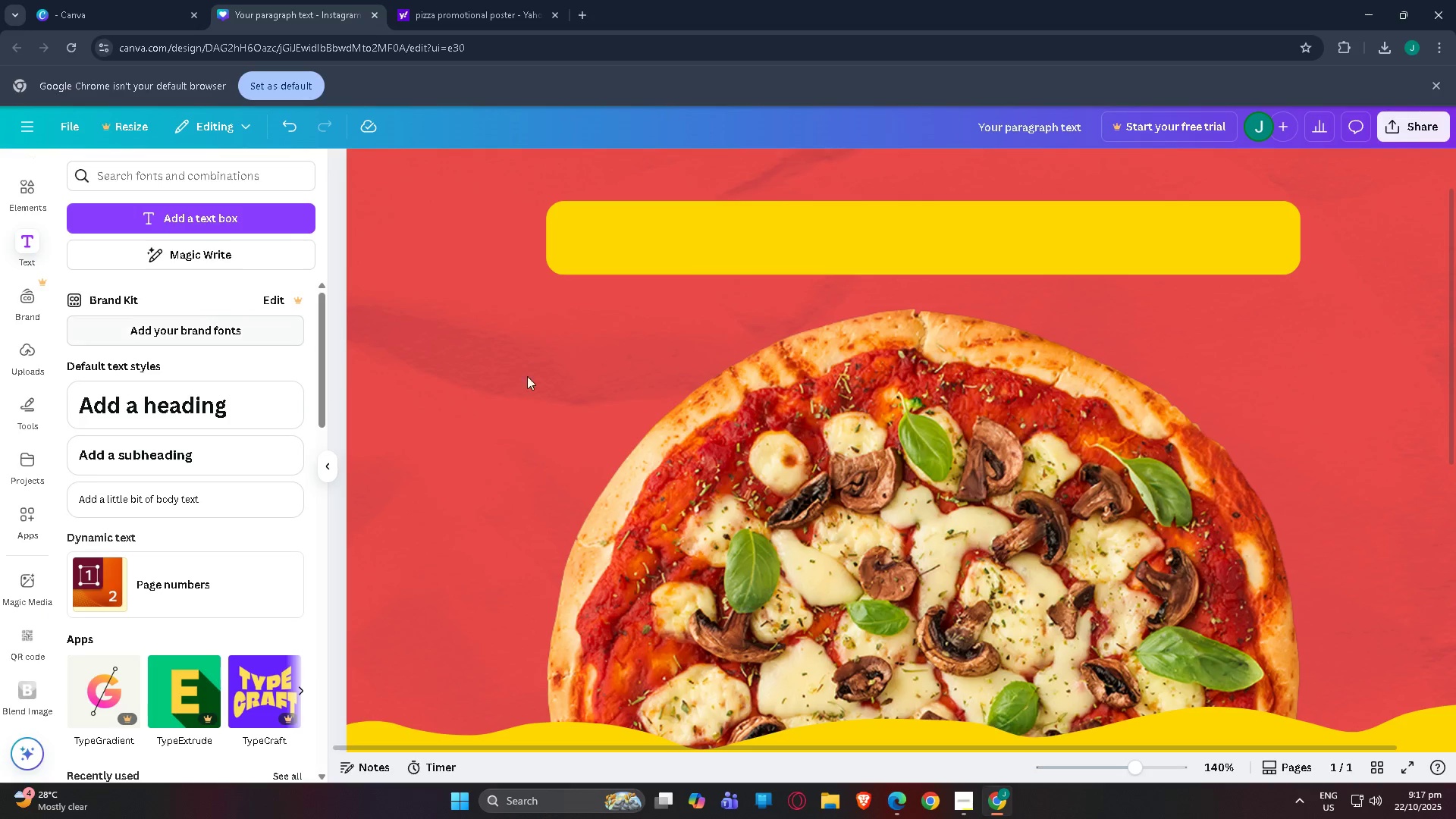 
scroll: coordinate [604, 377], scroll_direction: down, amount: 2.0
 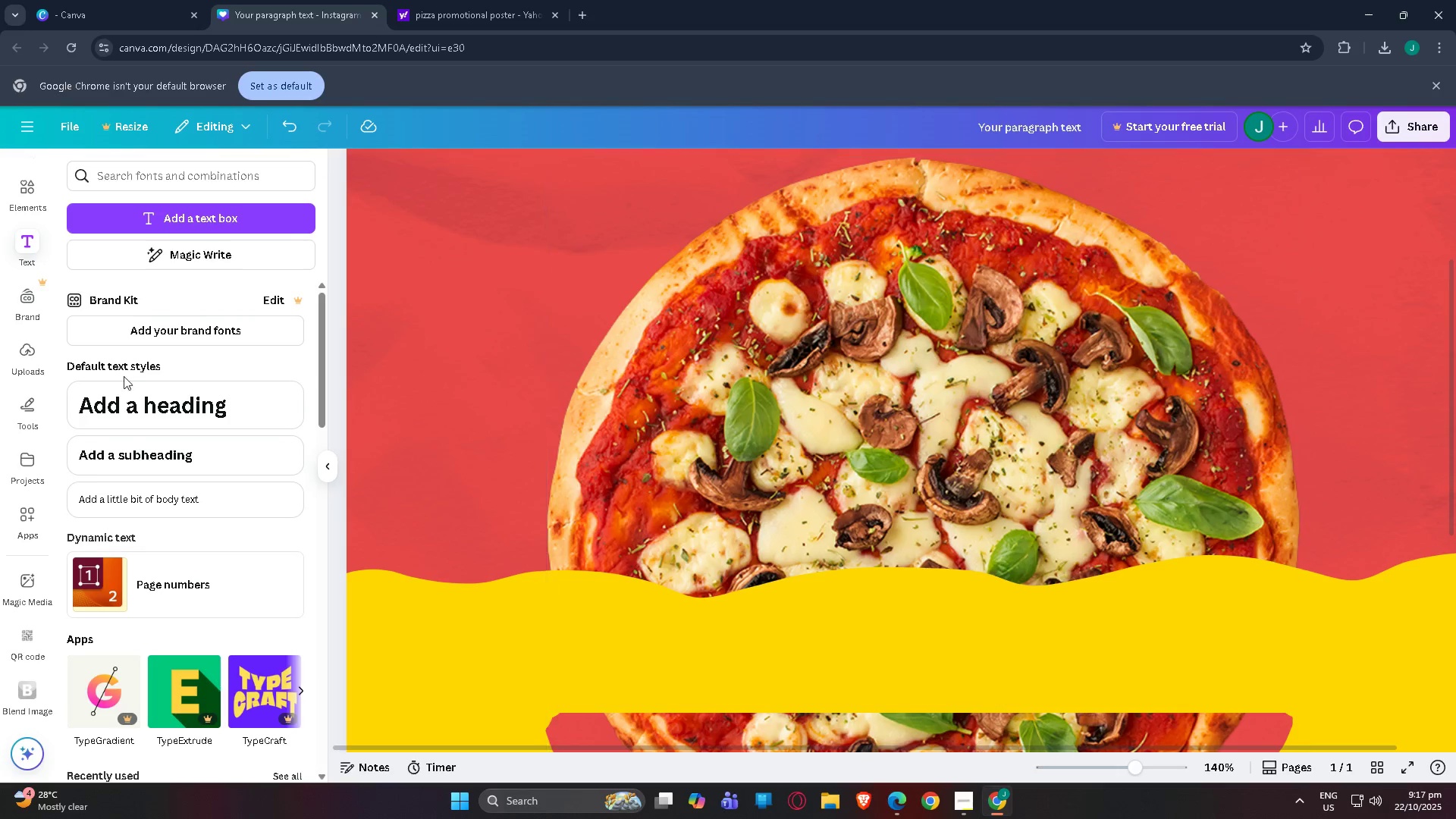 
scroll: coordinate [873, 276], scroll_direction: up, amount: 12.0
 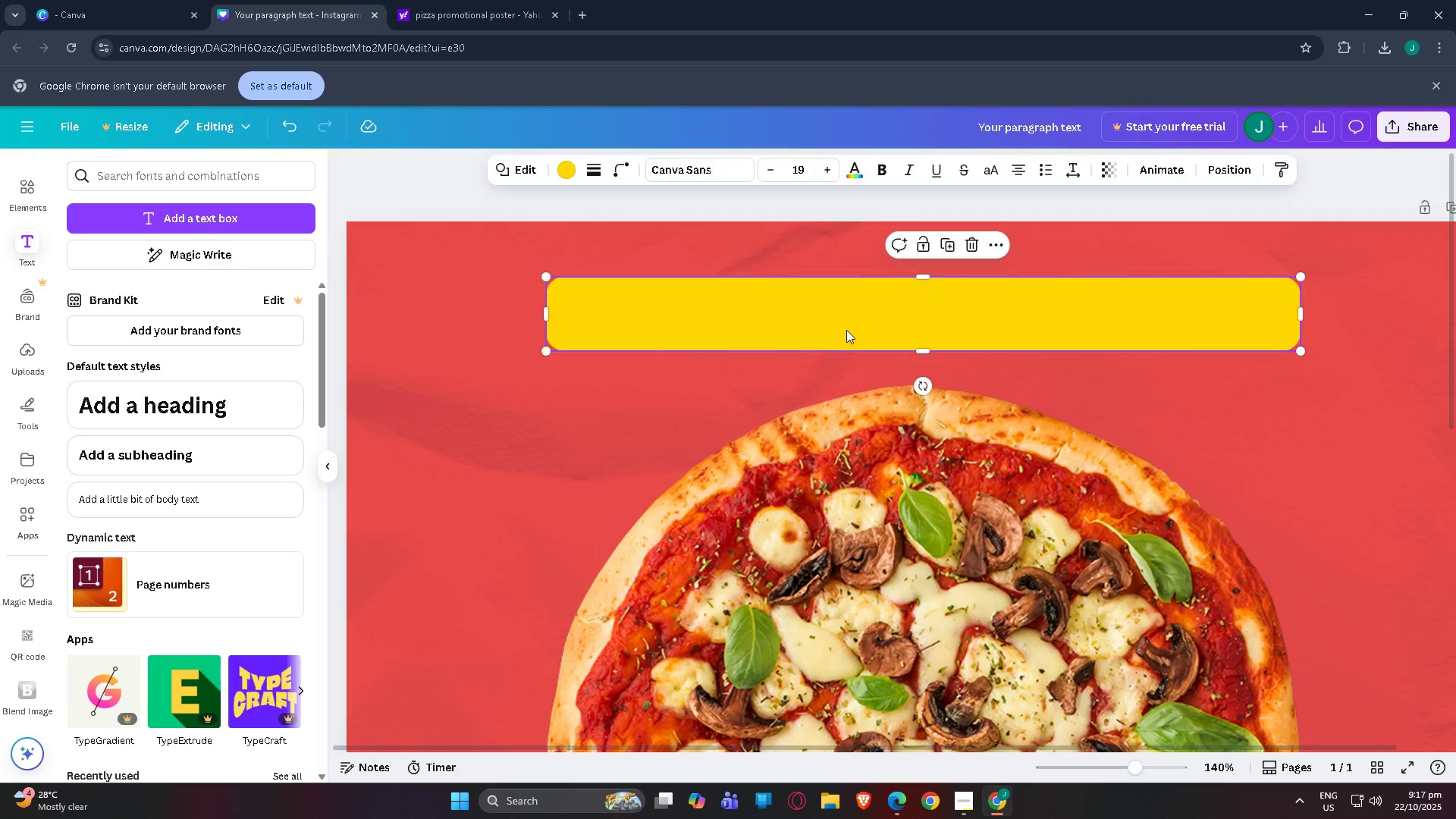 
left_click([846, 330])
 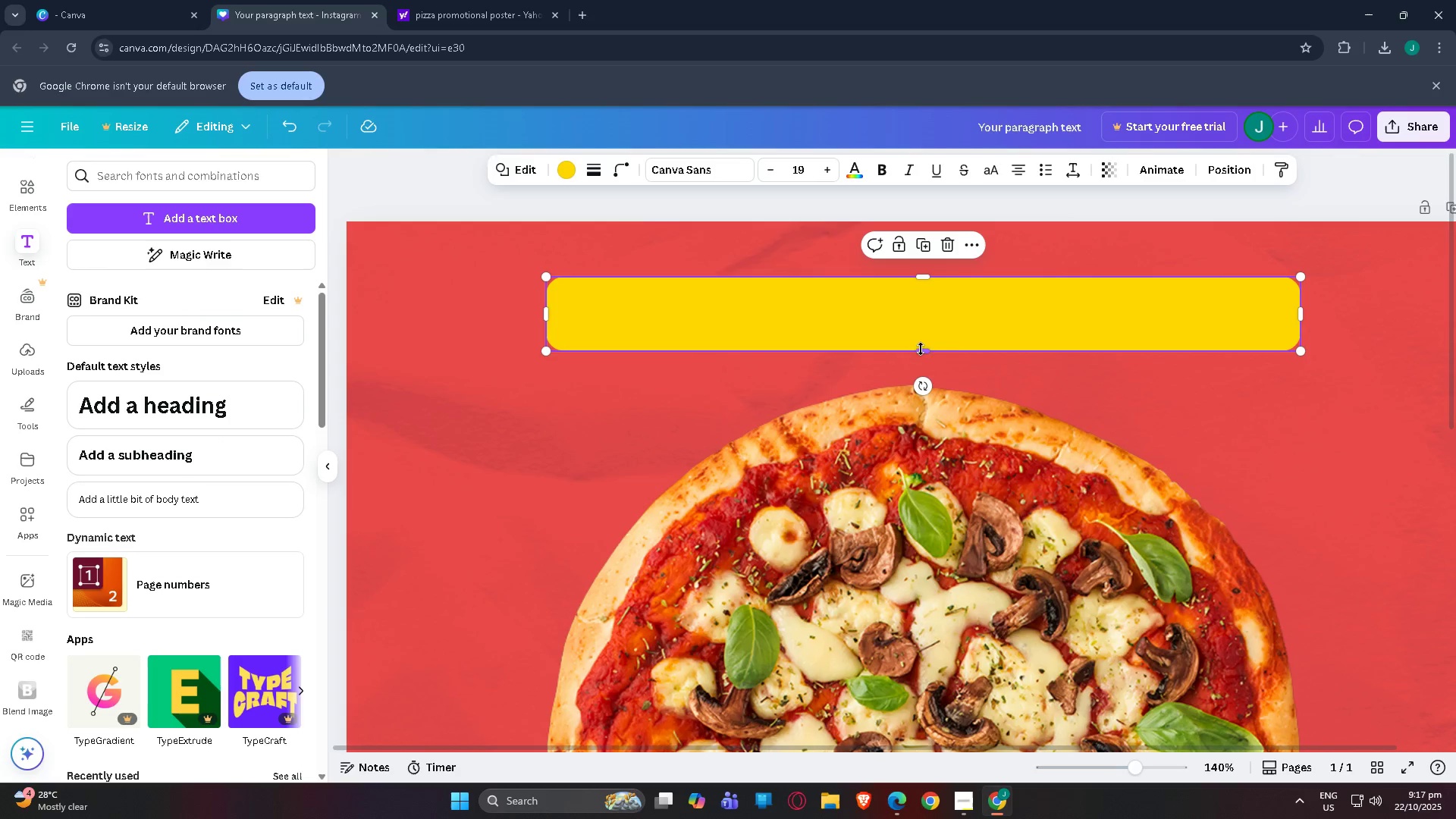 
scroll: coordinate [971, 547], scroll_direction: down, amount: 5.0
 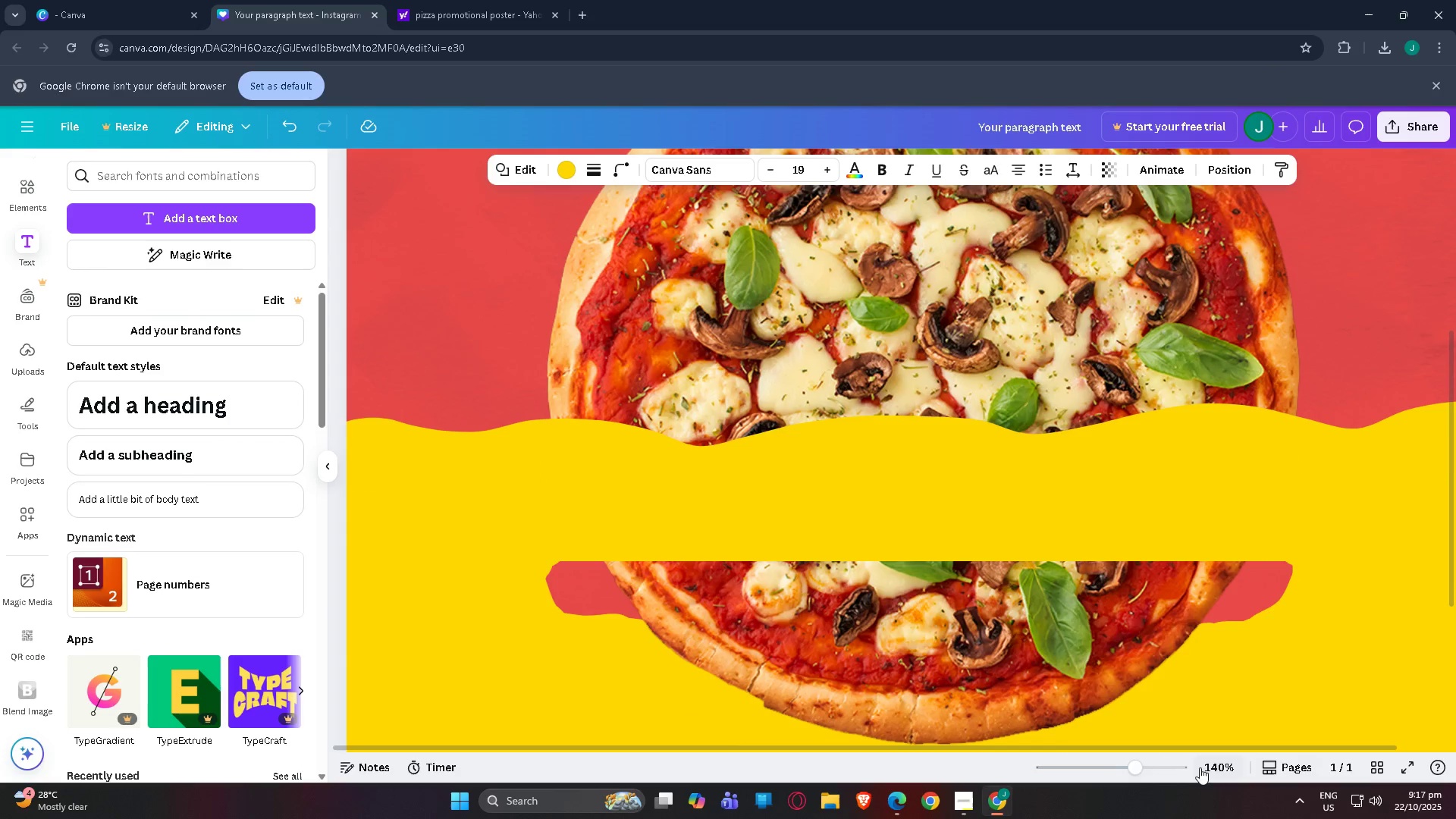 
left_click_drag(start_coordinate=[1165, 765], to_coordinate=[1119, 763])
 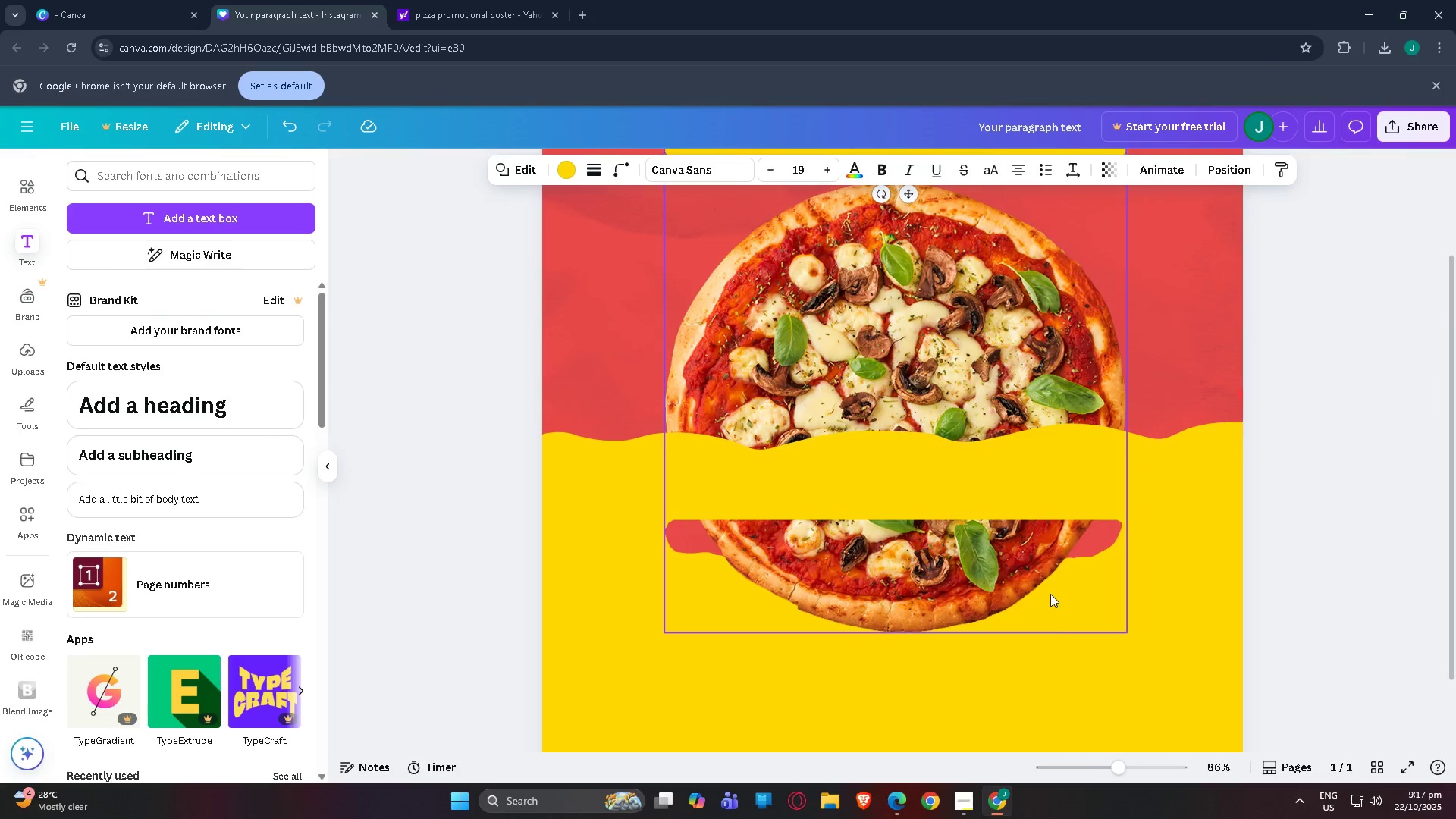 
scroll: coordinate [1101, 530], scroll_direction: down, amount: 3.0
 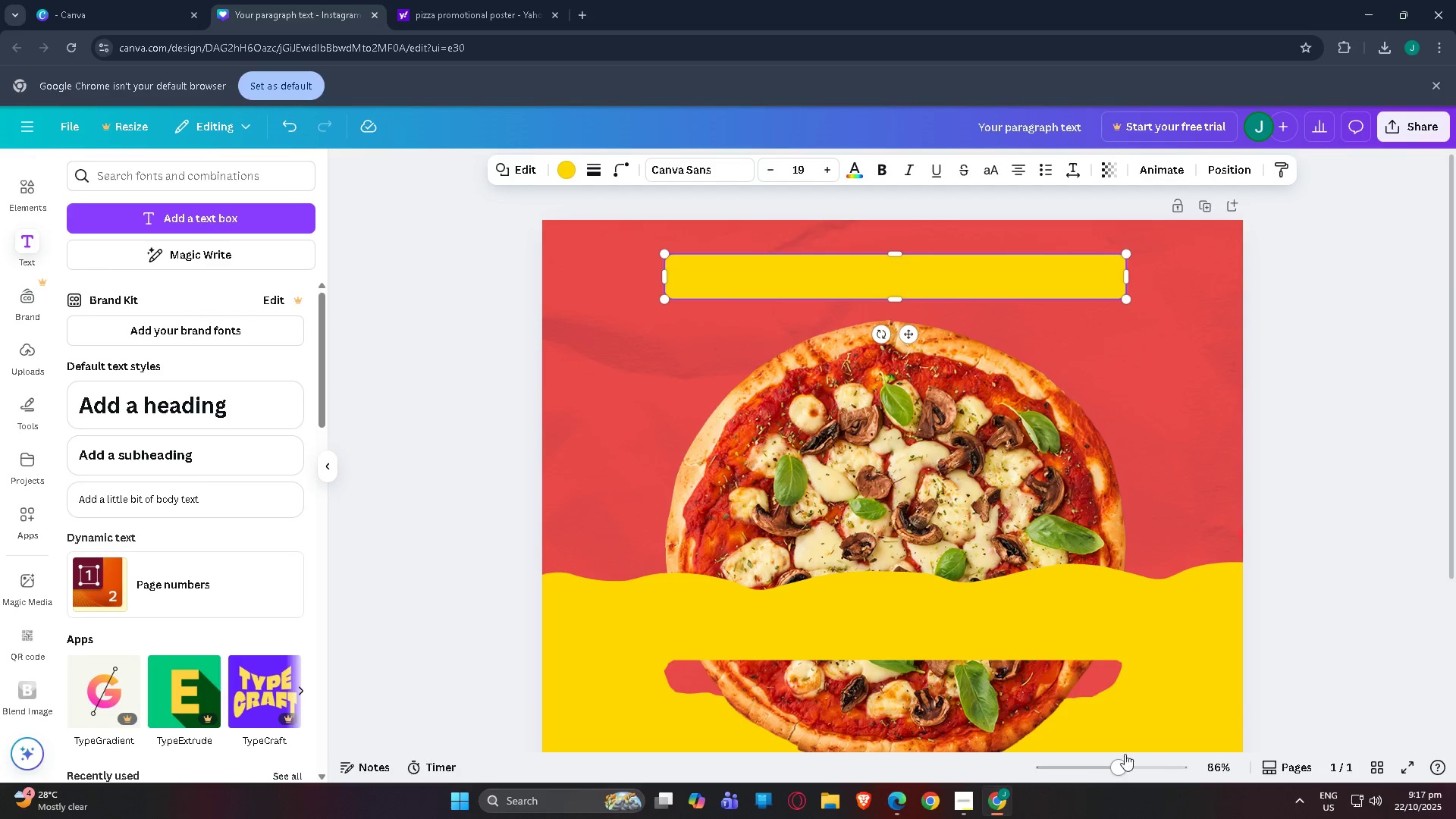 
left_click_drag(start_coordinate=[1120, 761], to_coordinate=[1156, 761])
 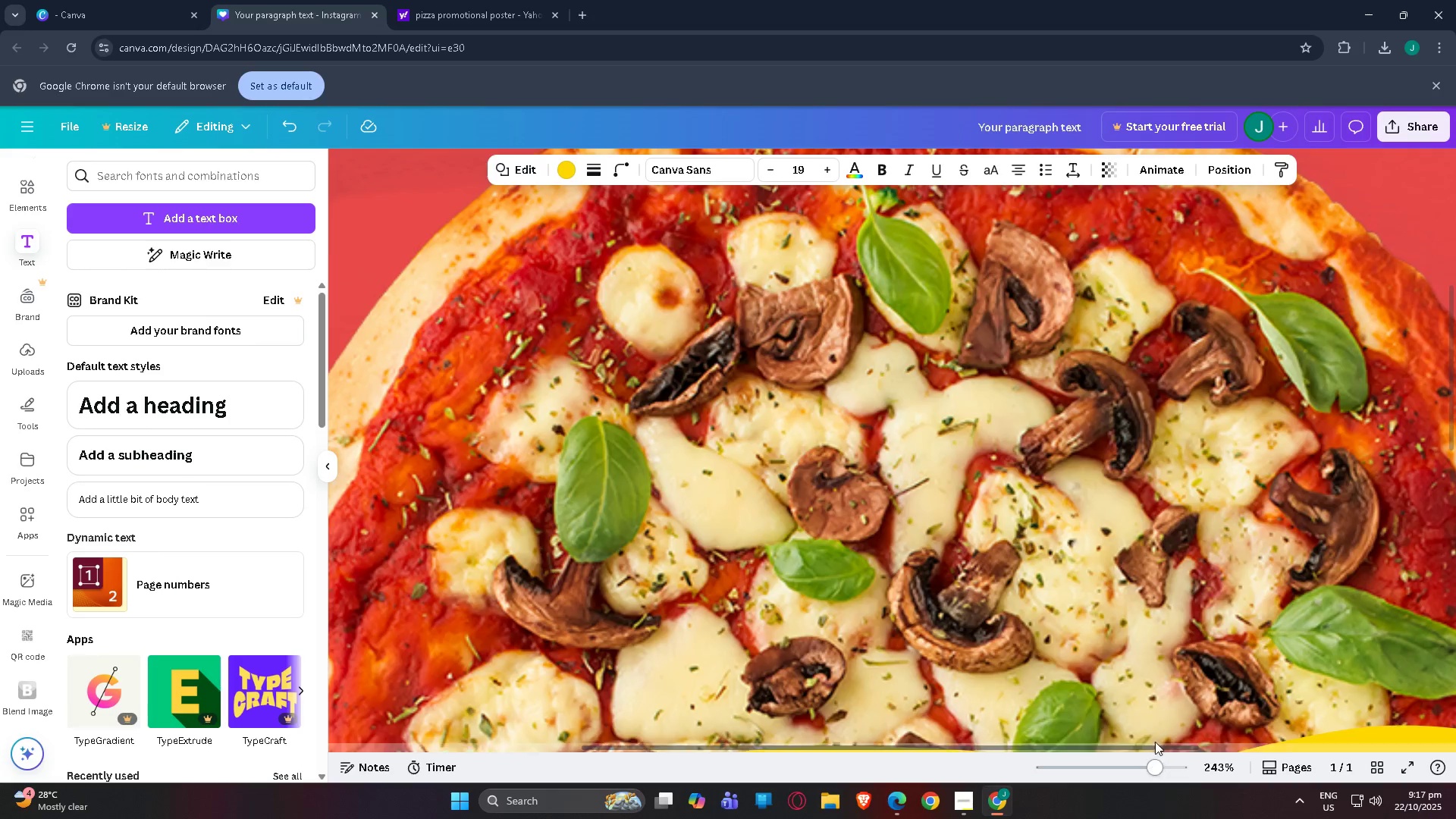 
scroll: coordinate [1156, 725], scroll_direction: down, amount: 9.0
 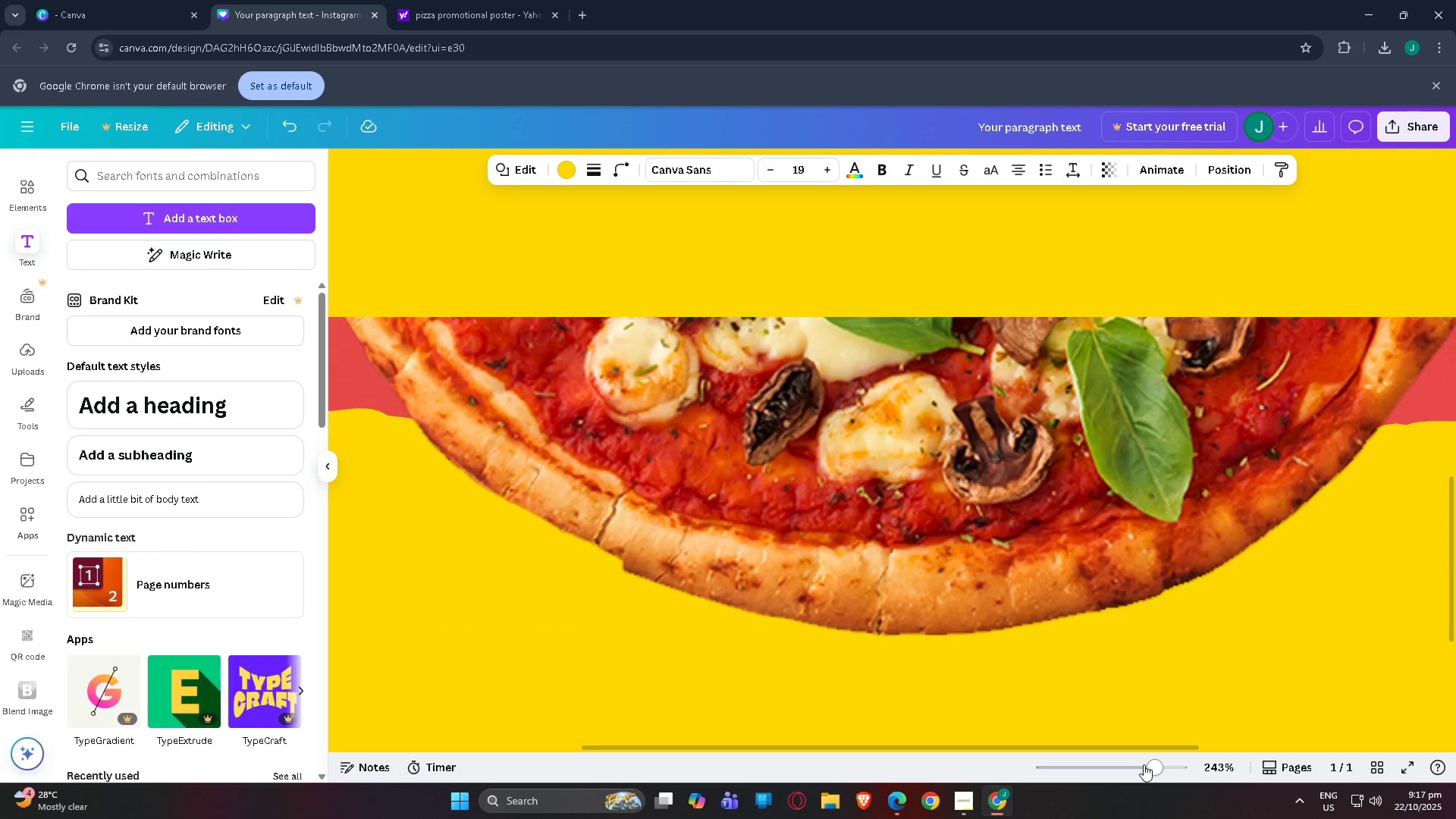 
left_click_drag(start_coordinate=[1148, 765], to_coordinate=[1145, 772])
 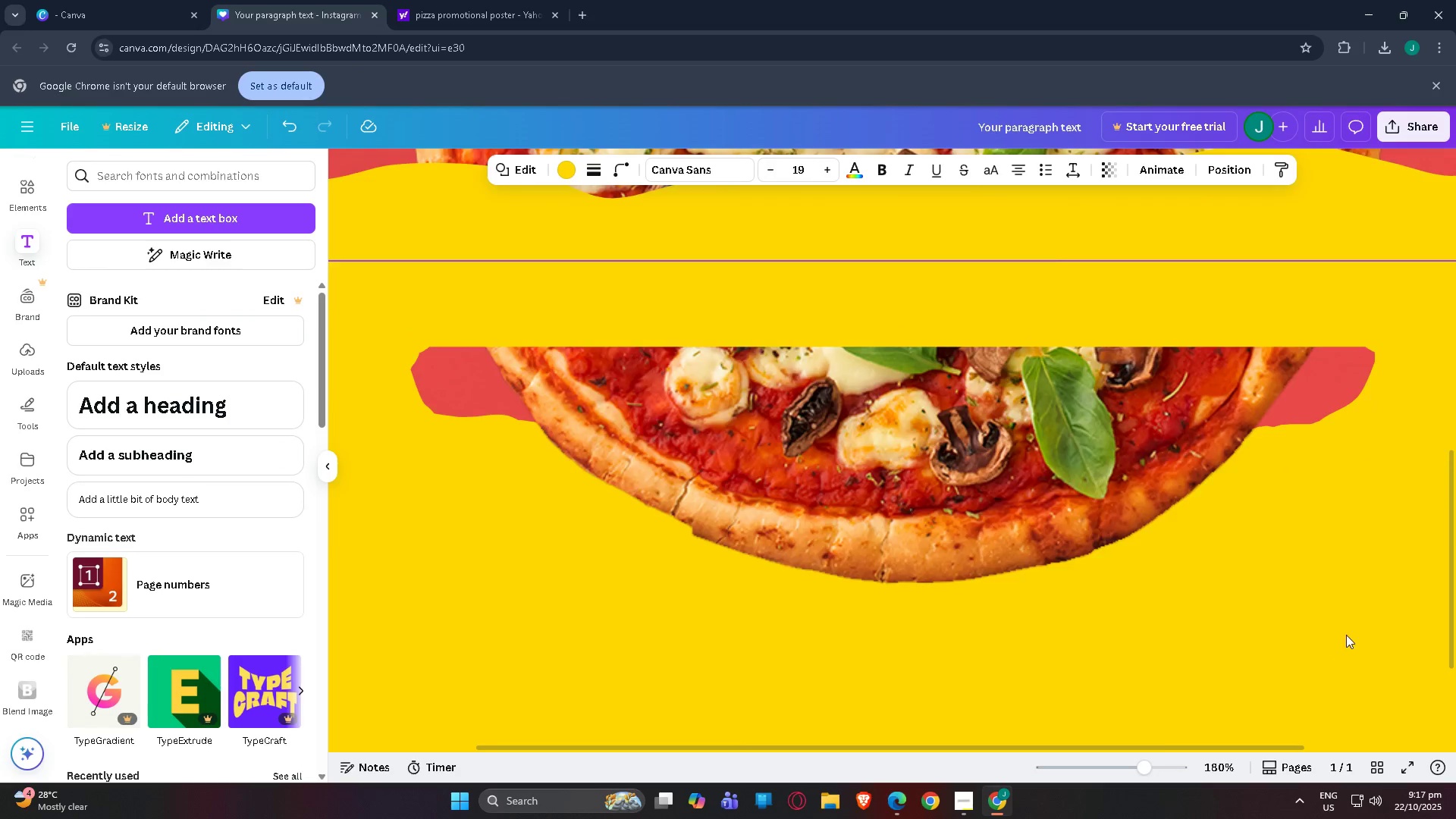 
scroll: coordinate [638, 561], scroll_direction: up, amount: 9.0
 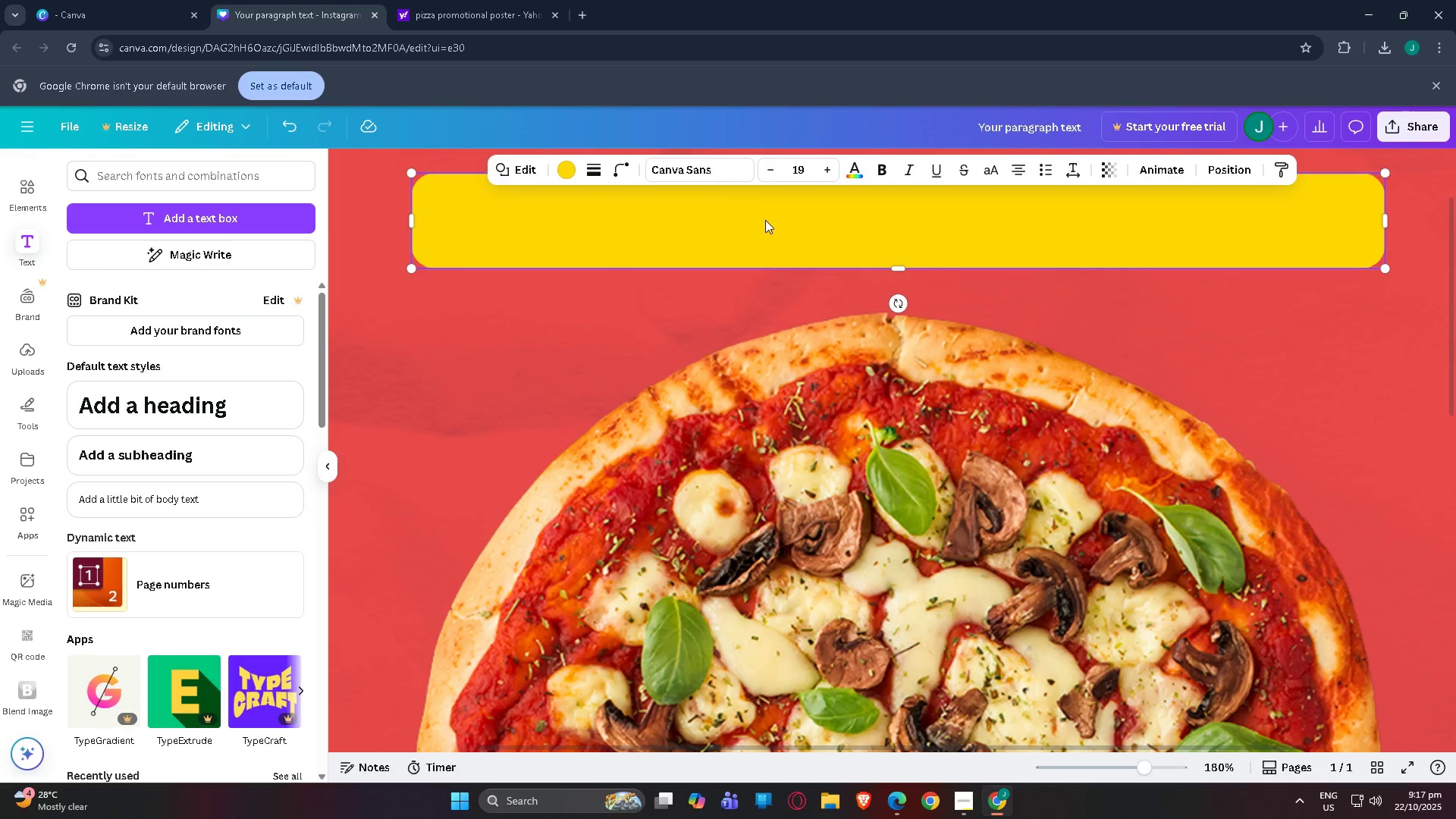 
left_click_drag(start_coordinate=[765, 220], to_coordinate=[763, 451])
 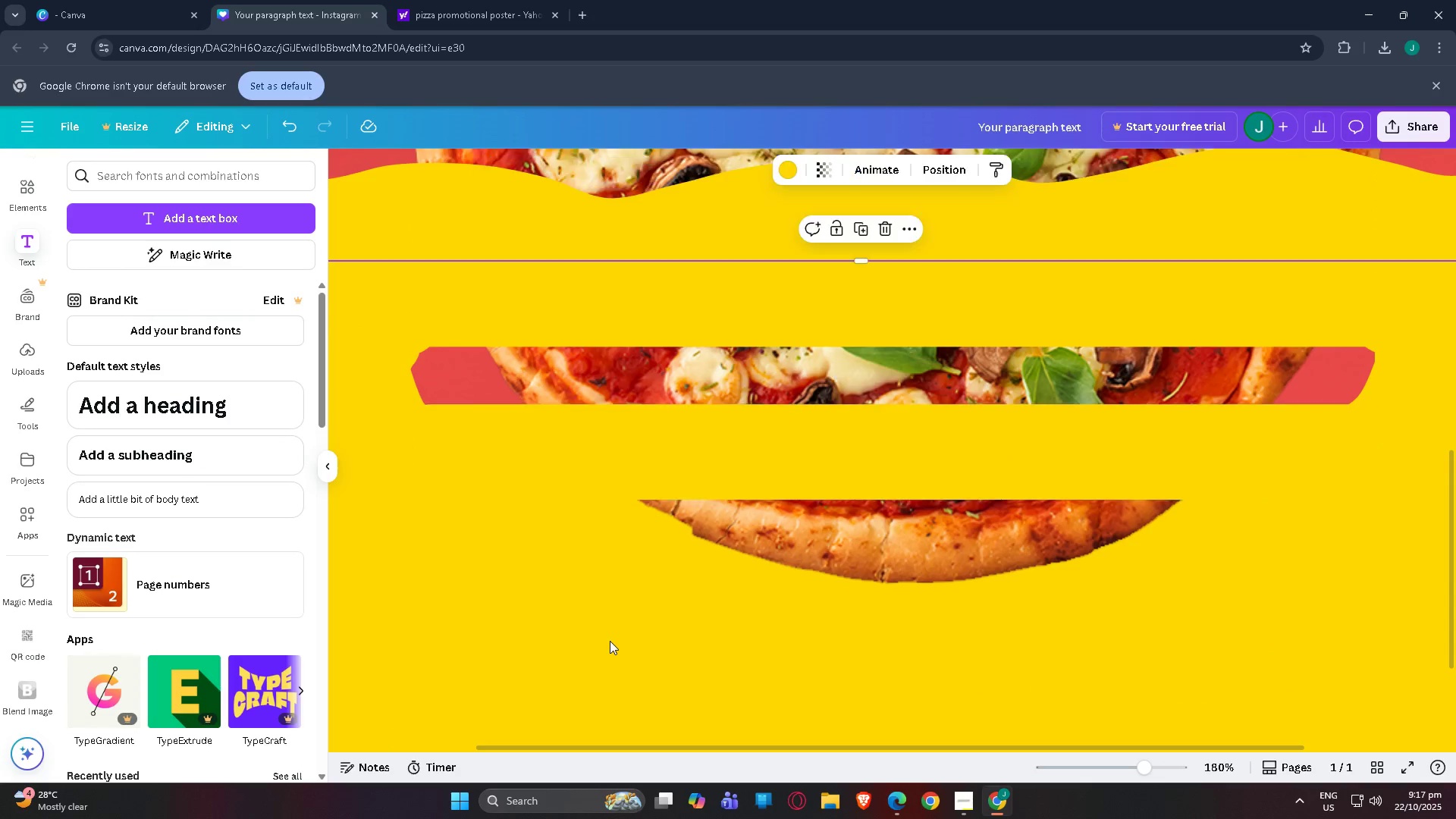 
scroll: coordinate [748, 484], scroll_direction: down, amount: 9.0
 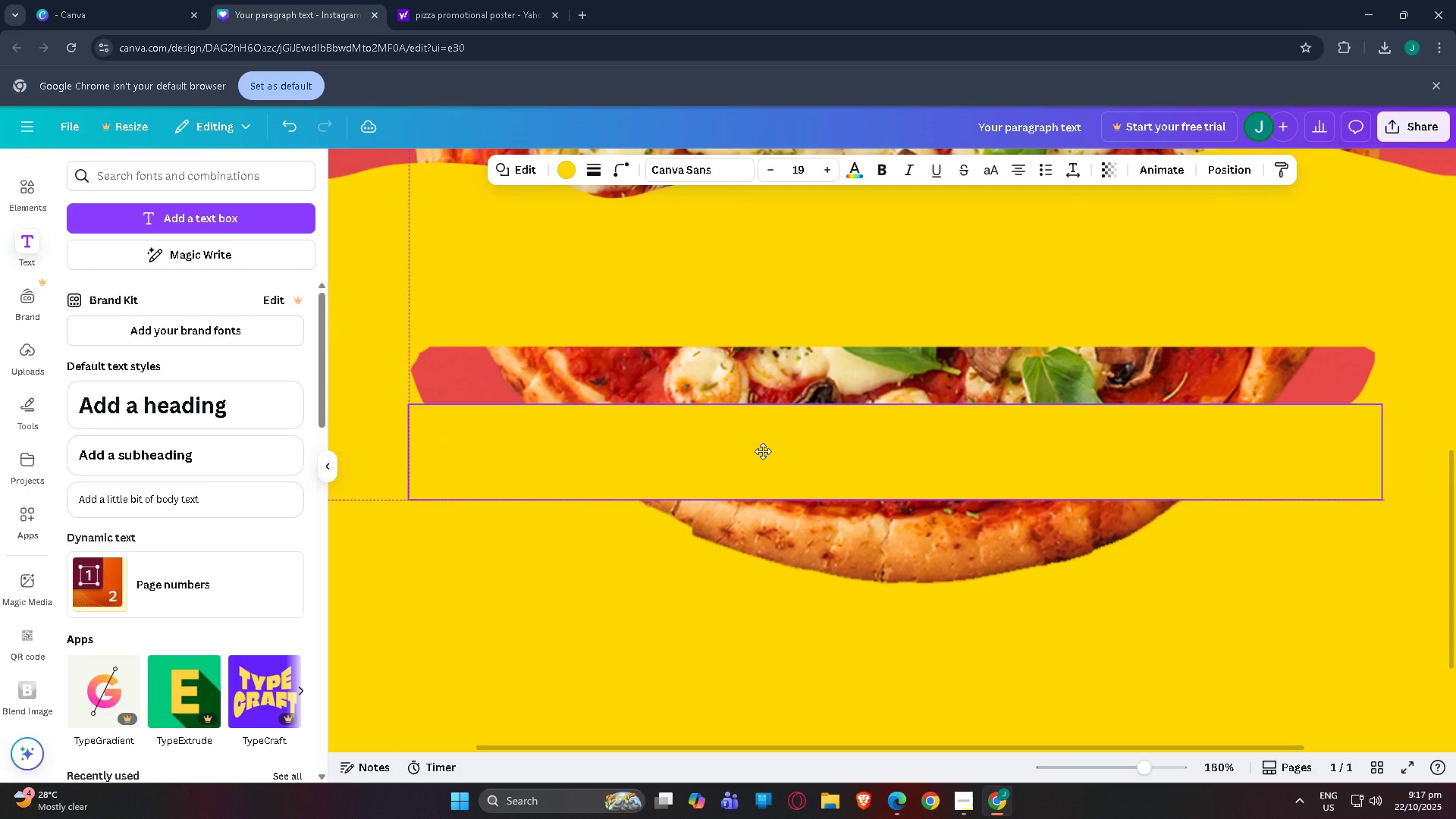 
left_click([610, 641])
 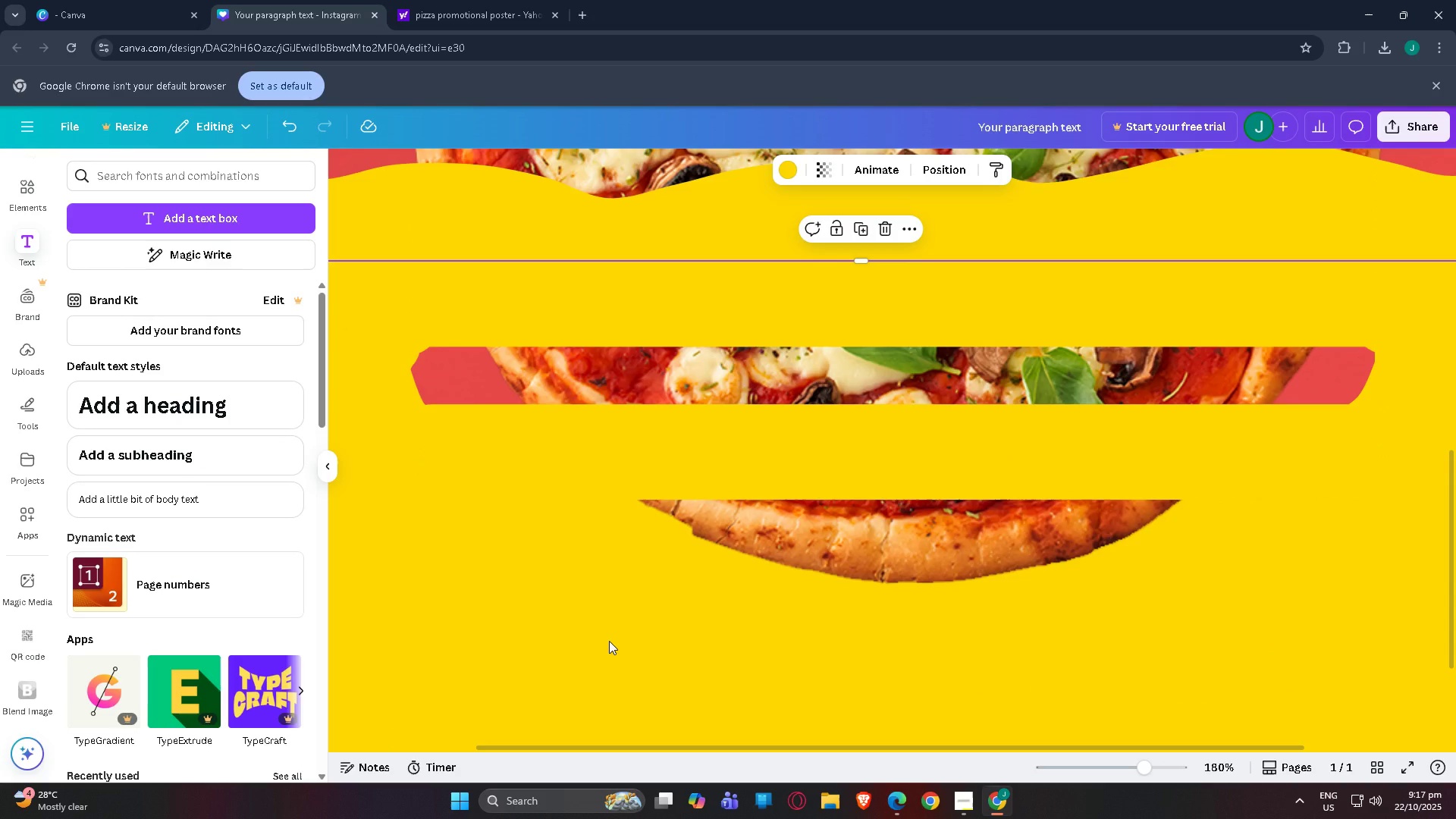 
key(Control+BracketLeft)
 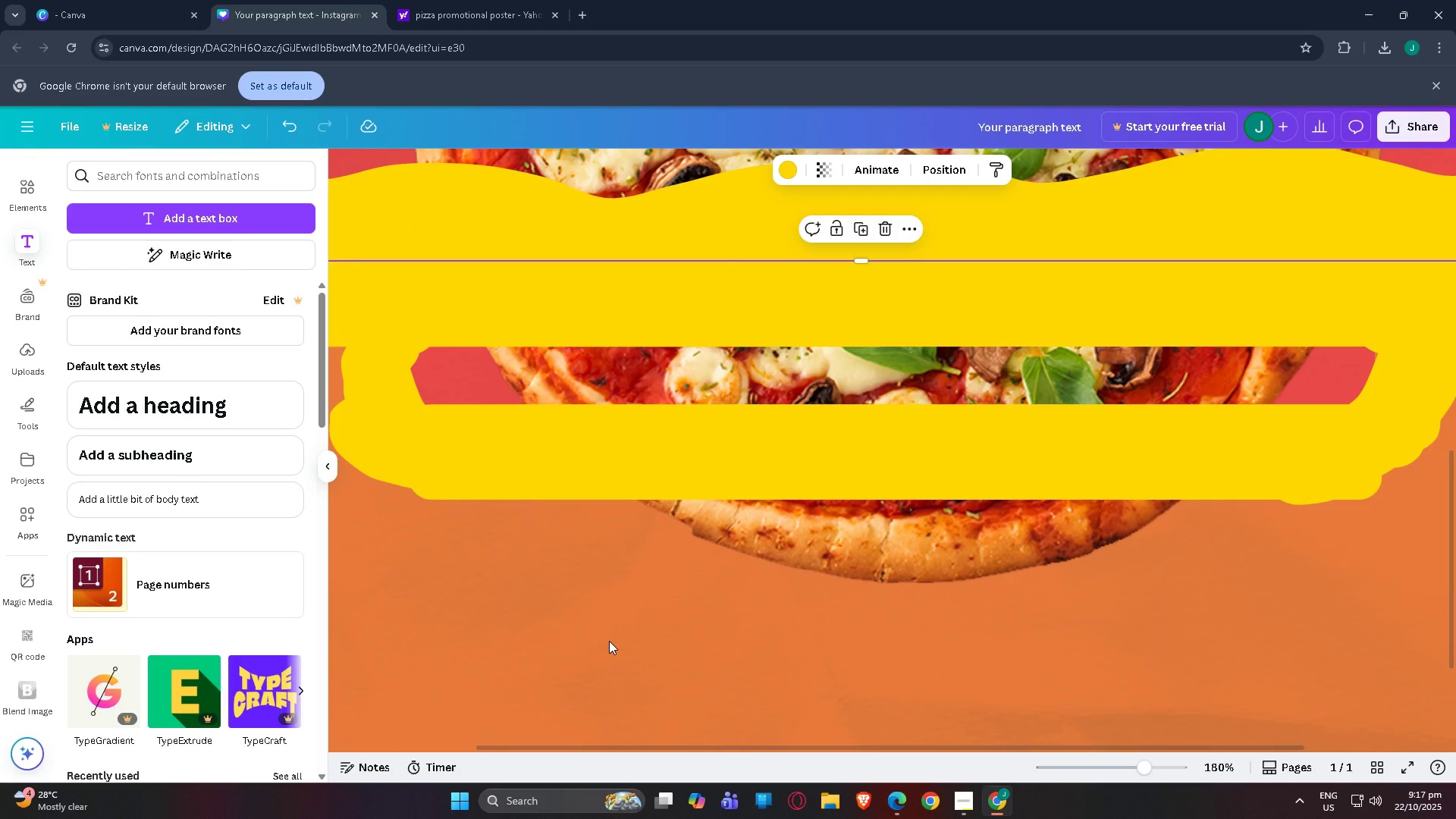 
key(Control+BracketLeft)
 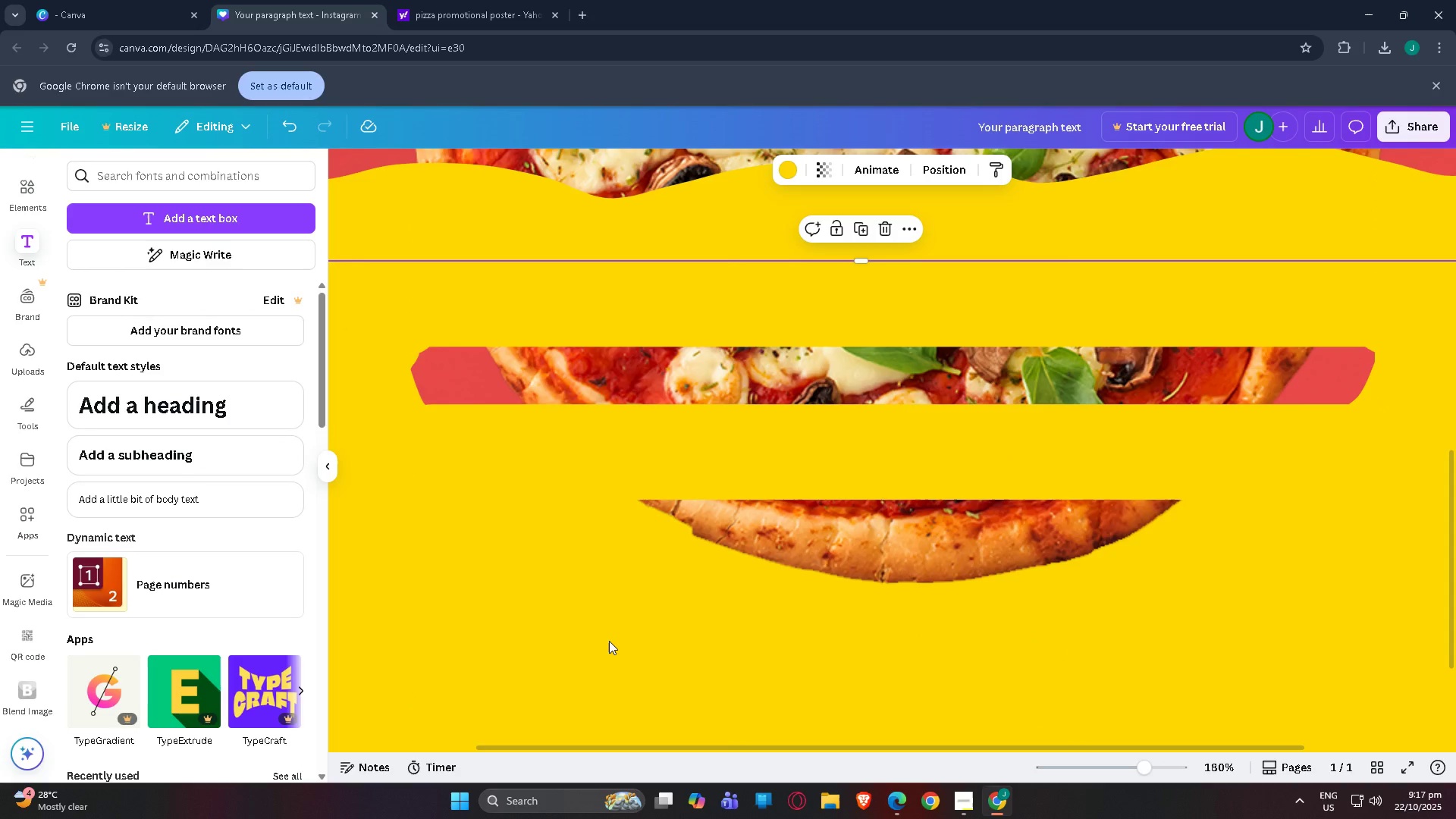 
key(Control+BracketRight)
 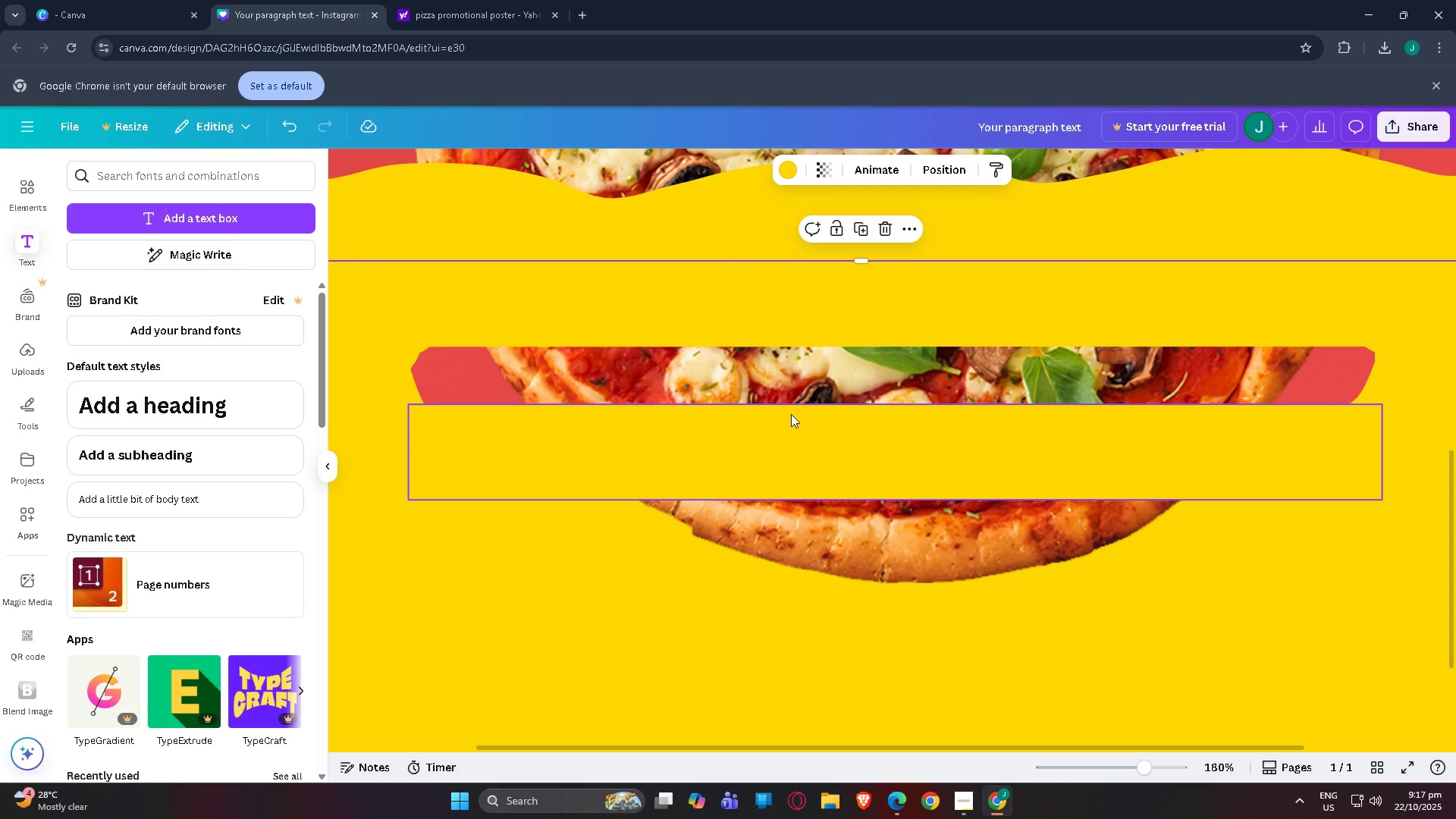 
left_click([791, 428])
 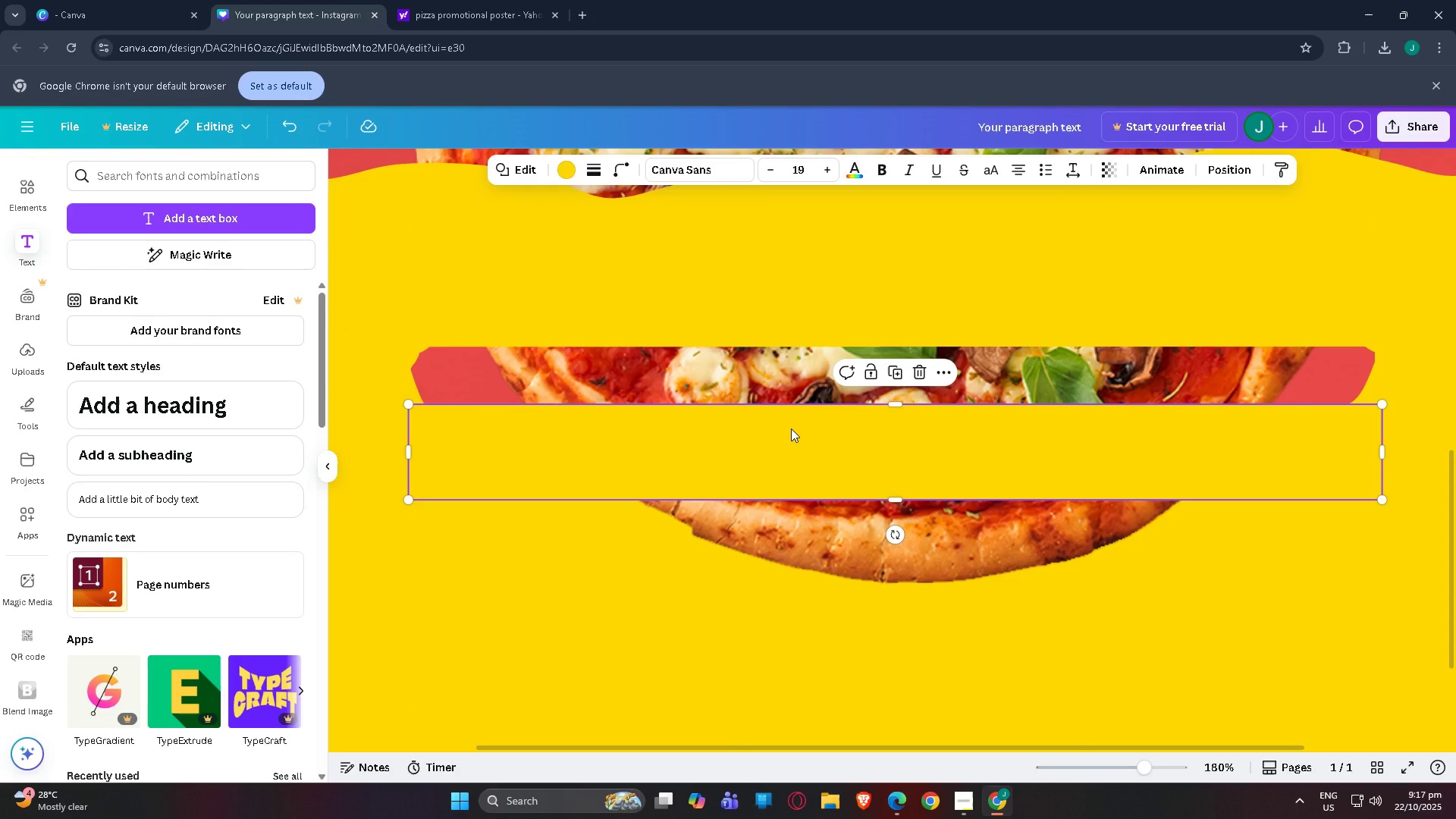 
key(Control+BracketLeft)
 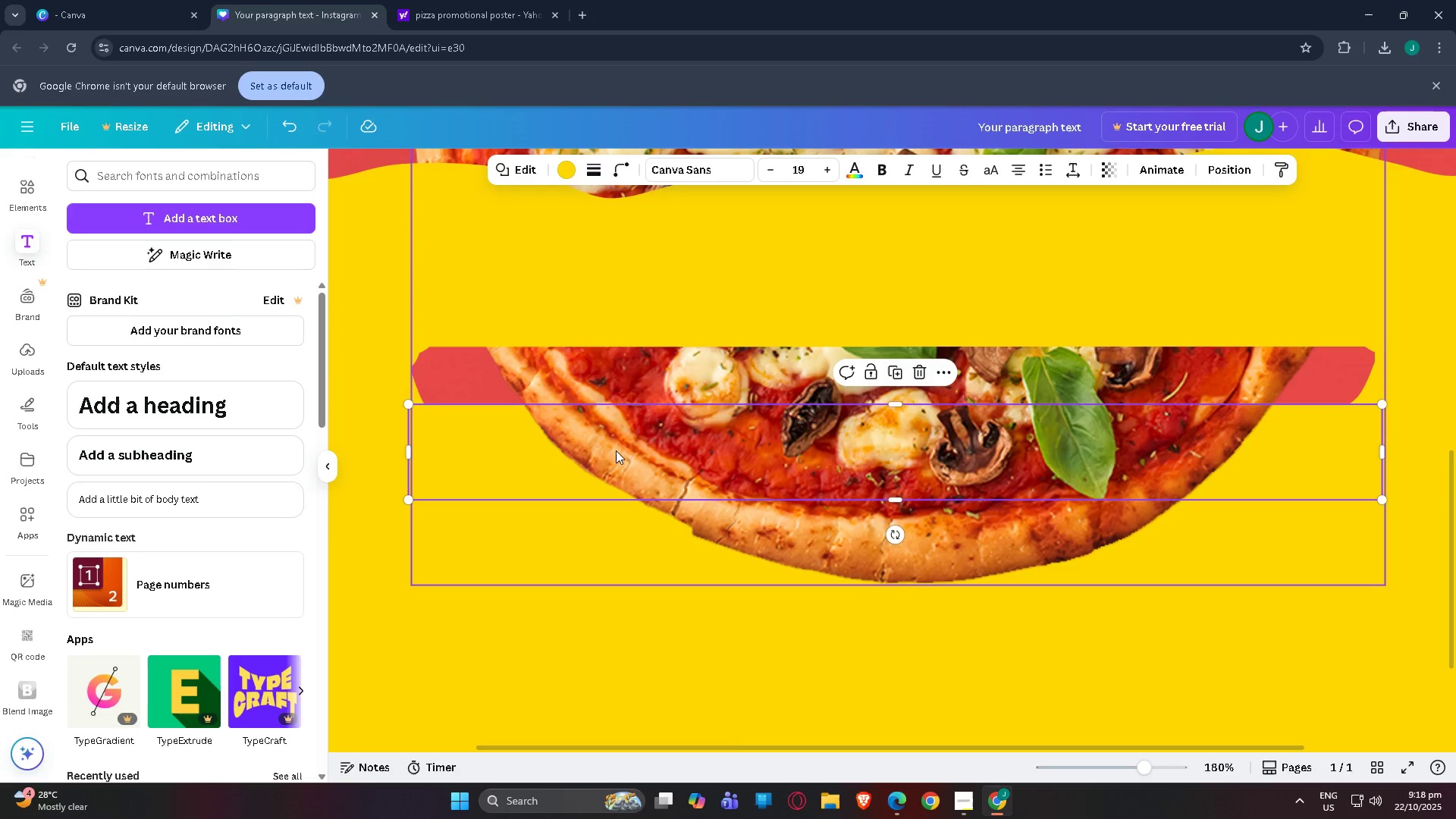 
wait(5.56)
 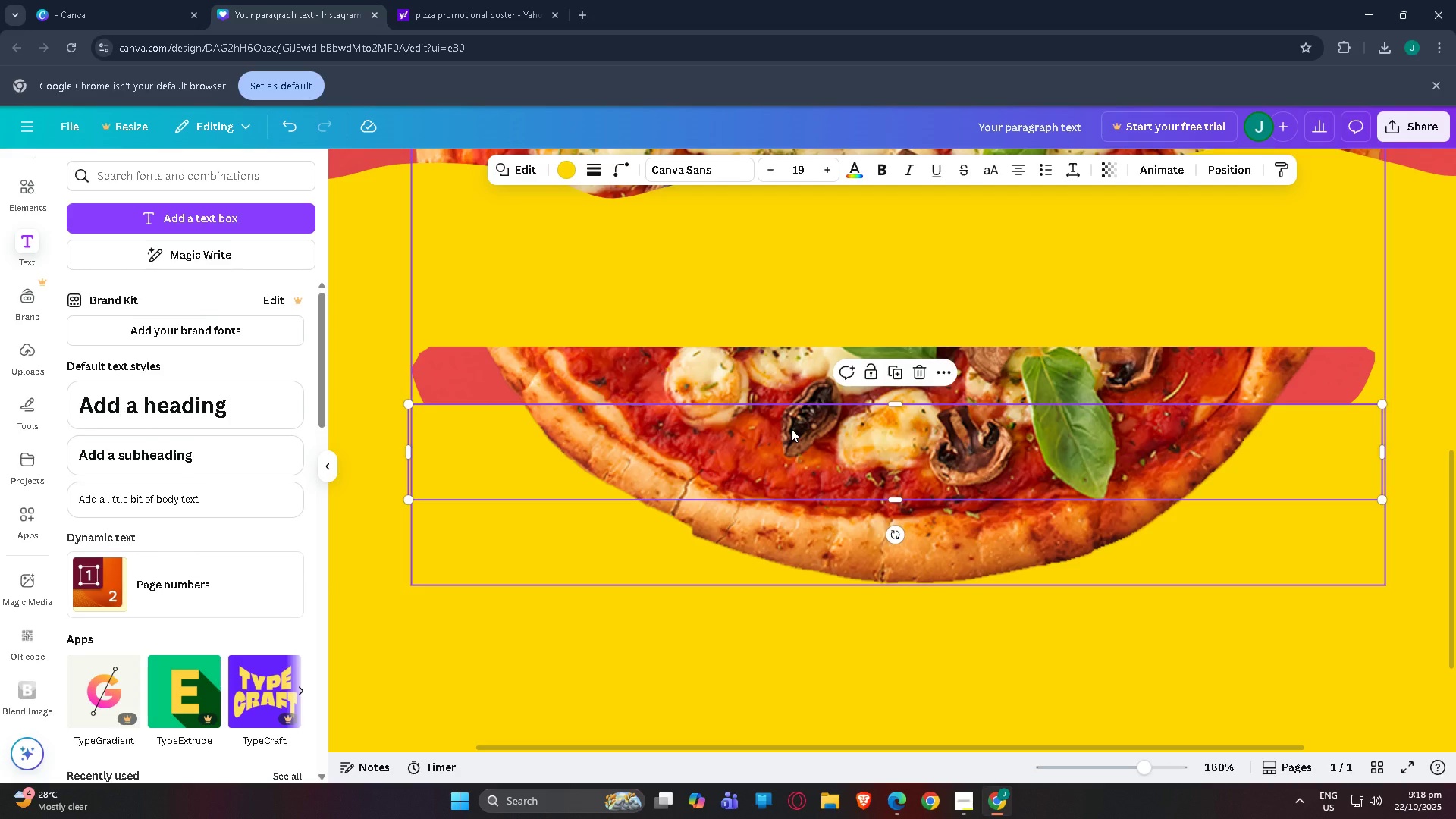 
key(Control+C)
 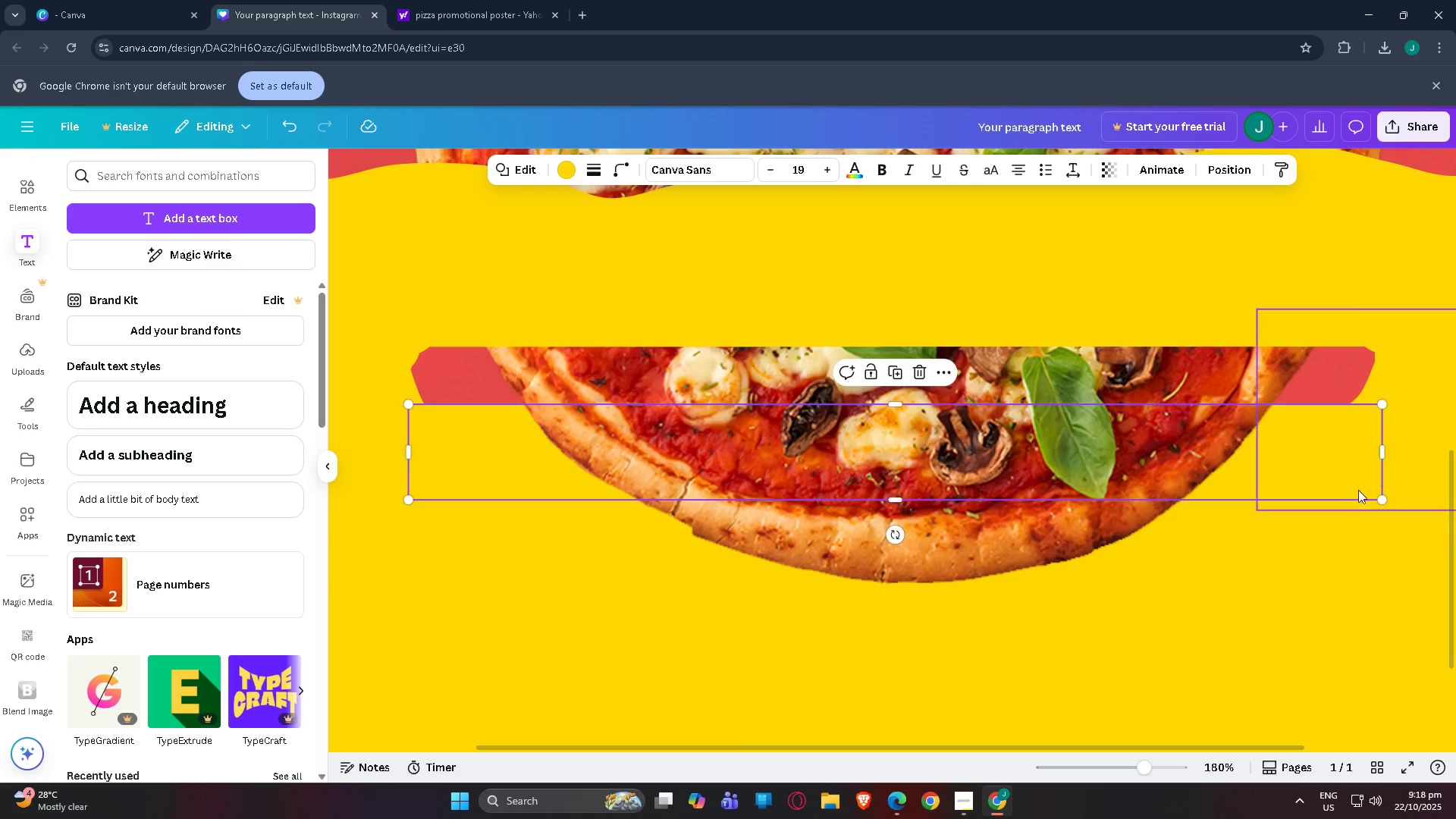 
key(Control+V)
 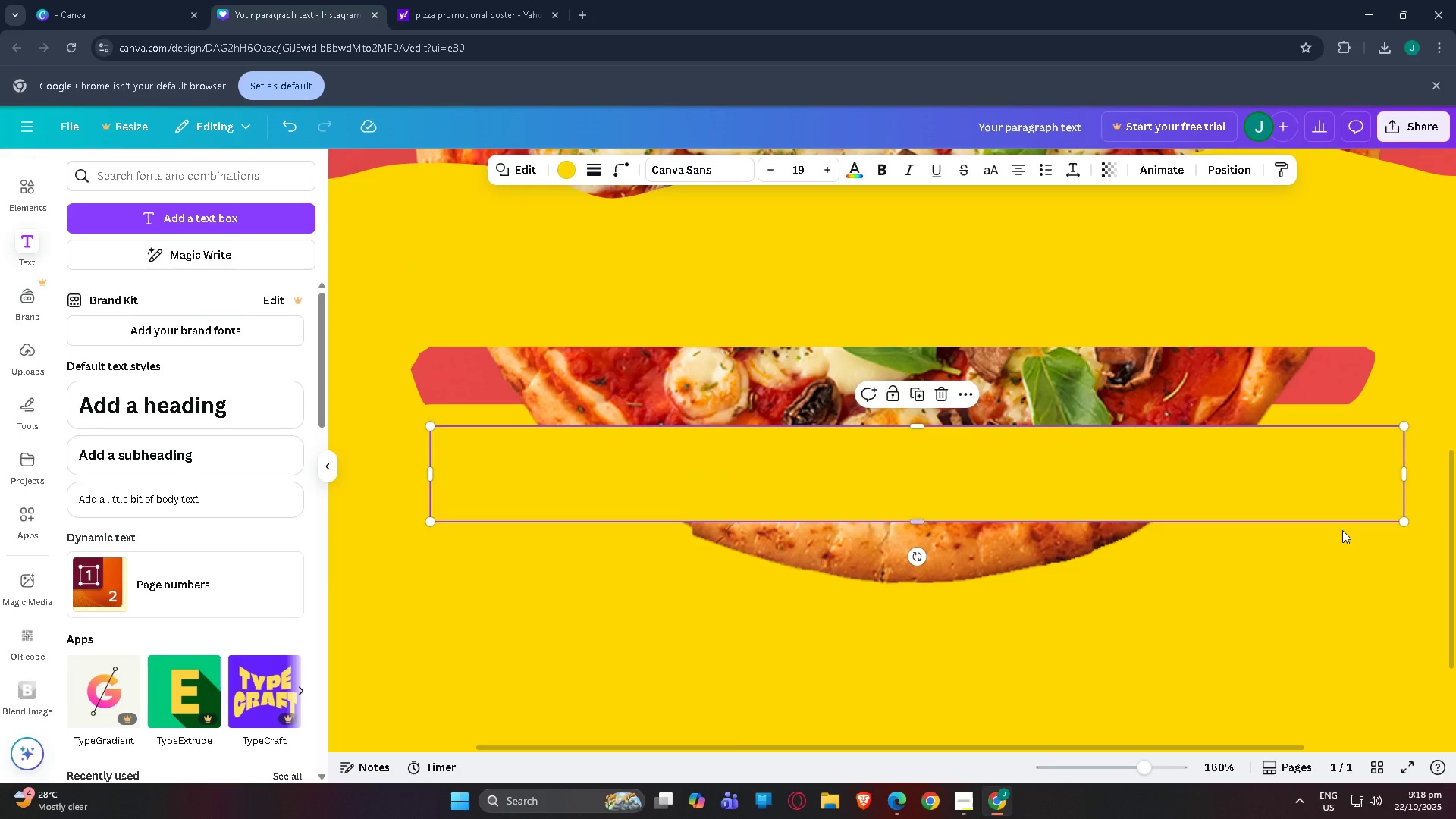 
left_click_drag(start_coordinate=[1332, 514], to_coordinate=[1311, 411])
 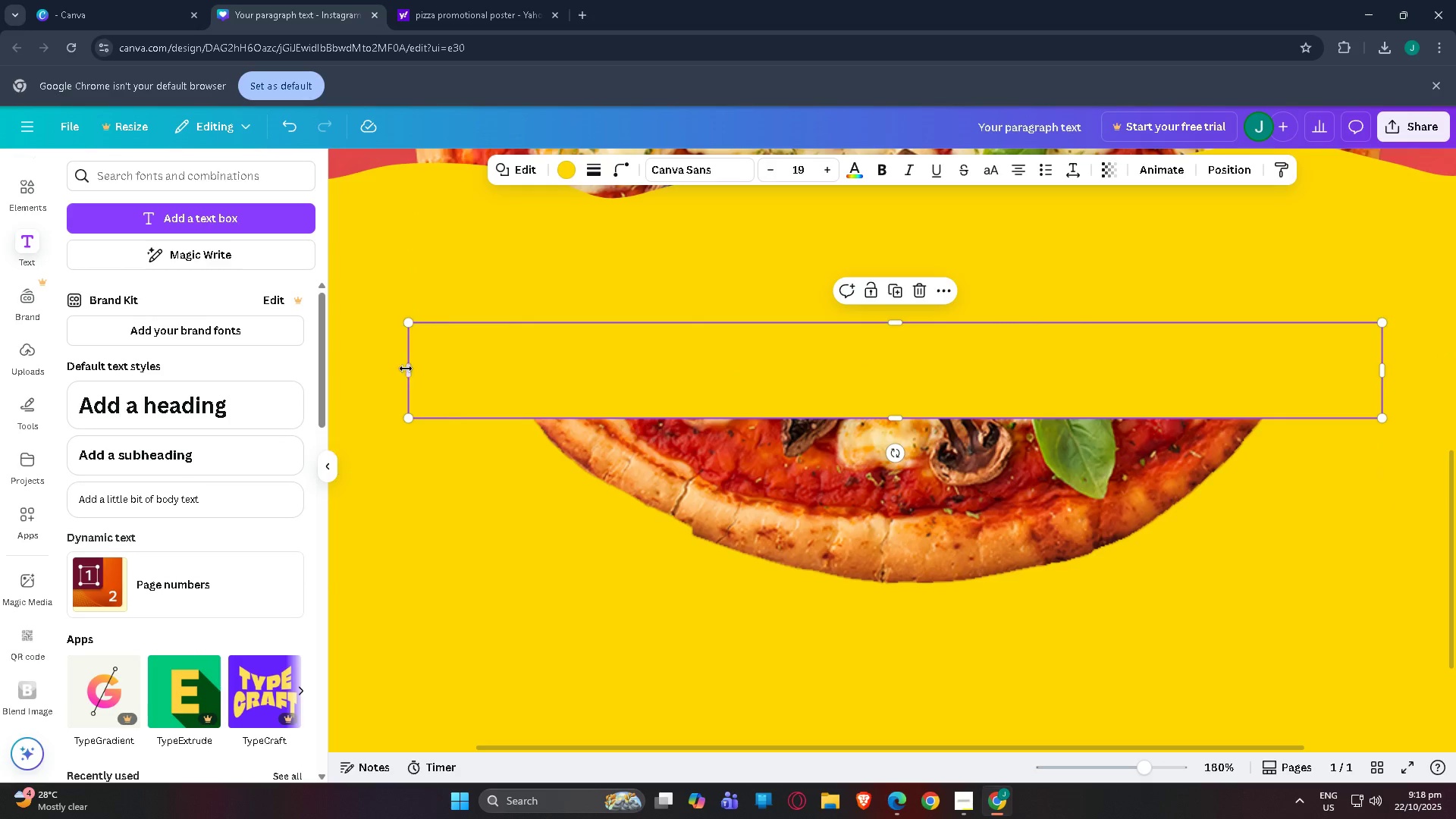 
left_click_drag(start_coordinate=[409, 369], to_coordinate=[1332, 375])
 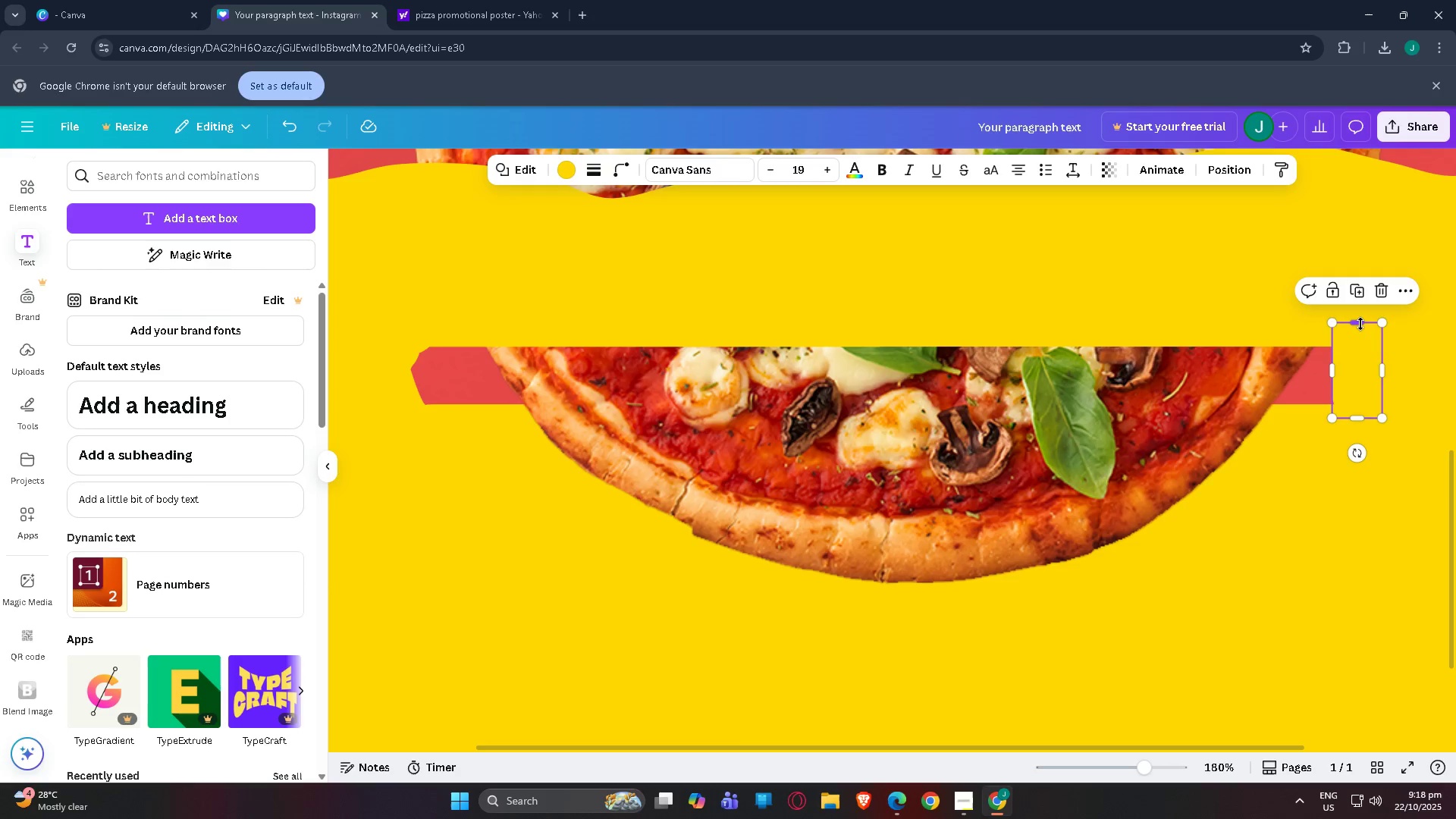 
left_click_drag(start_coordinate=[1360, 324], to_coordinate=[1358, 345])
 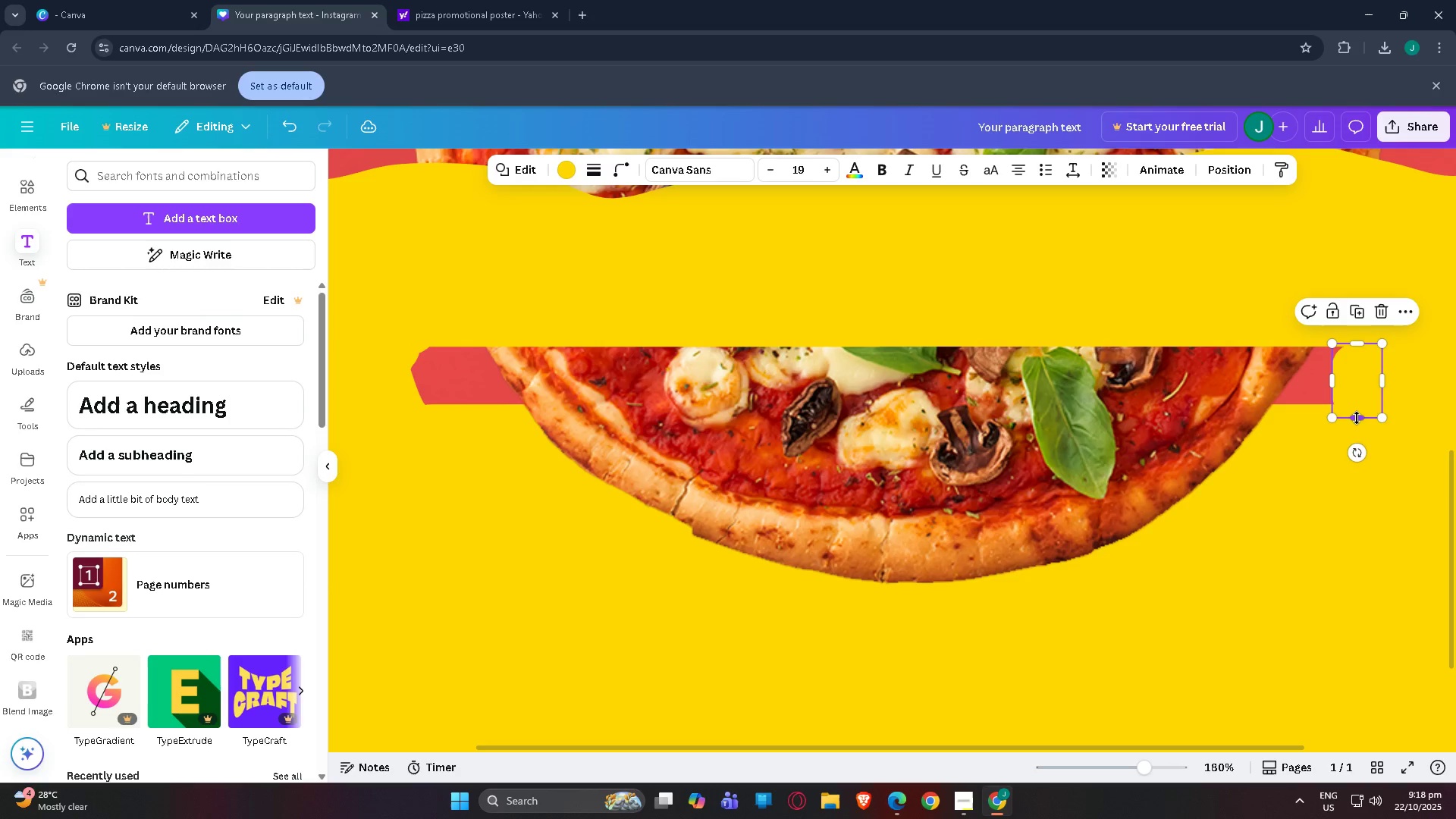 
left_click_drag(start_coordinate=[1357, 418], to_coordinate=[1357, 407])
 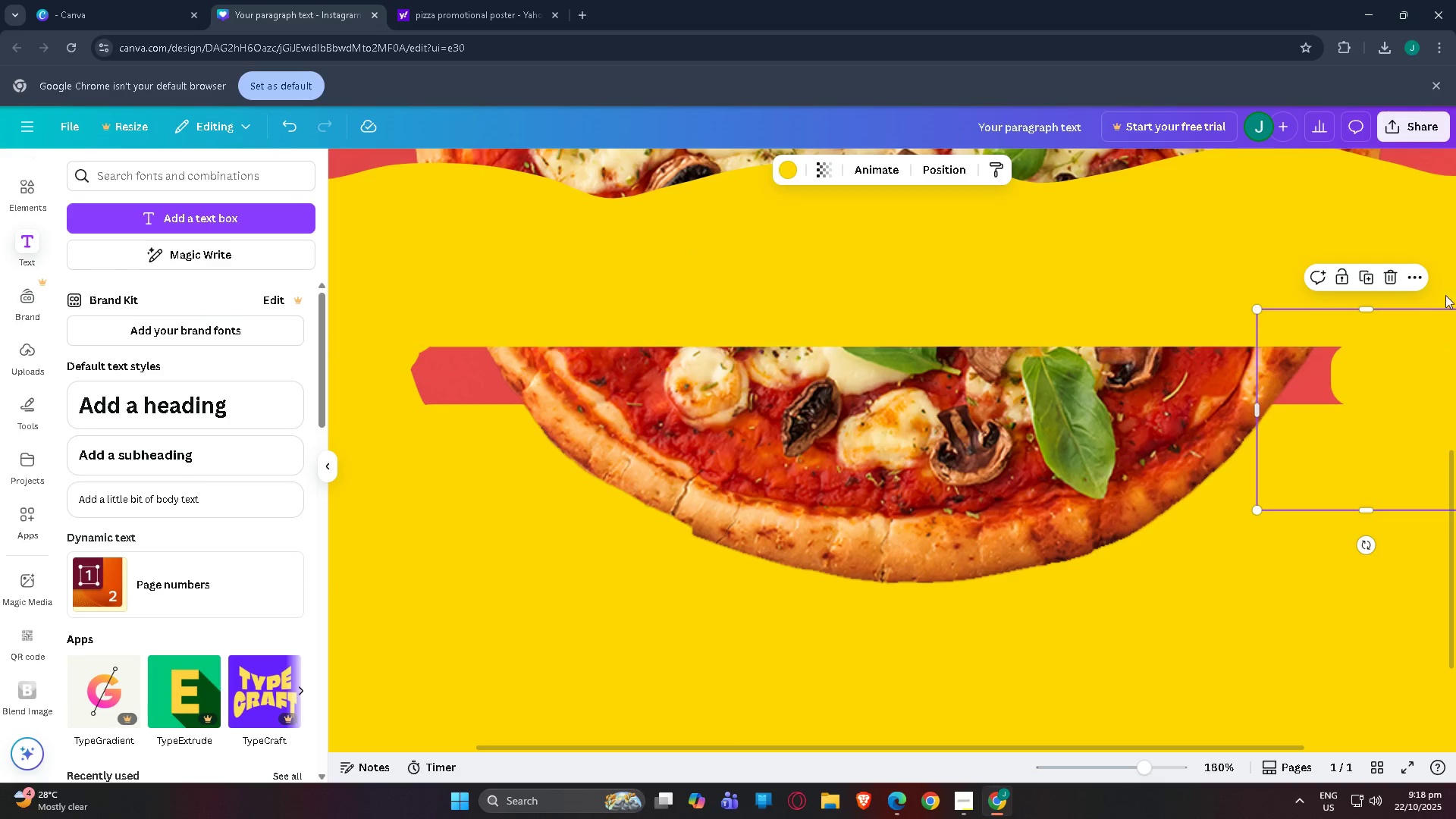 
left_click([1361, 375])
 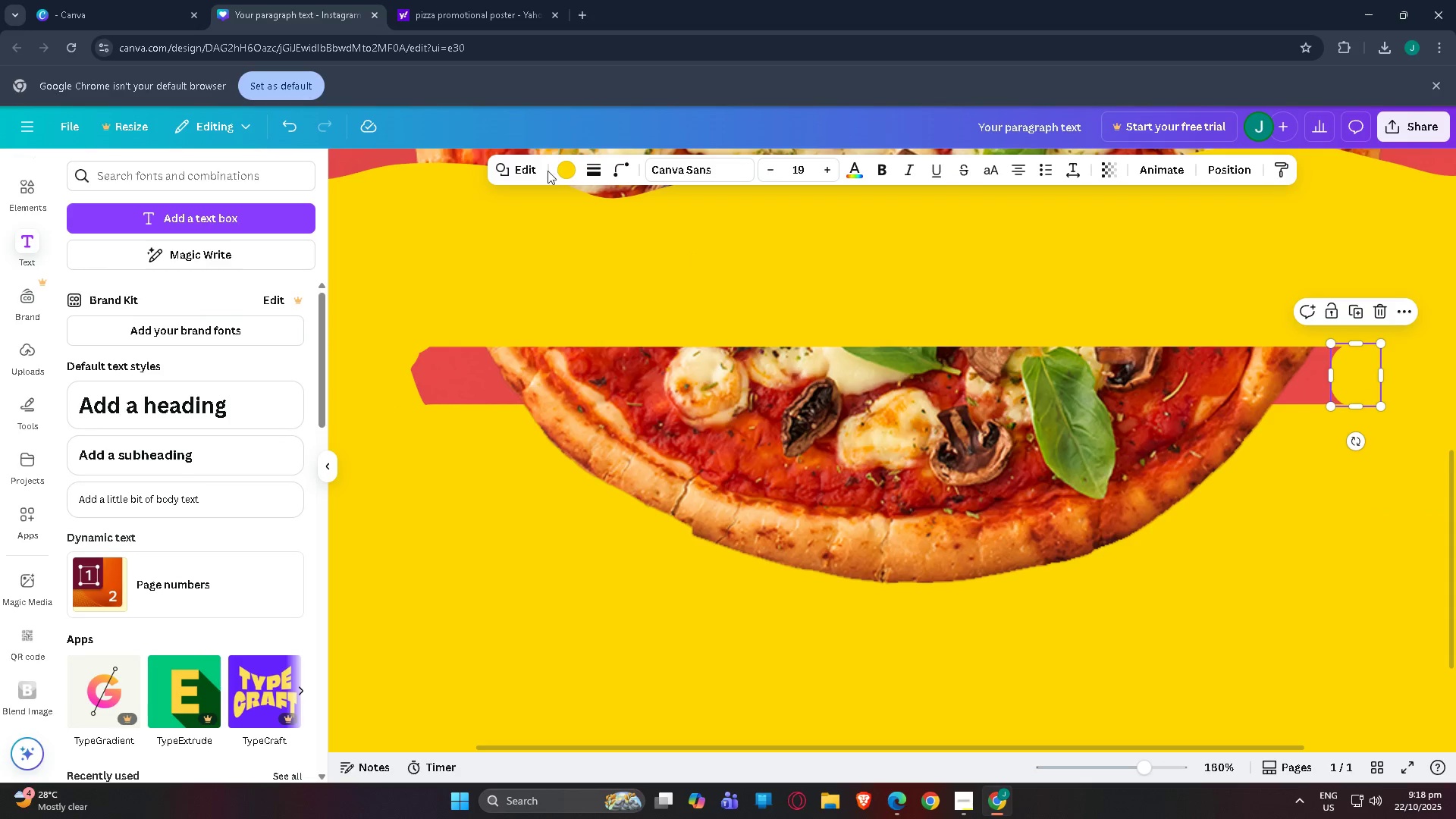 
left_click([563, 175])
 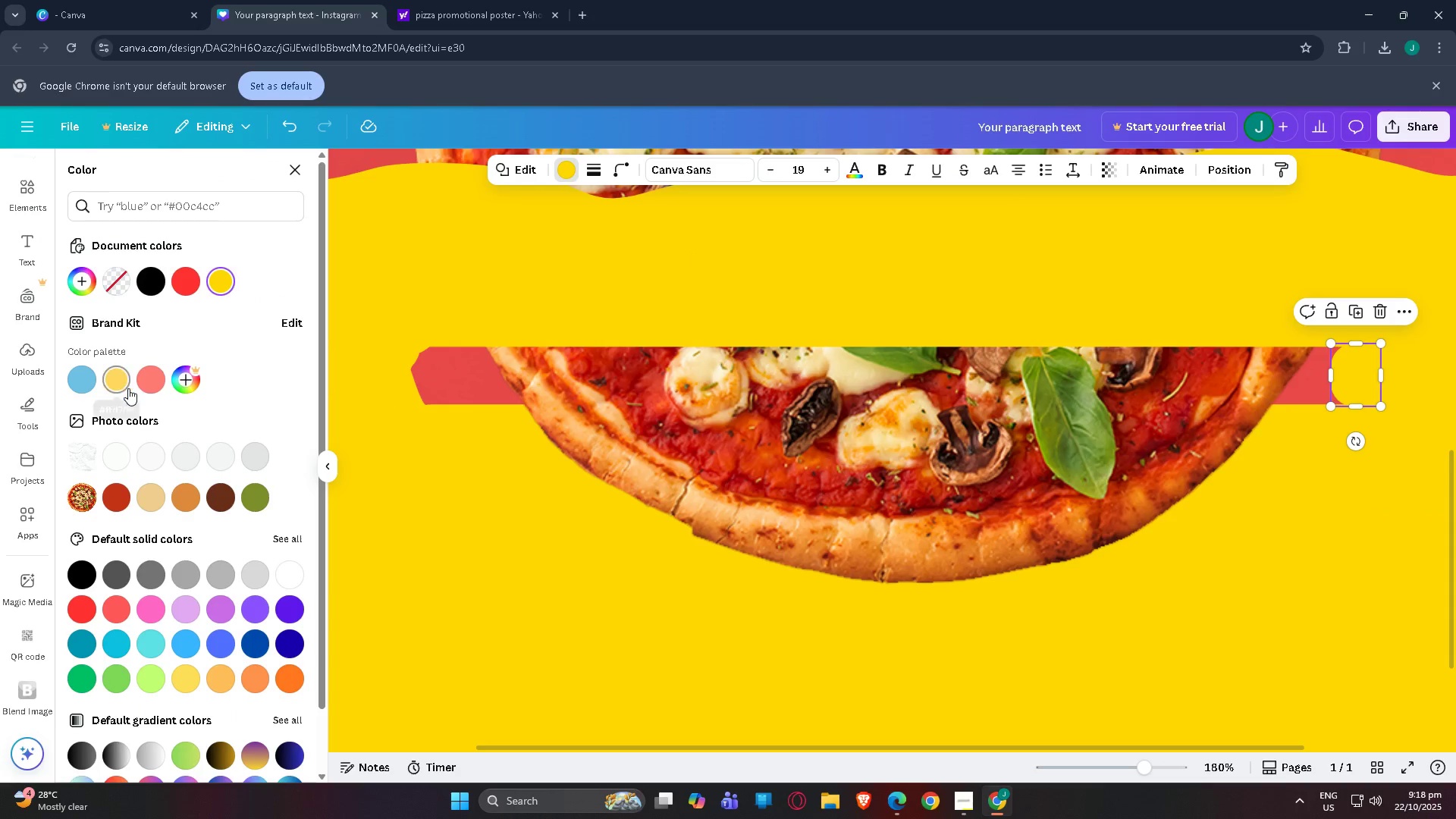 
left_click([152, 384])
 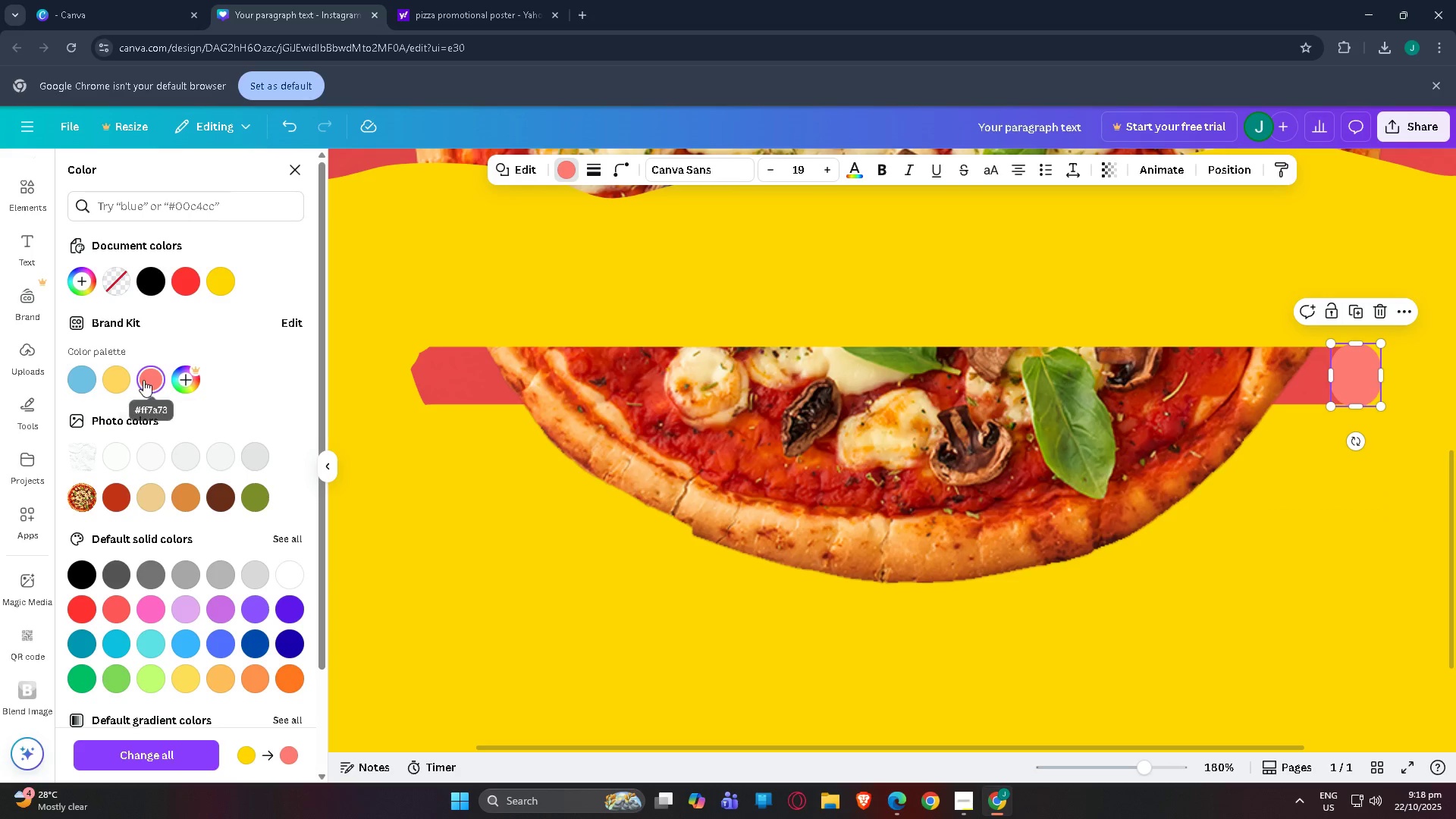 
left_click([184, 277])
 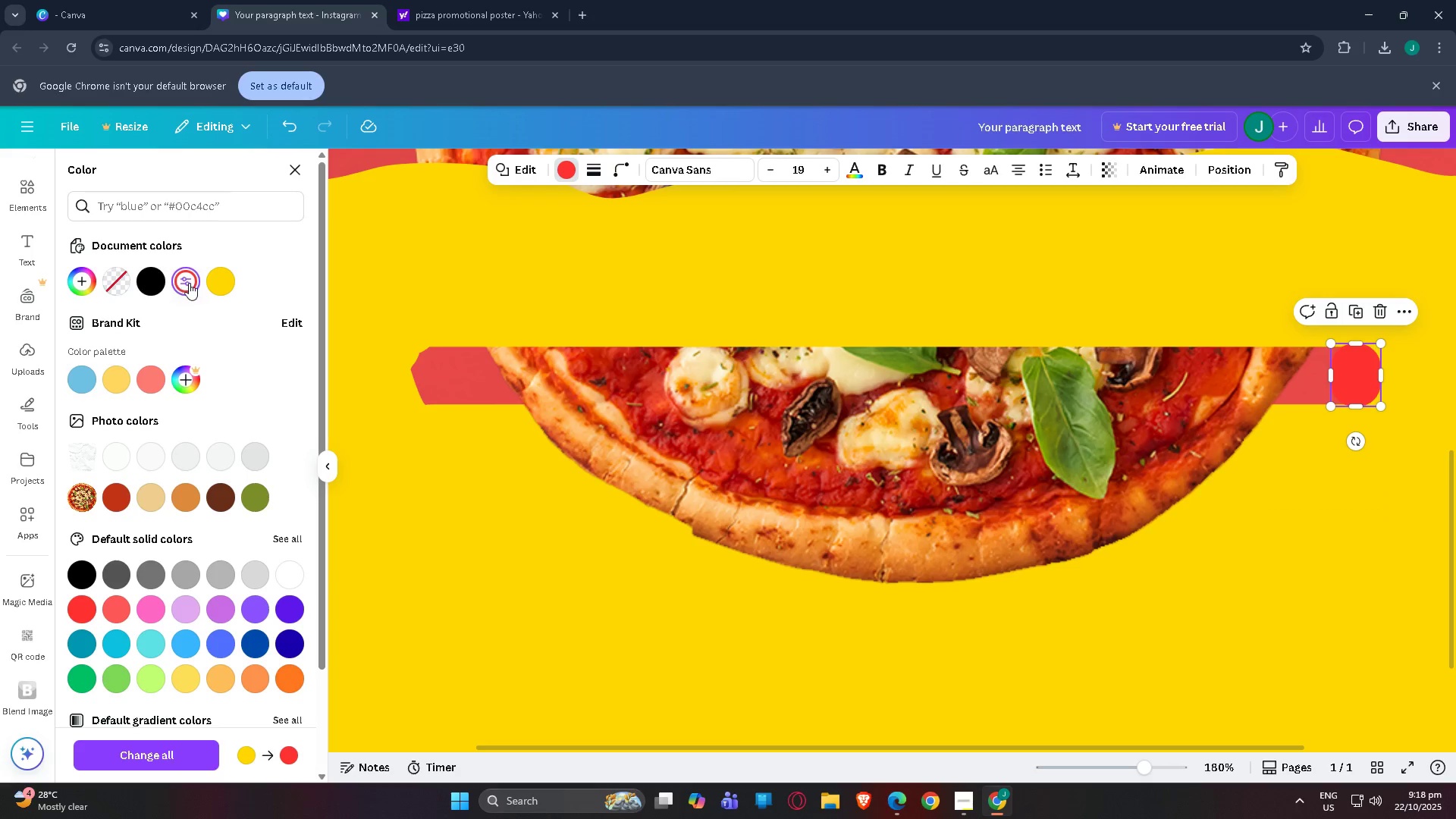 
double_click([190, 283])
 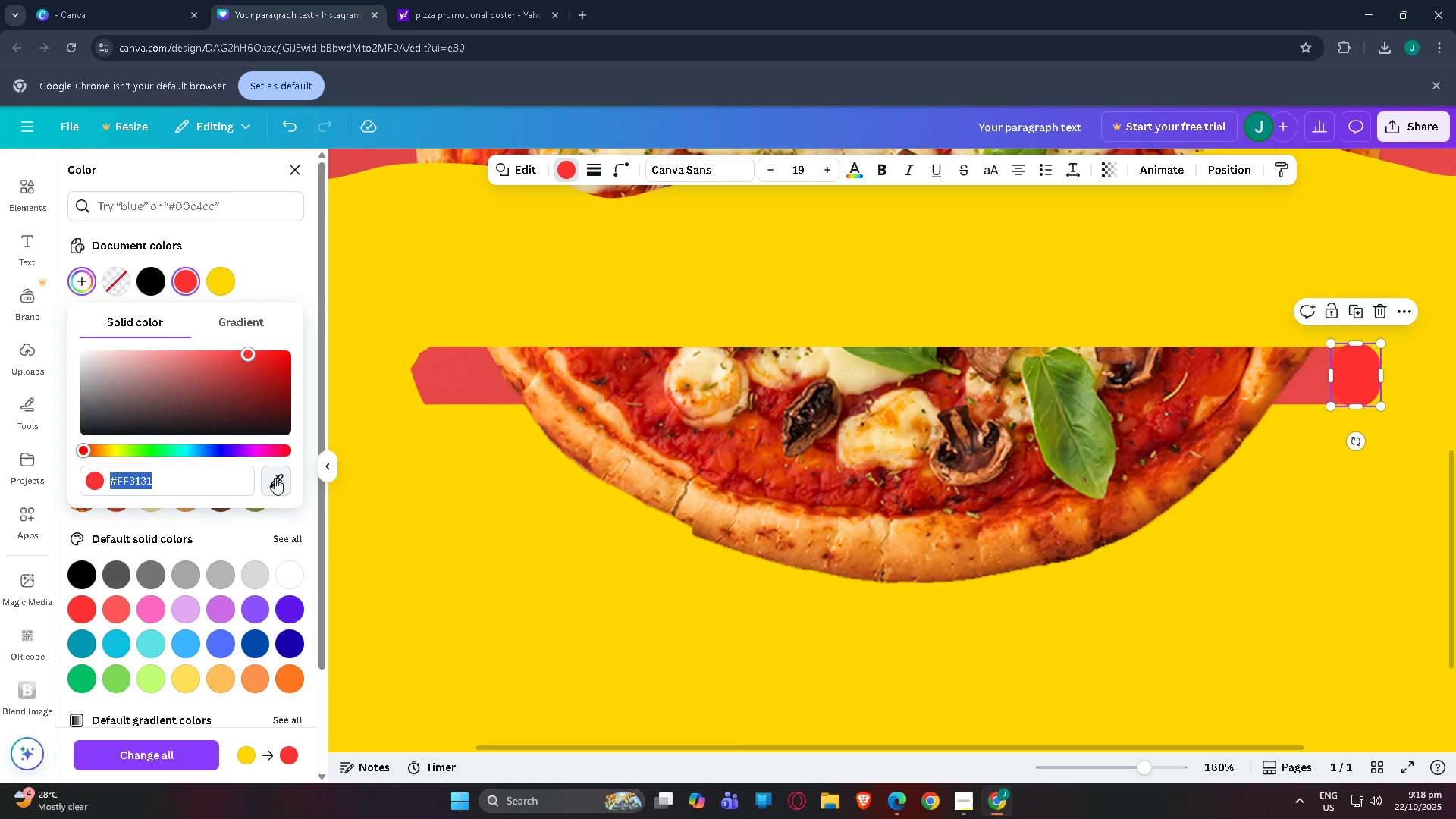 
left_click([277, 483])
 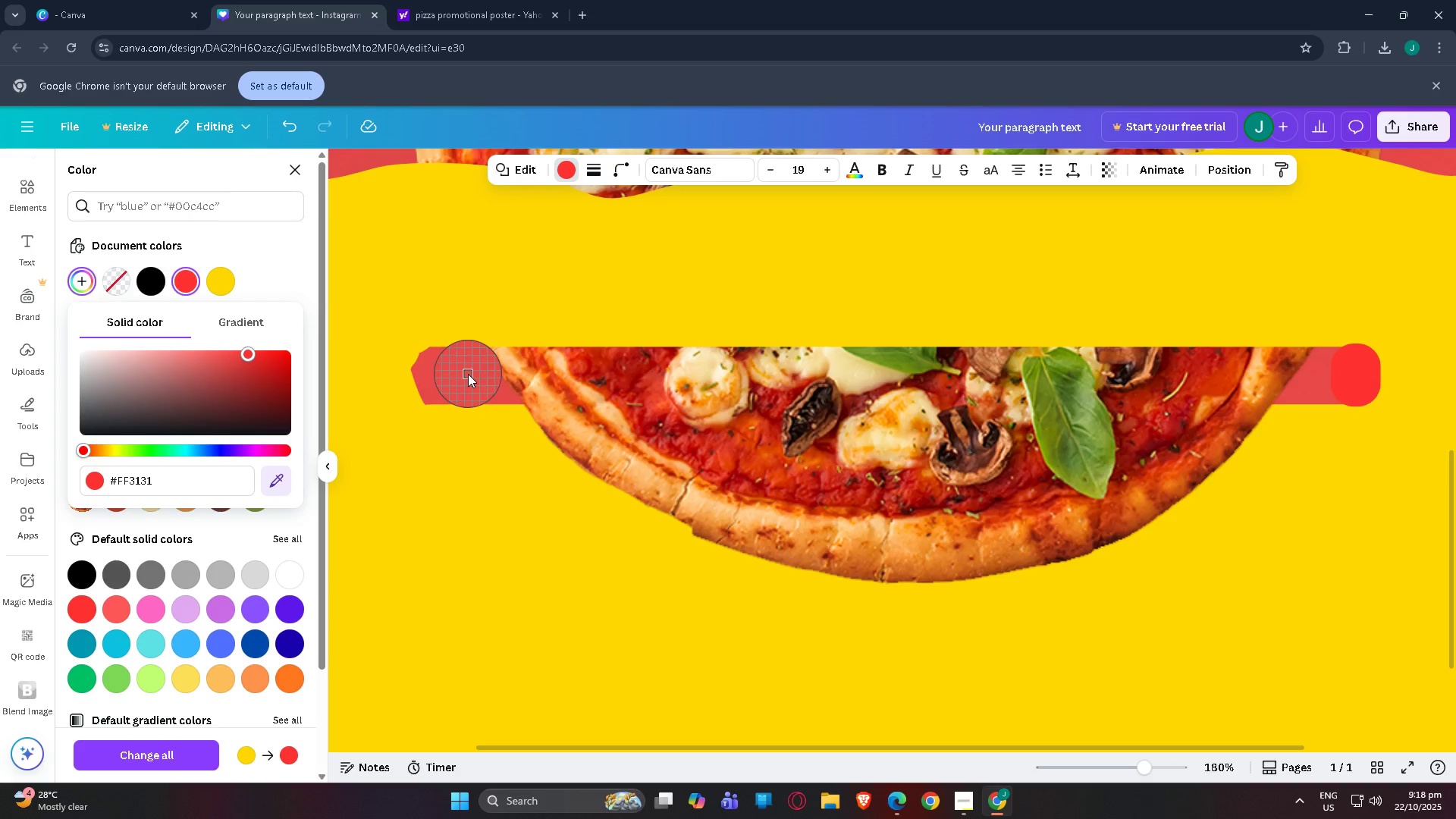 
left_click([468, 374])
 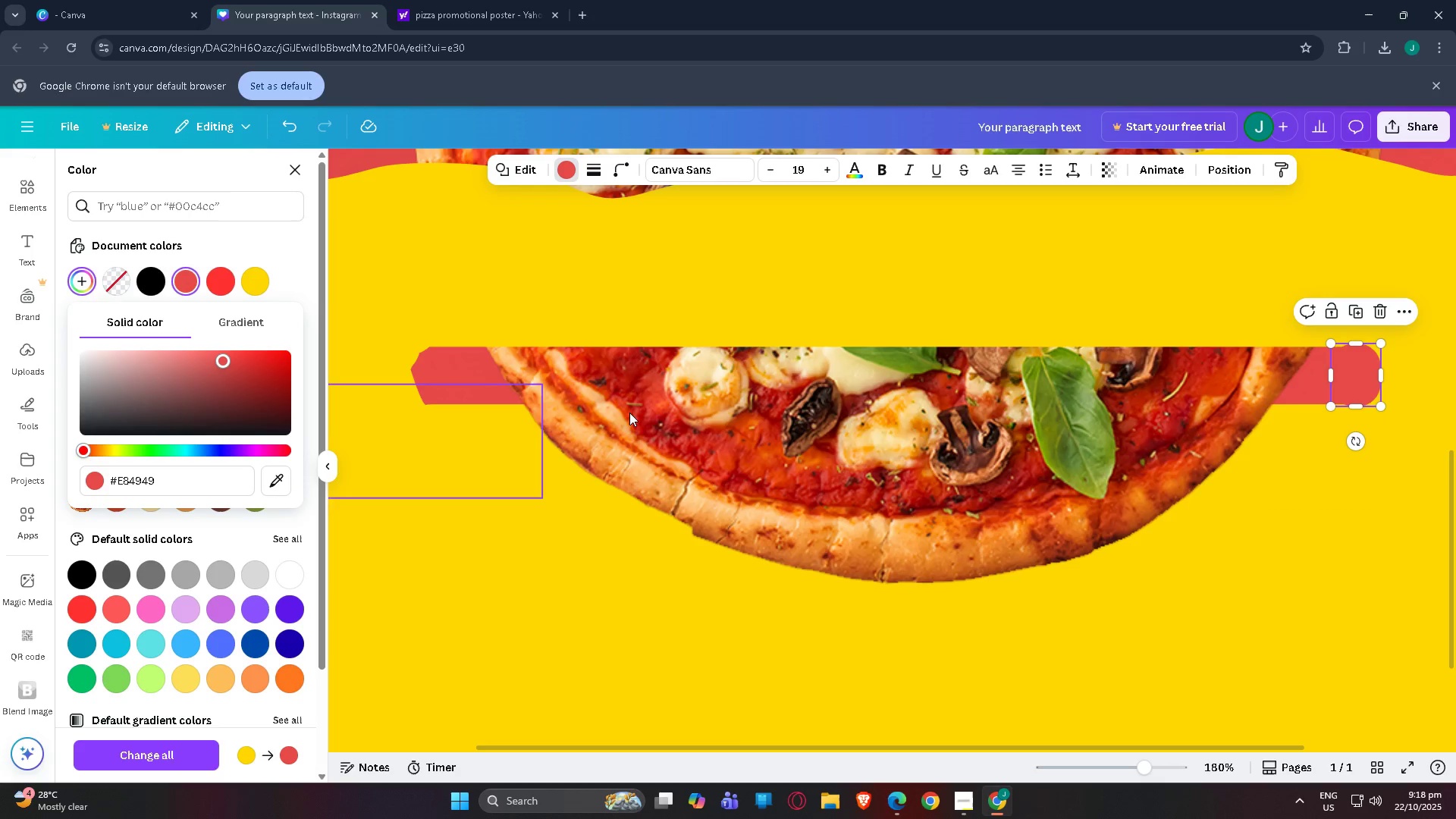 
left_click_drag(start_coordinate=[1161, 539], to_coordinate=[1166, 541])
 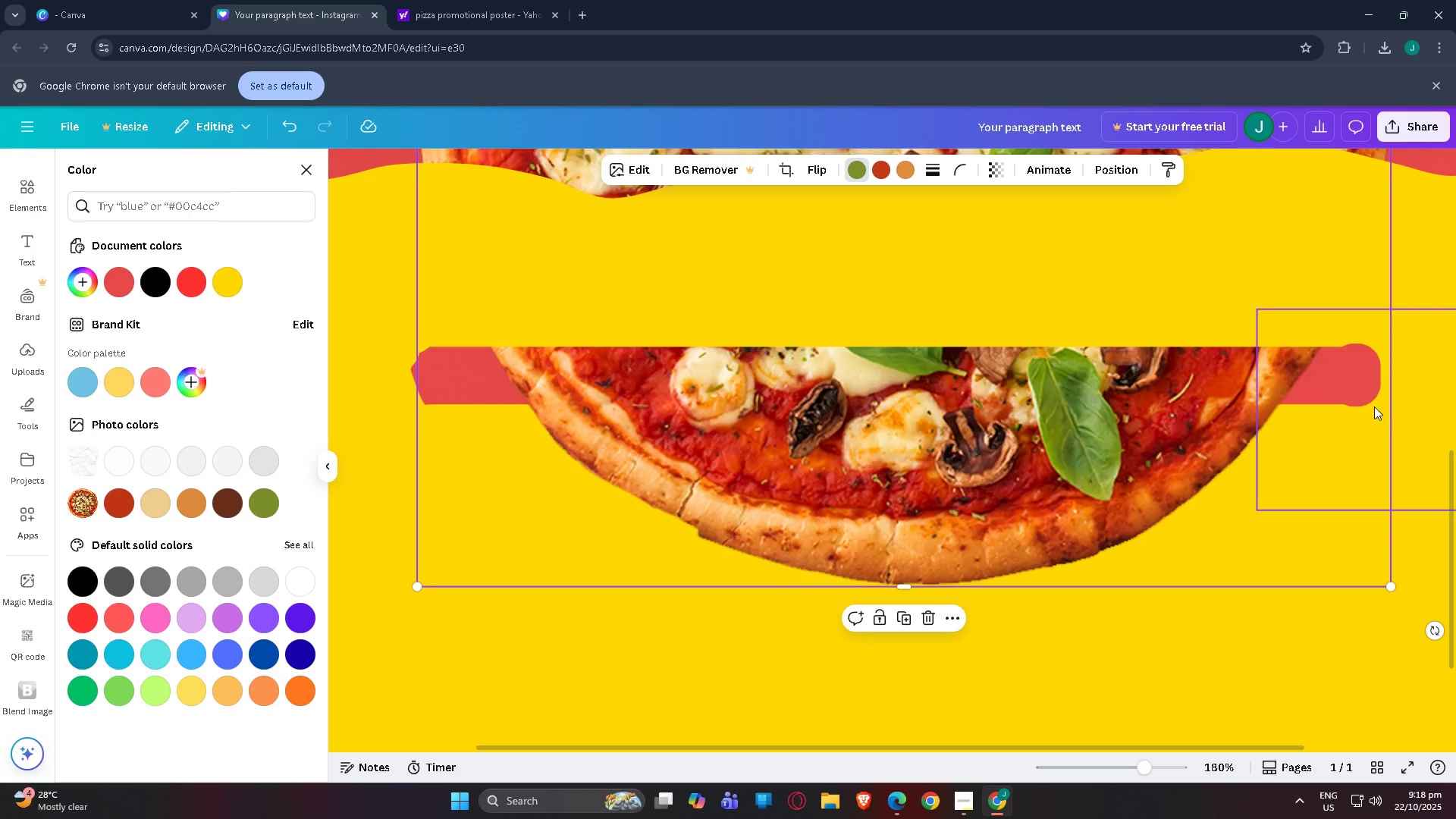 
left_click([1357, 388])
 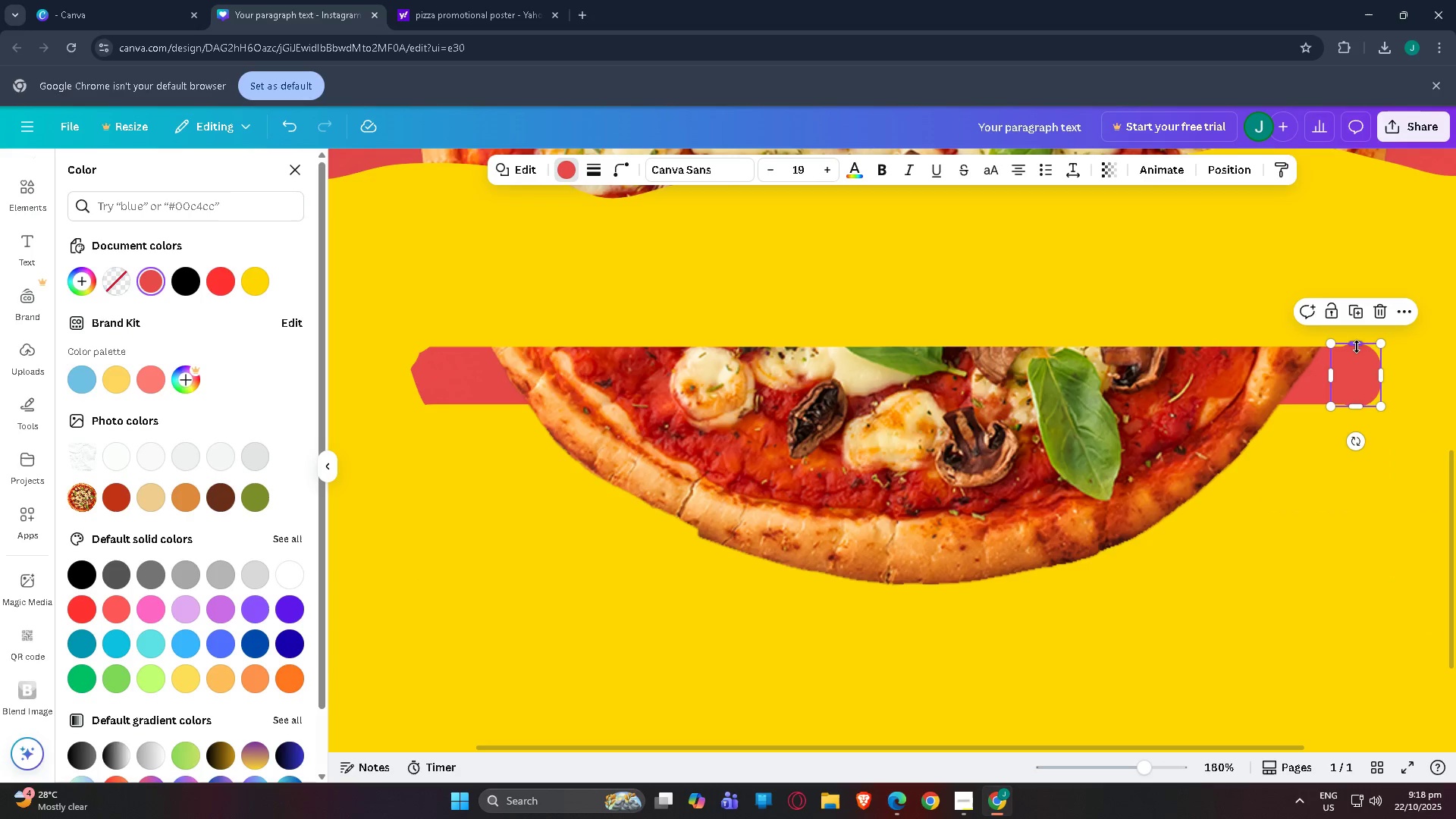 
left_click_drag(start_coordinate=[1357, 347], to_coordinate=[1357, 351])
 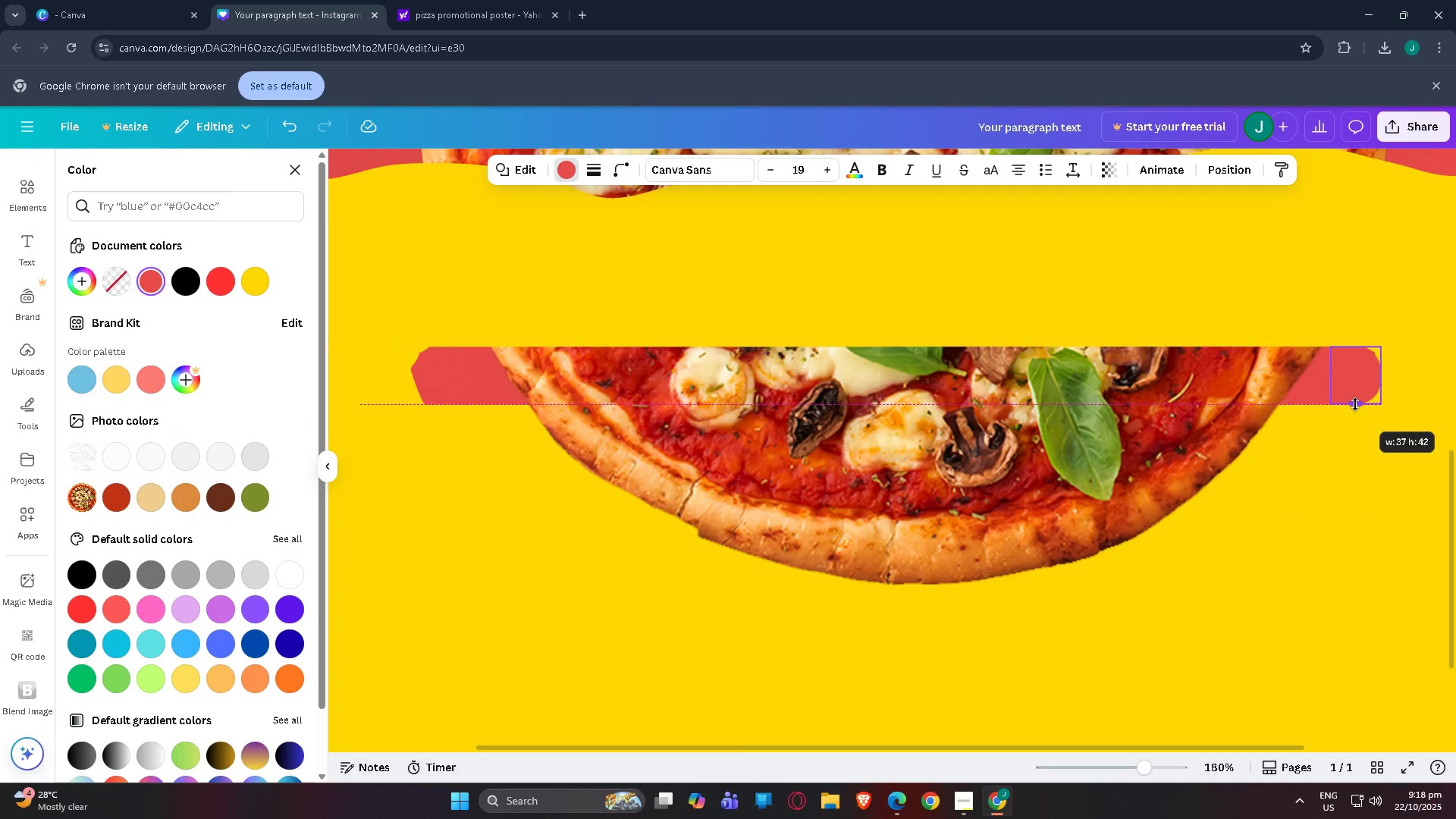 
left_click([1427, 438])
 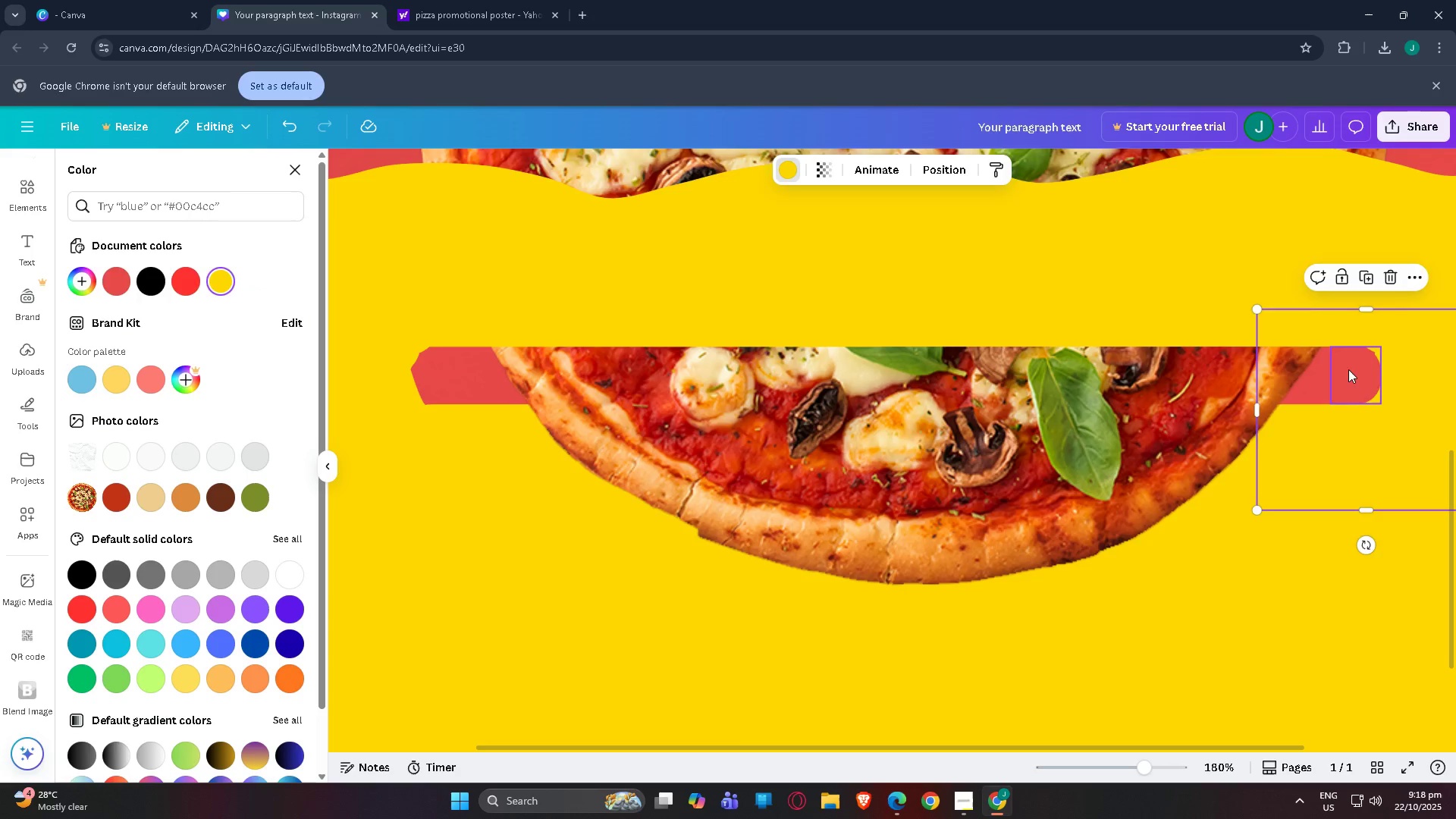 
left_click_drag(start_coordinate=[1363, 375], to_coordinate=[1367, 375])
 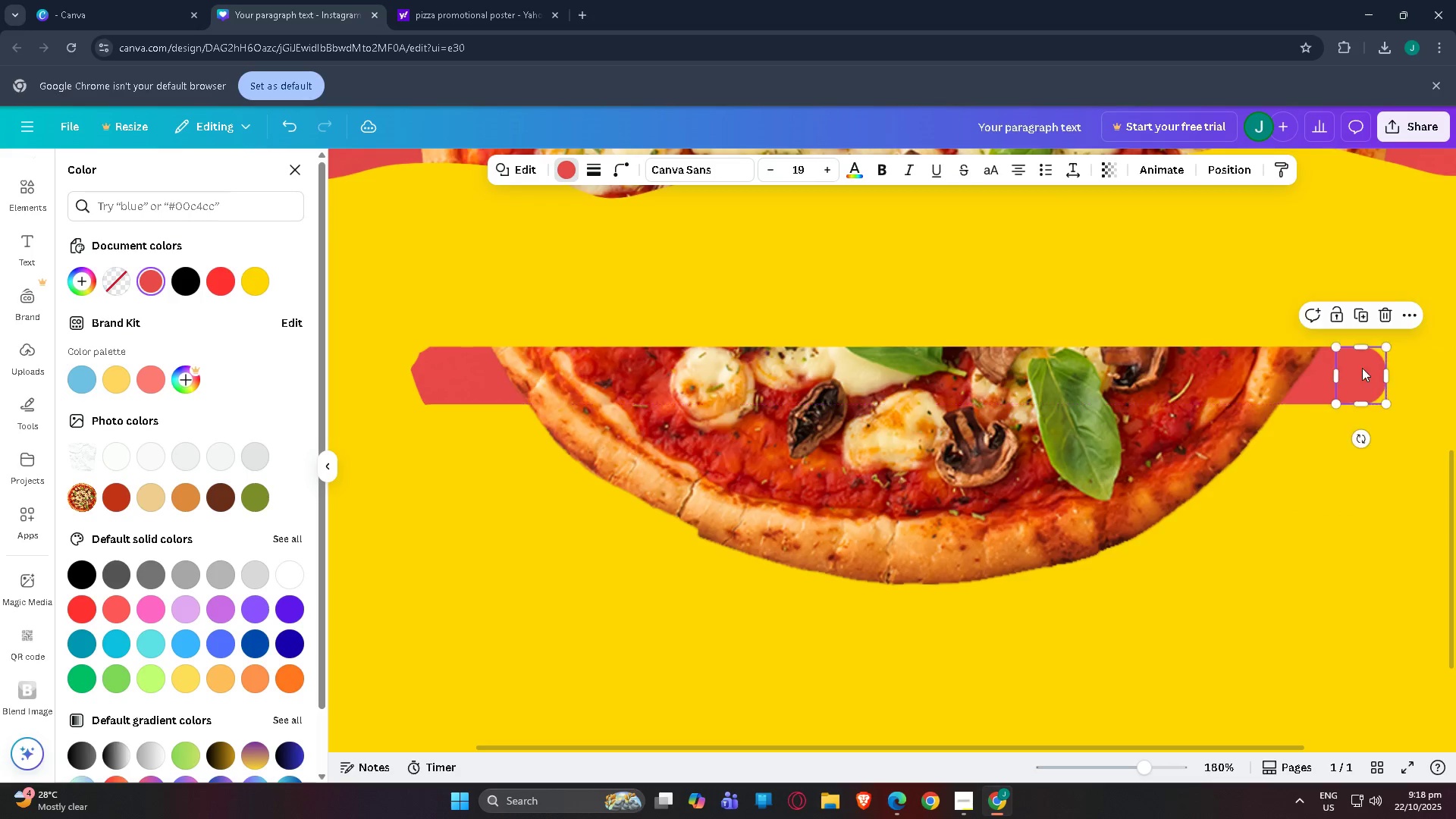 
mouse_move([1365, 374])
 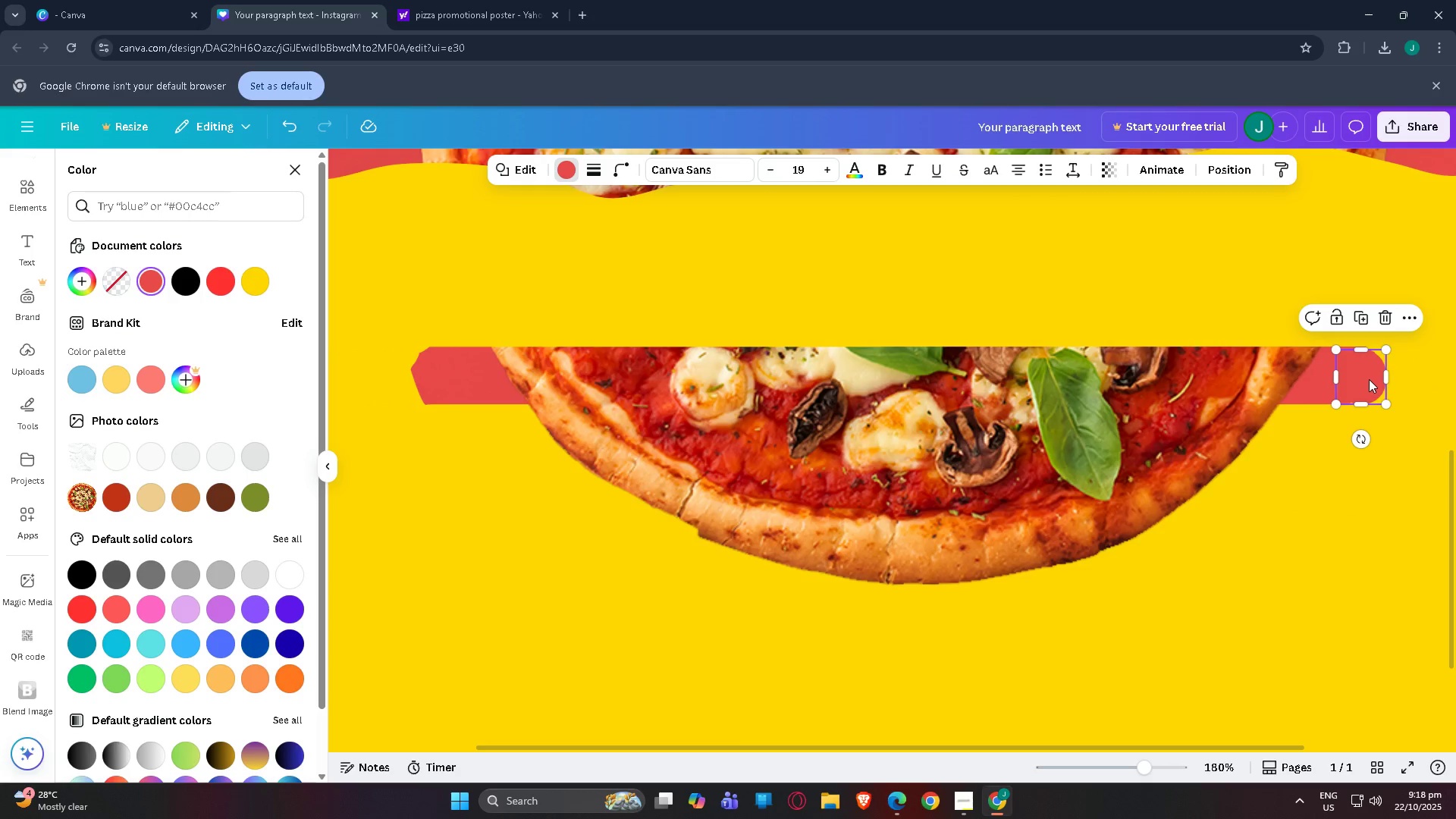 
left_click_drag(start_coordinate=[1369, 379], to_coordinate=[1369, 375])
 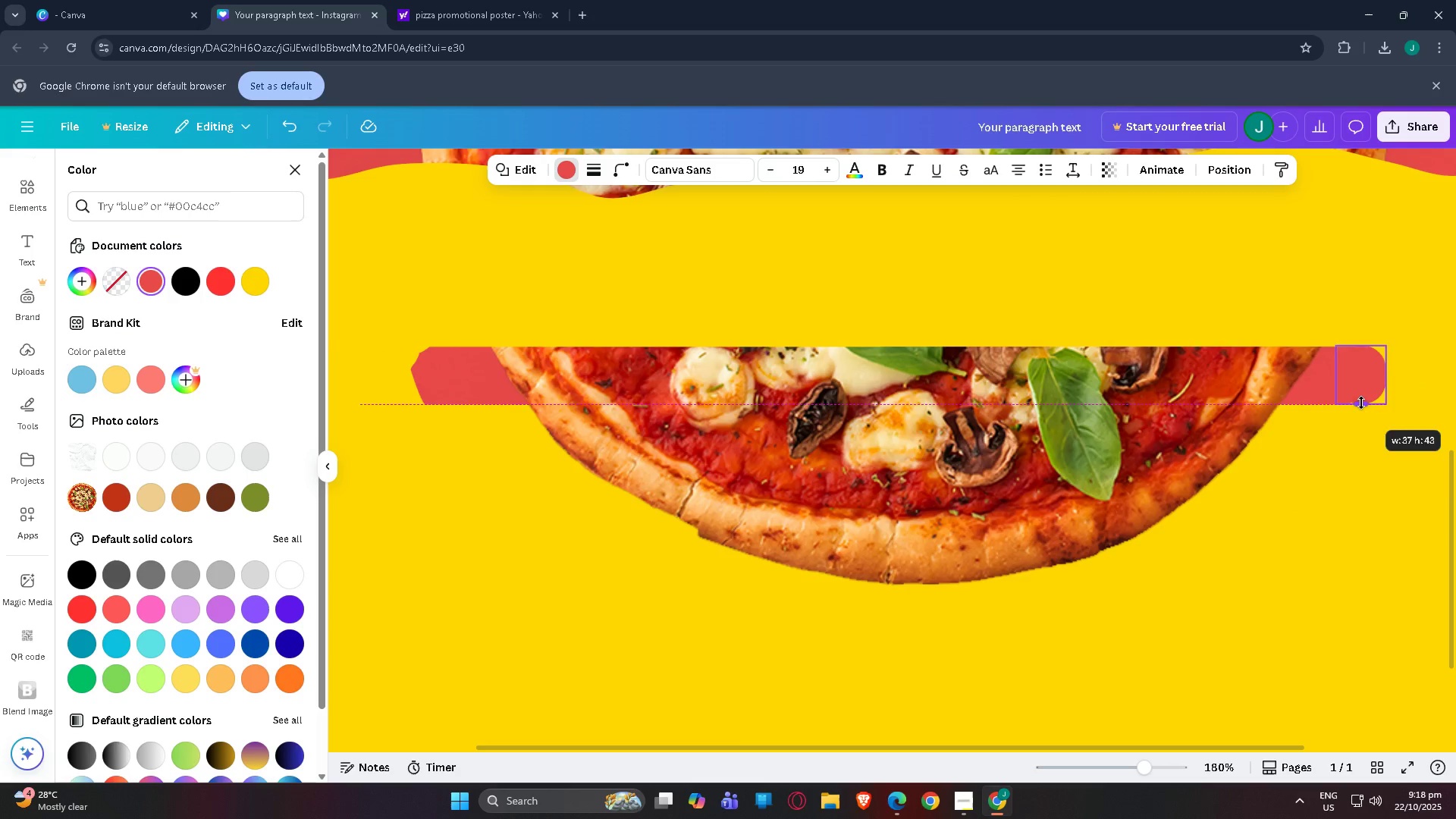 
left_click_drag(start_coordinate=[1357, 381], to_coordinate=[1351, 380])
 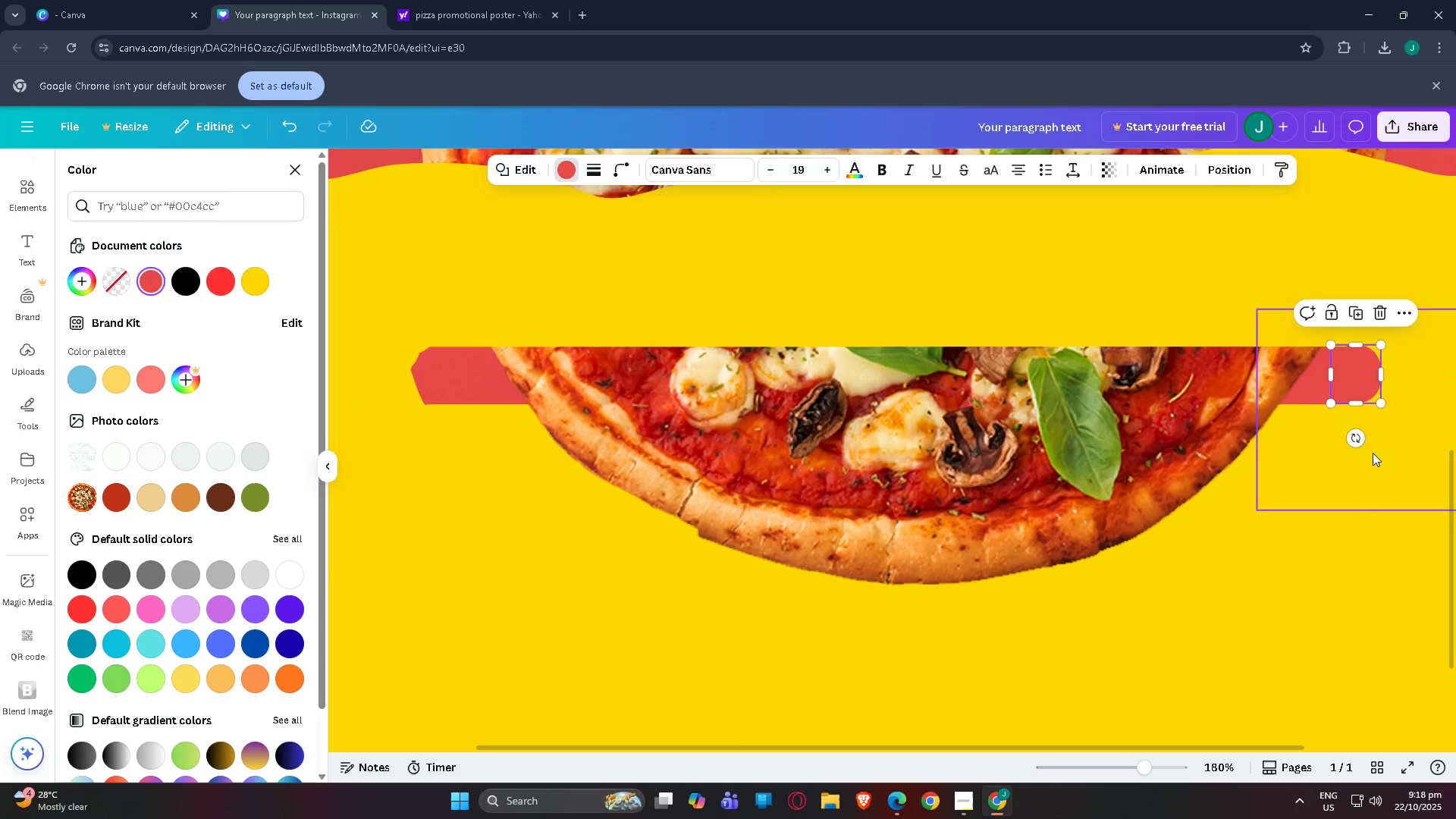 
left_click([1373, 453])
 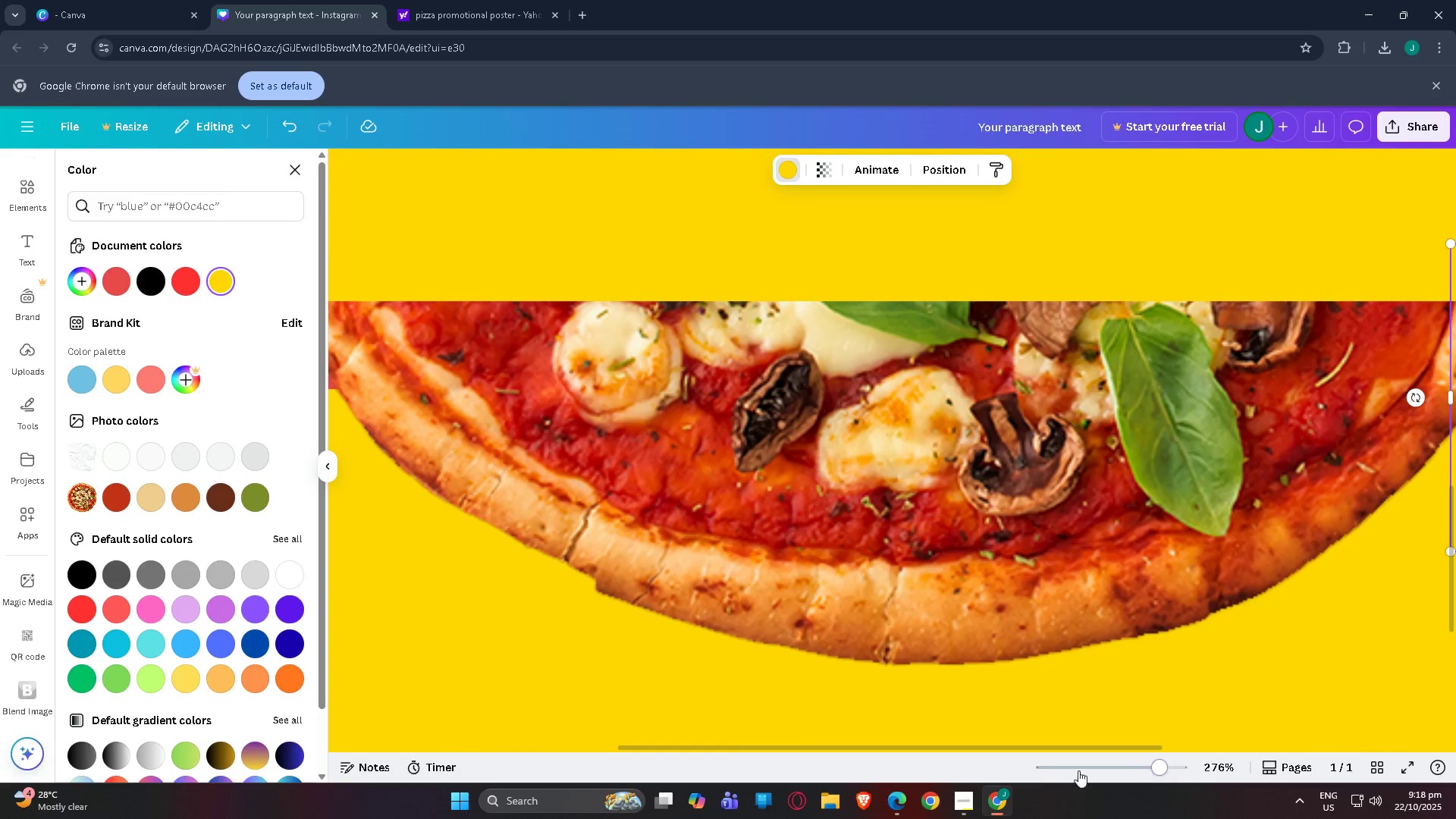 
left_click_drag(start_coordinate=[978, 750], to_coordinate=[1140, 752])
 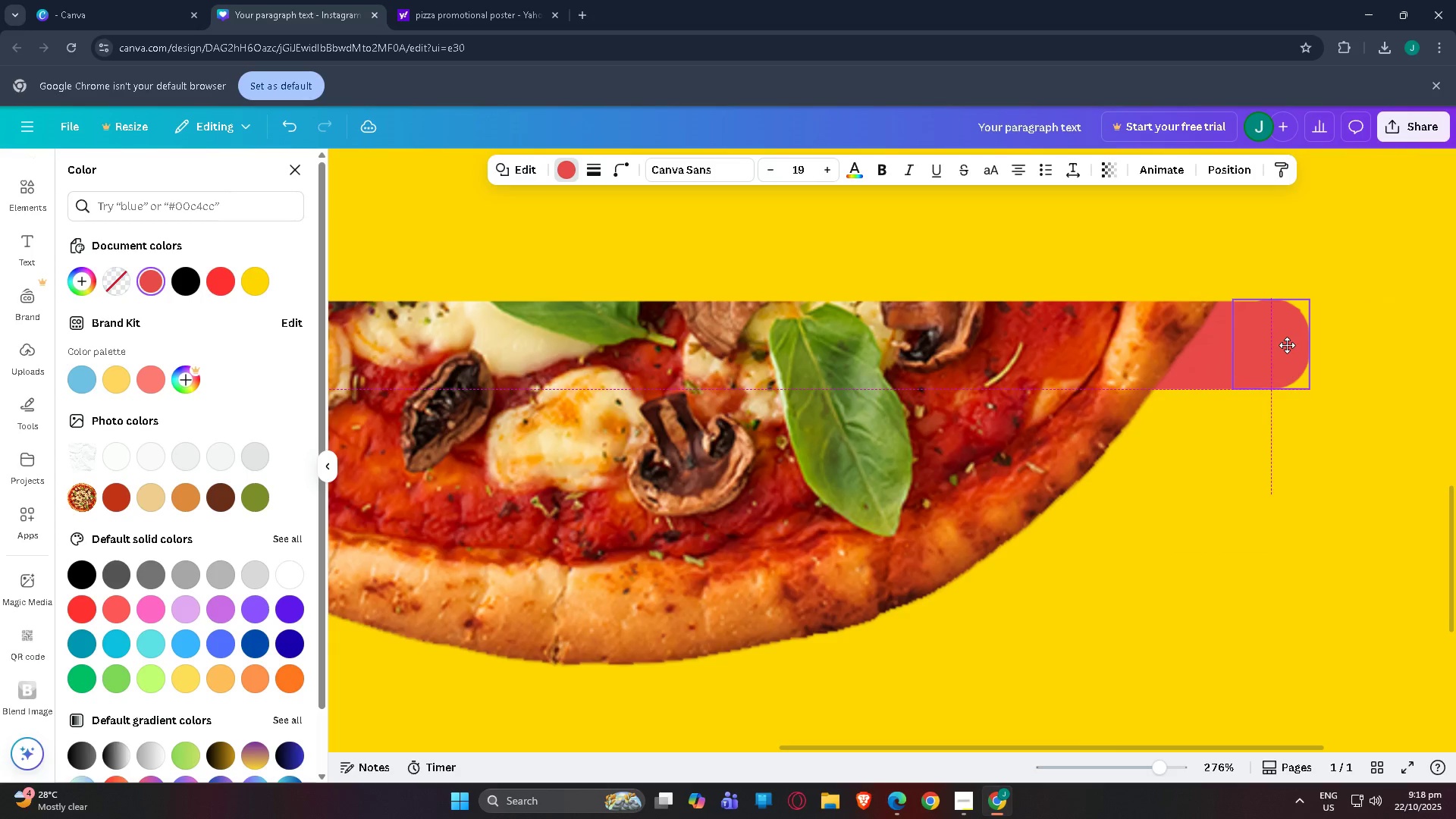 
left_click_drag(start_coordinate=[1272, 306], to_coordinate=[1272, 310])
 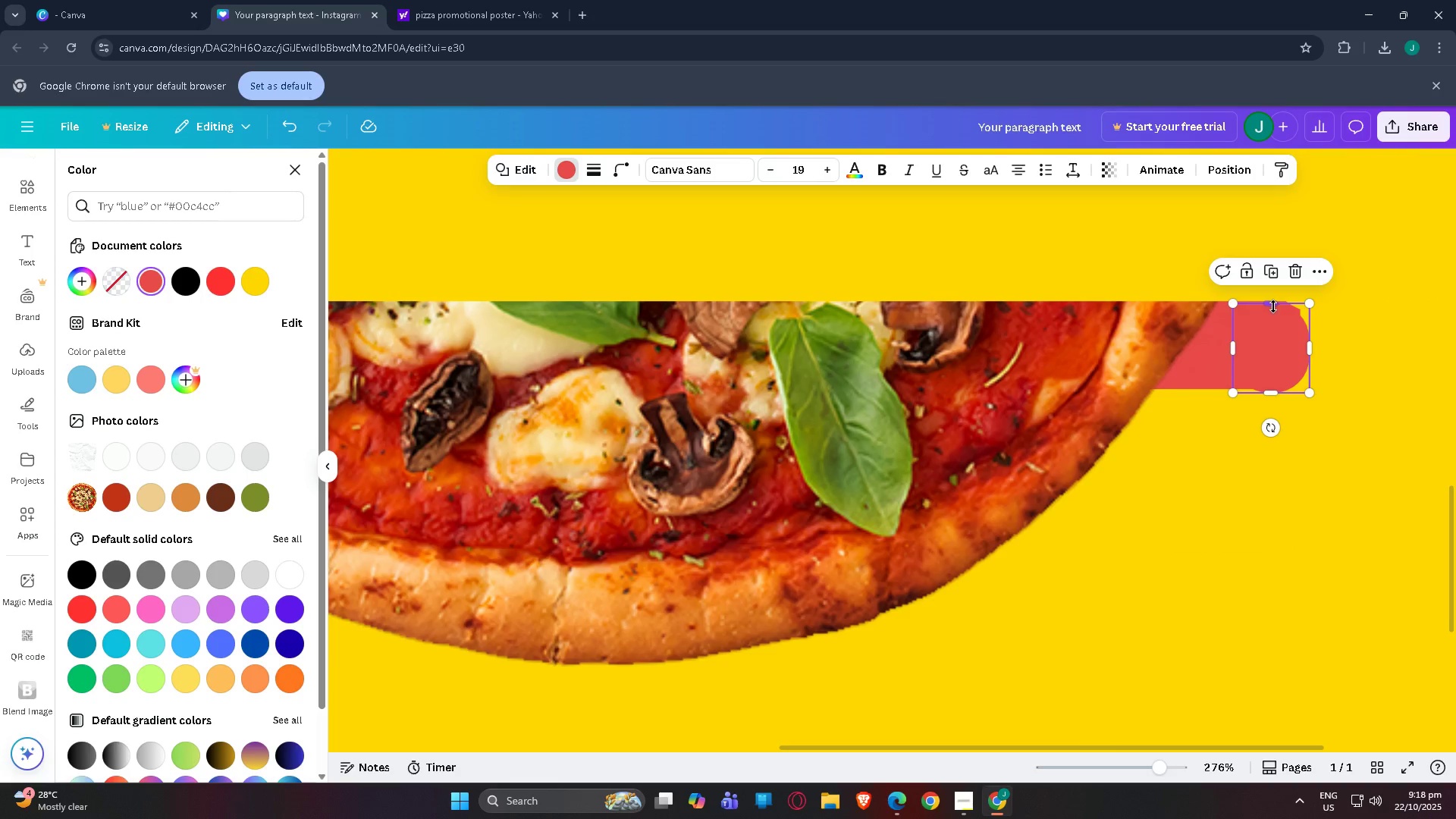 
left_click_drag(start_coordinate=[1273, 306], to_coordinate=[1273, 315])
 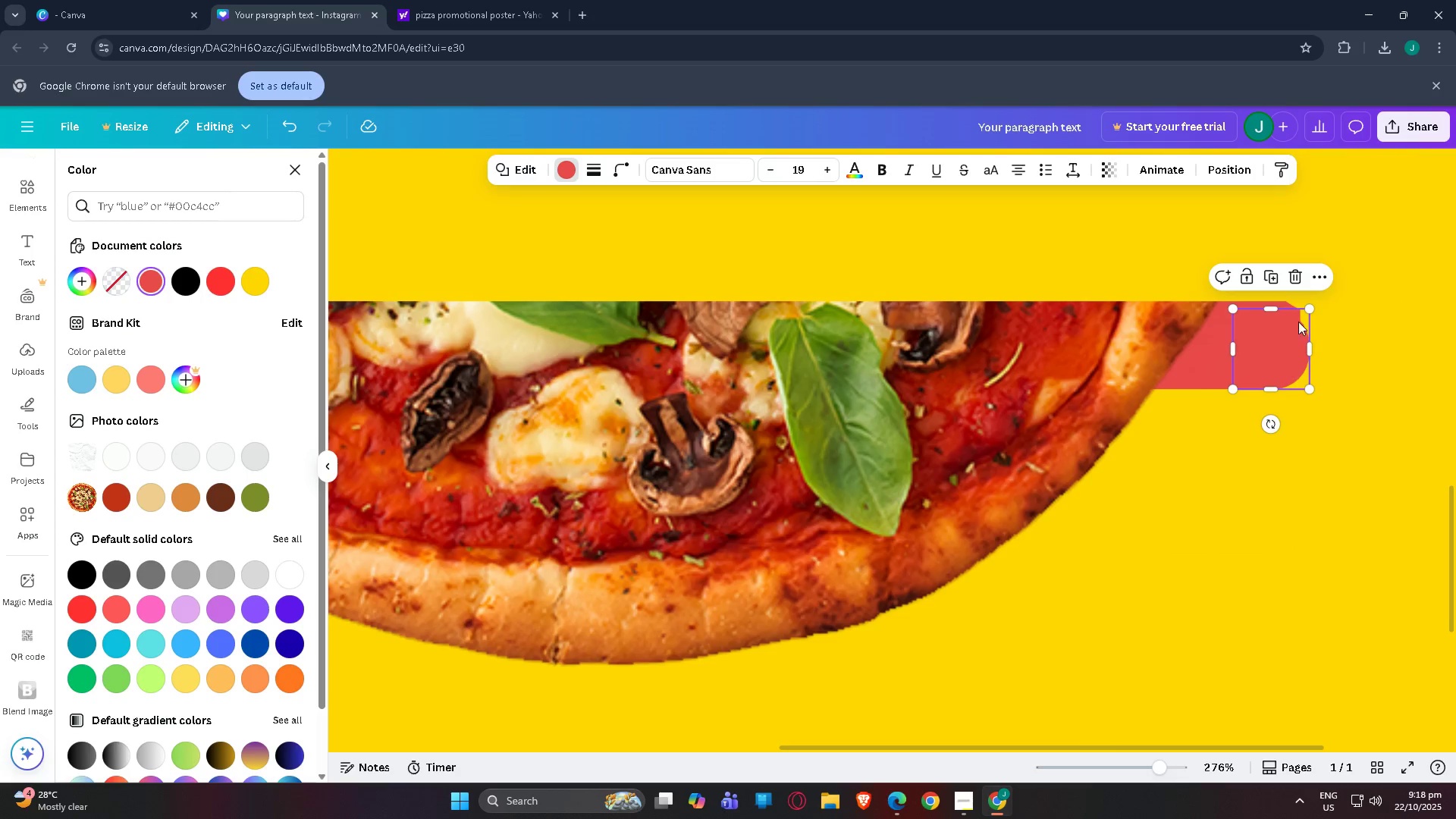 
left_click_drag(start_coordinate=[1279, 310], to_coordinate=[1279, 302])
 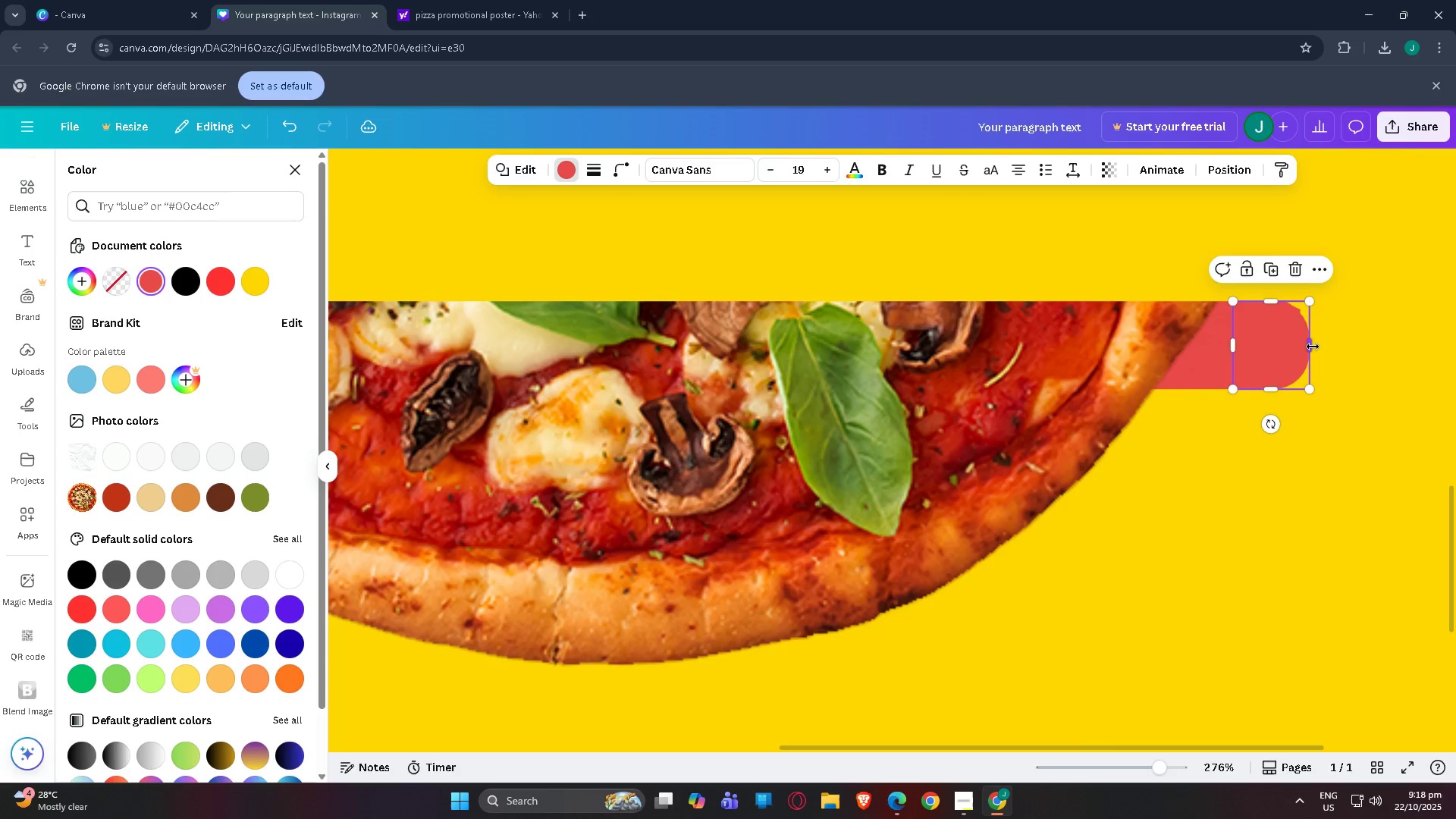 
left_click_drag(start_coordinate=[1313, 347], to_coordinate=[1320, 348])
 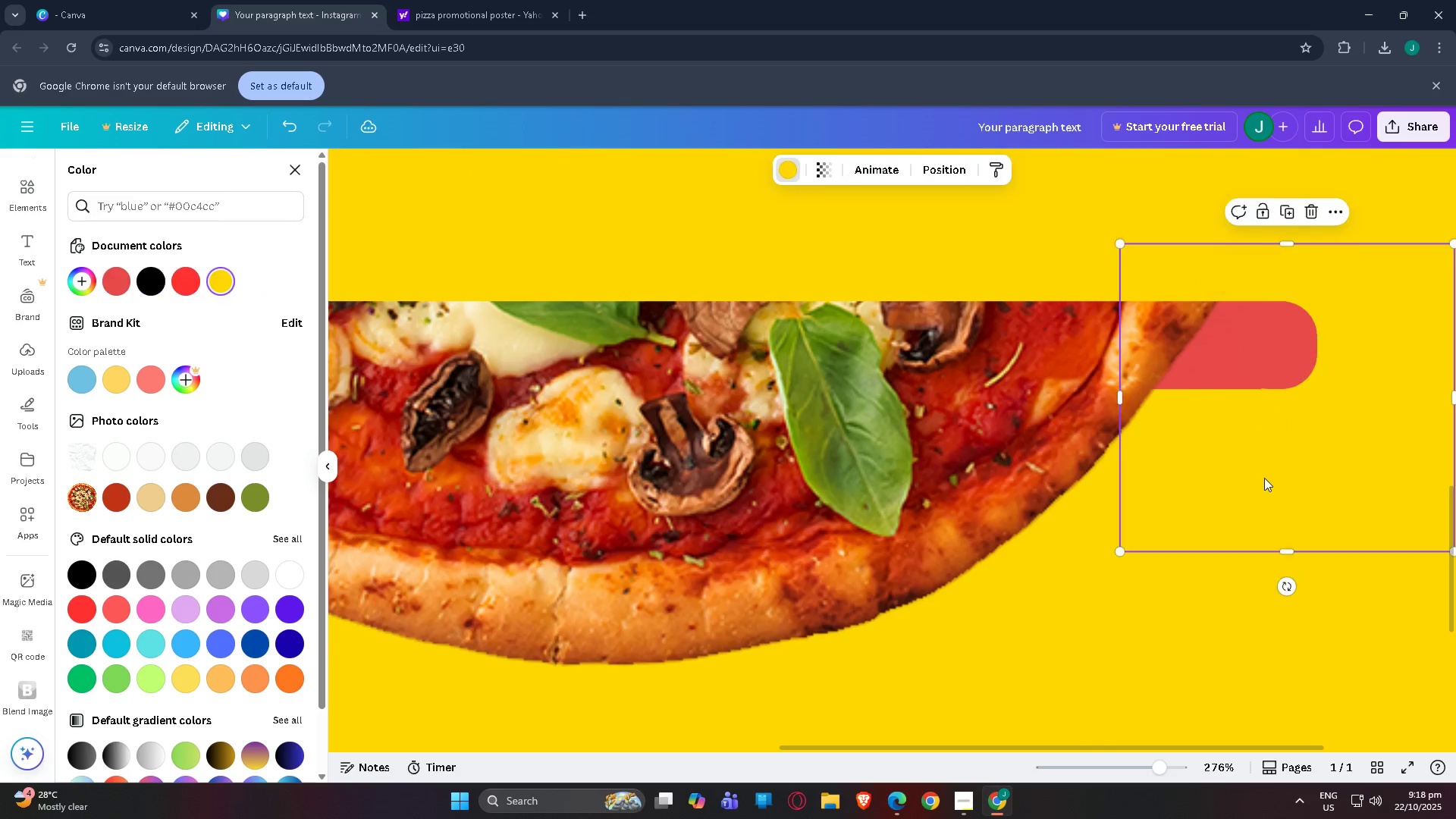 
left_click([1264, 478])
 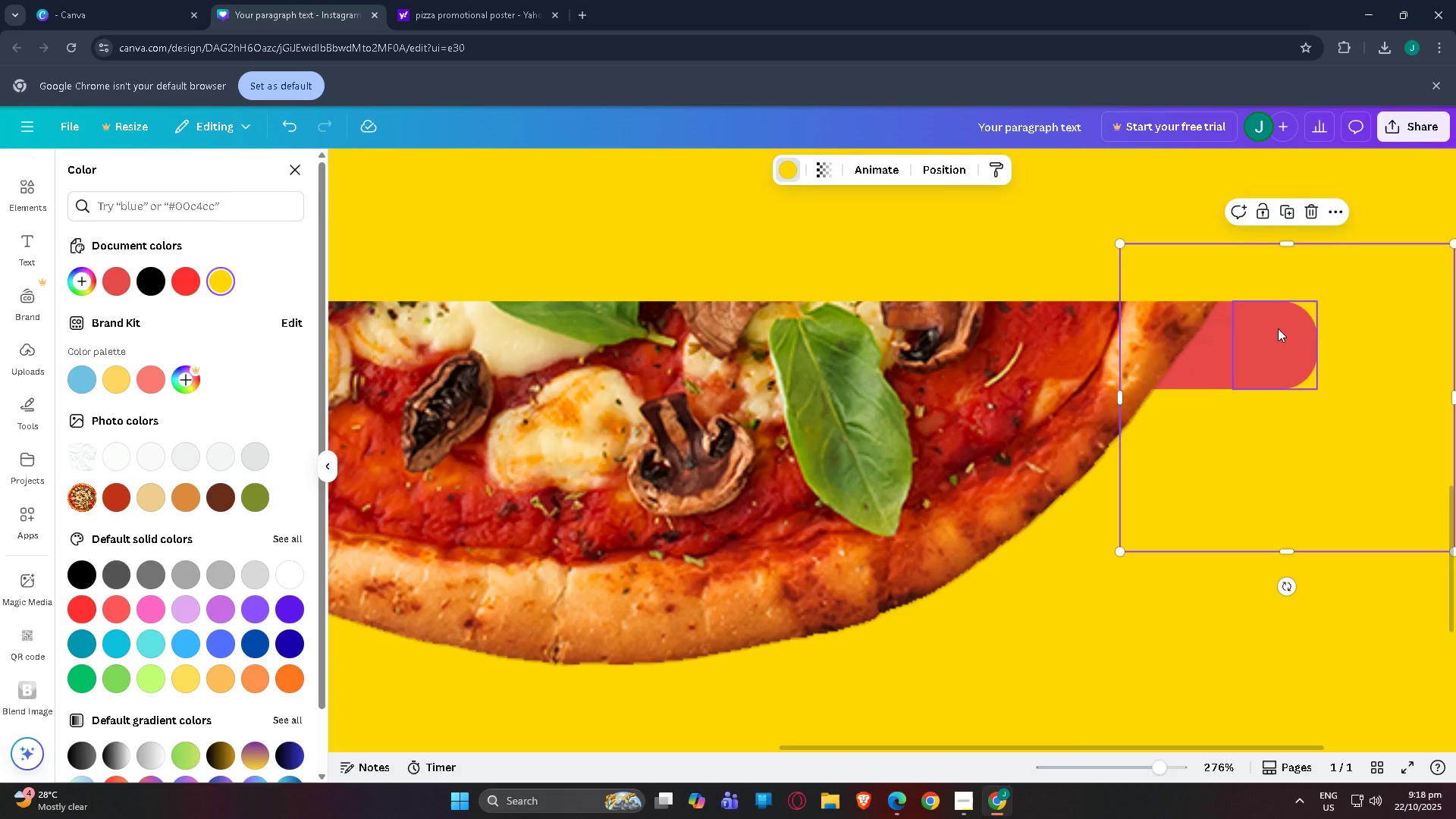 
left_click([1279, 328])
 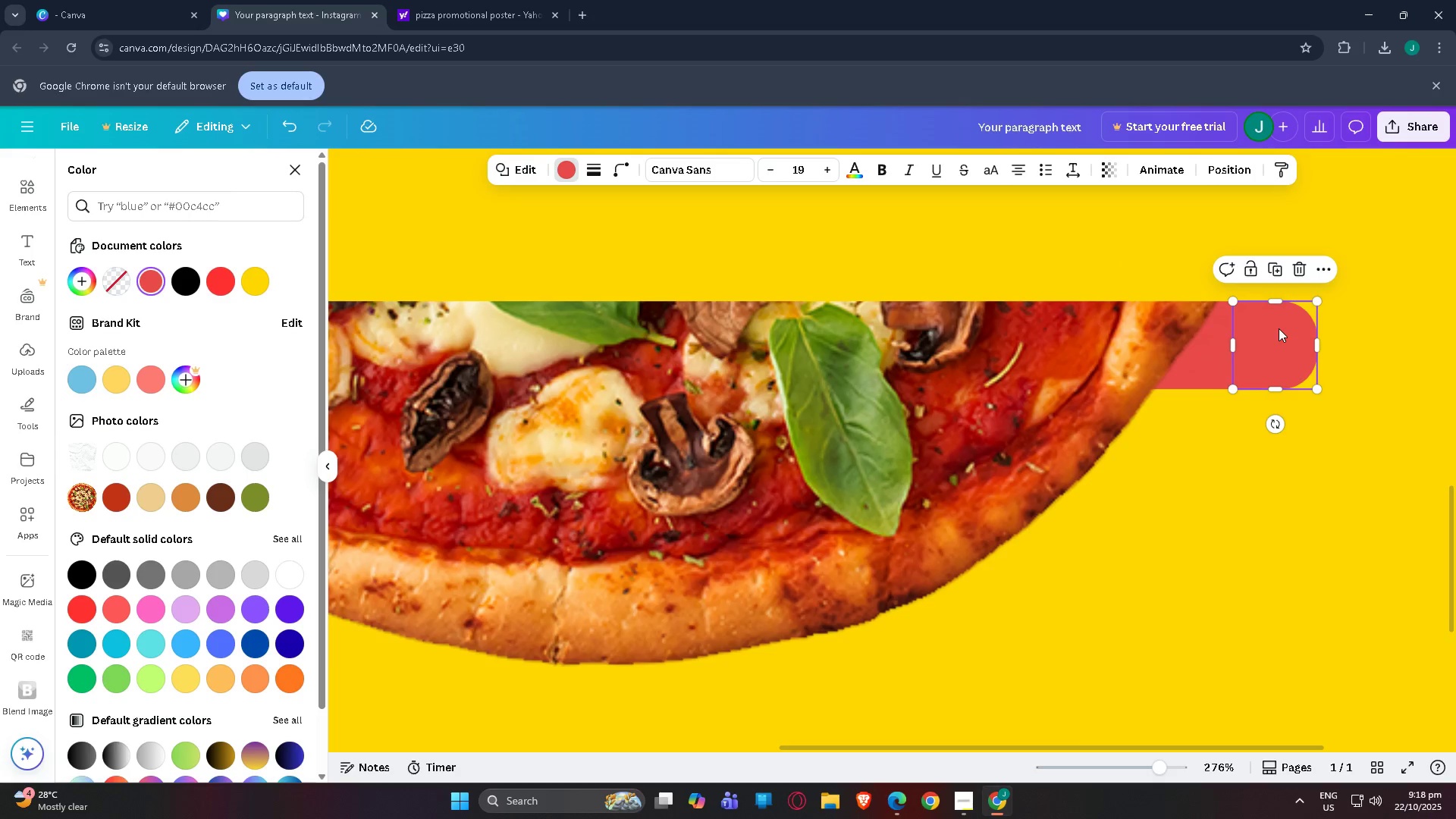 
key(Control+C)
 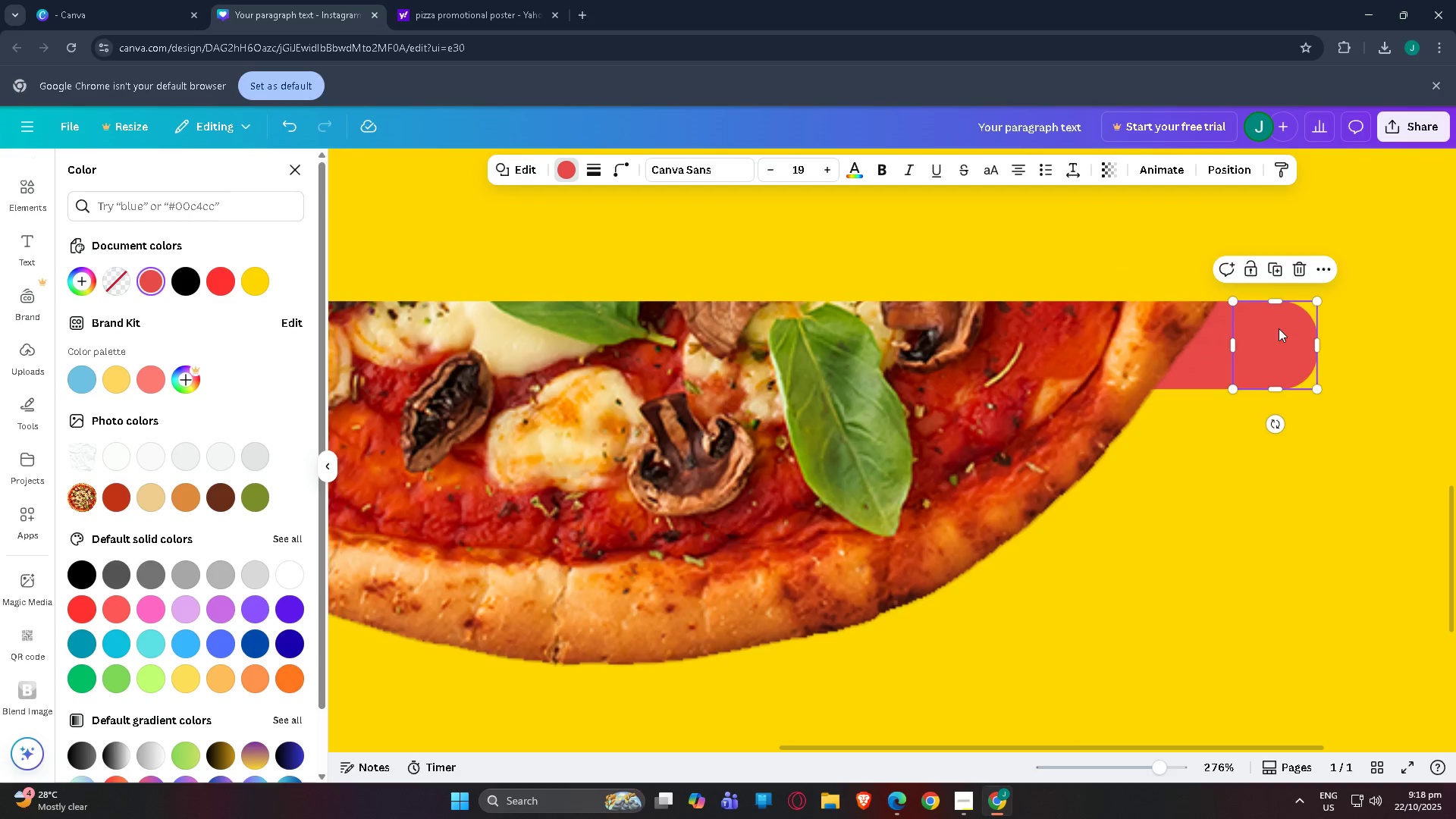 
key(Control+V)
 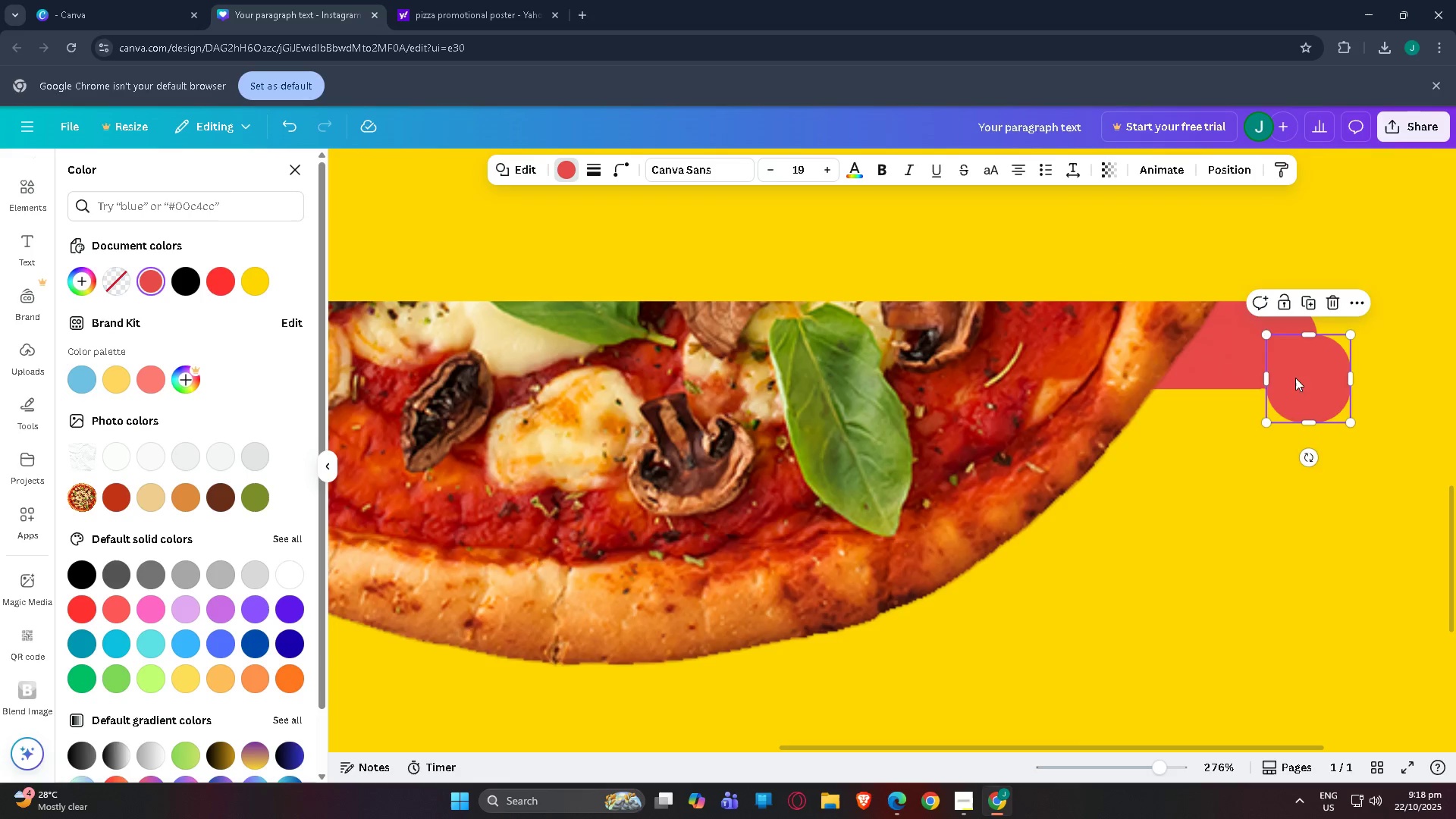 
left_click_drag(start_coordinate=[1295, 378], to_coordinate=[503, 306])
 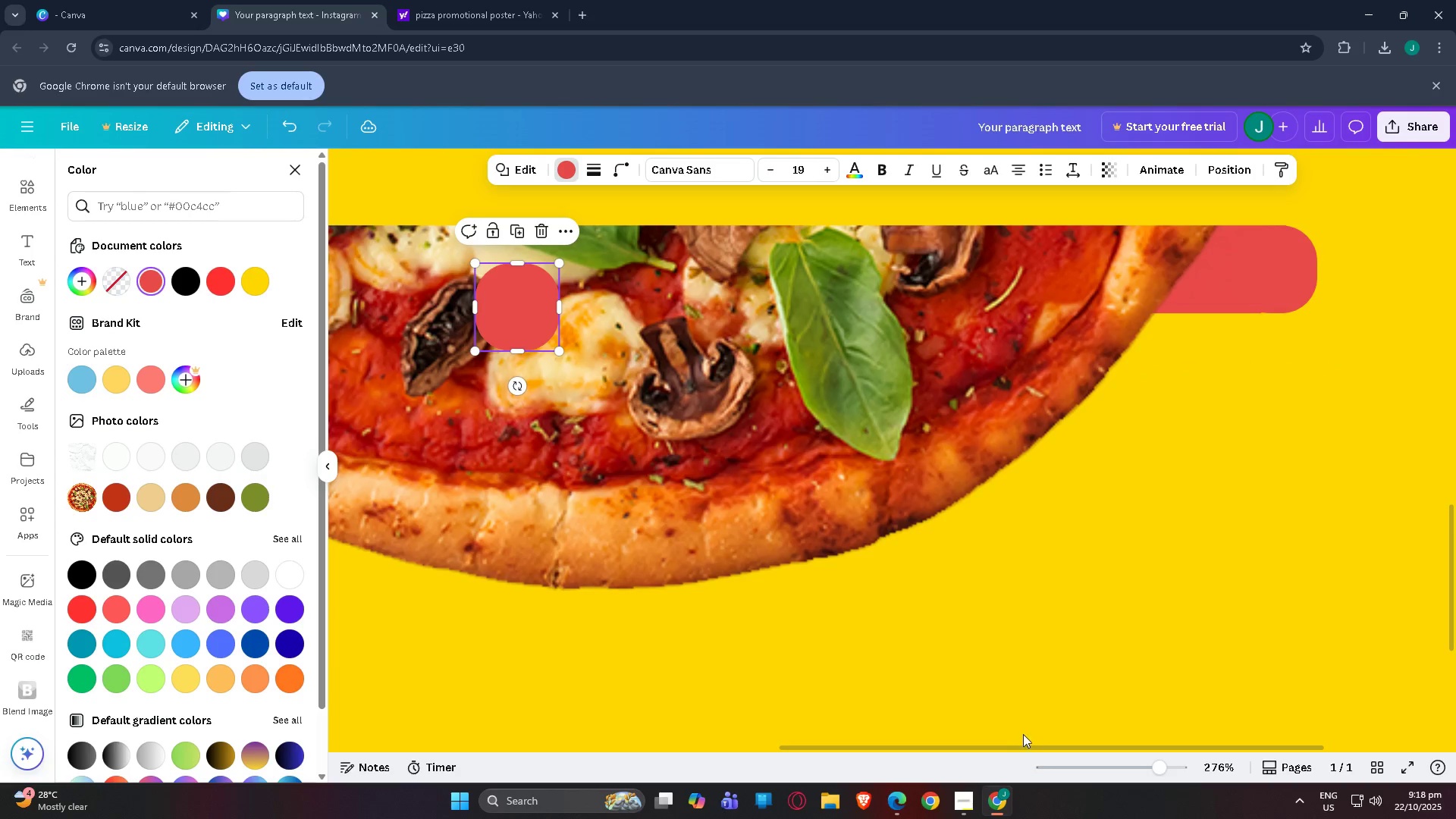 
scroll: coordinate [436, 331], scroll_direction: down, amount: 1.0
 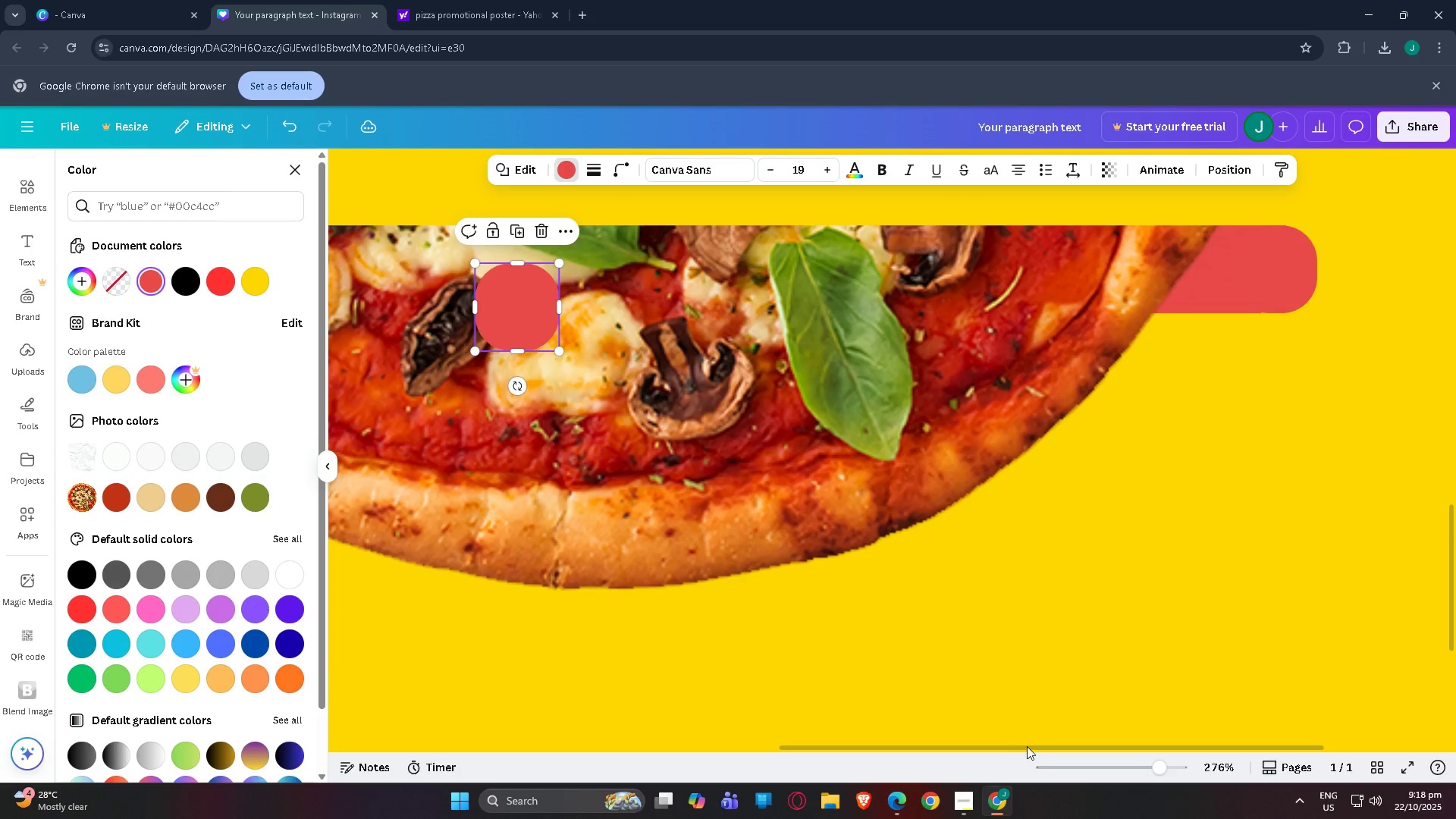 
left_click_drag(start_coordinate=[1109, 766], to_coordinate=[1131, 764])
 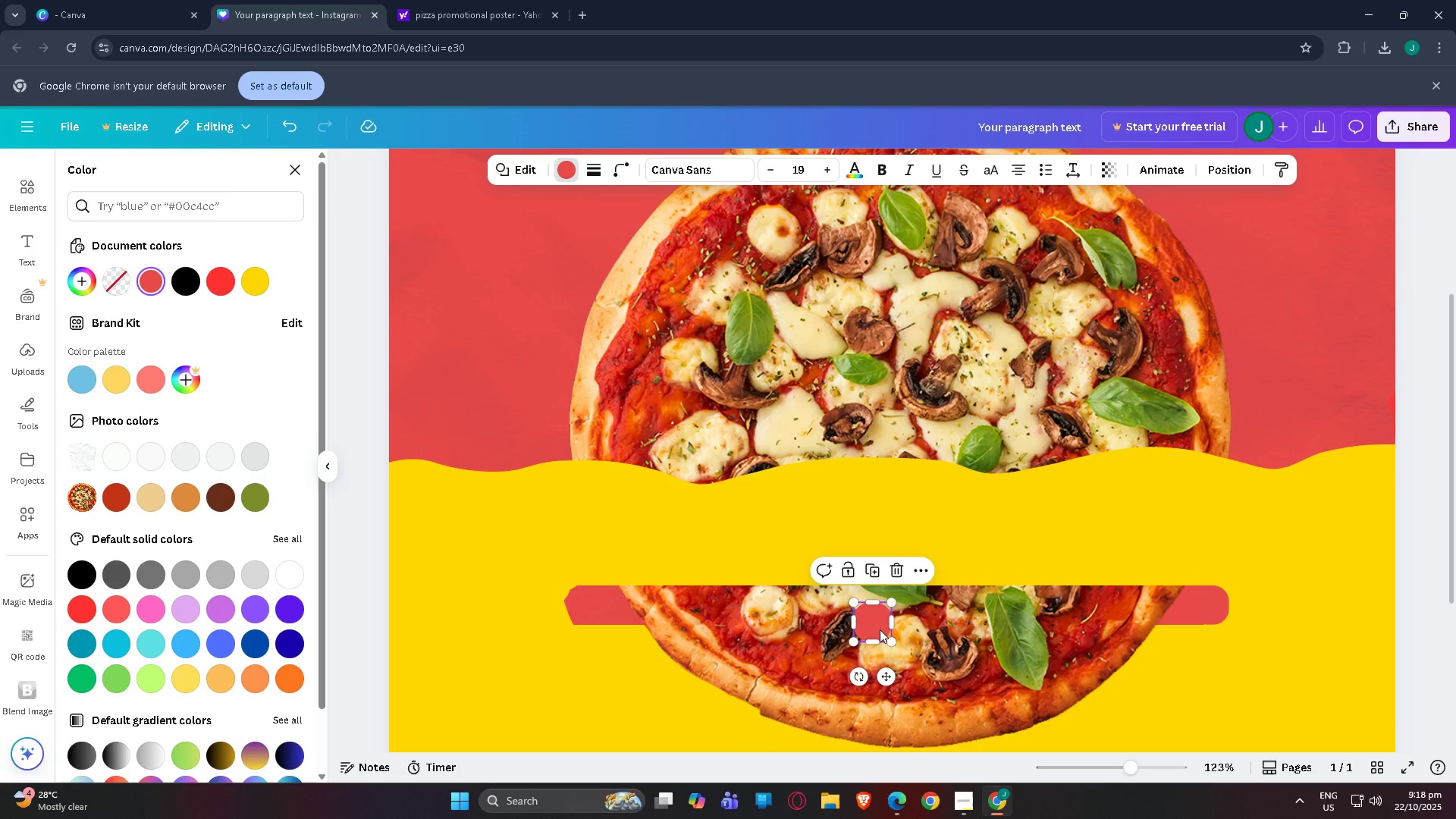 
left_click_drag(start_coordinate=[875, 626], to_coordinate=[584, 610])
 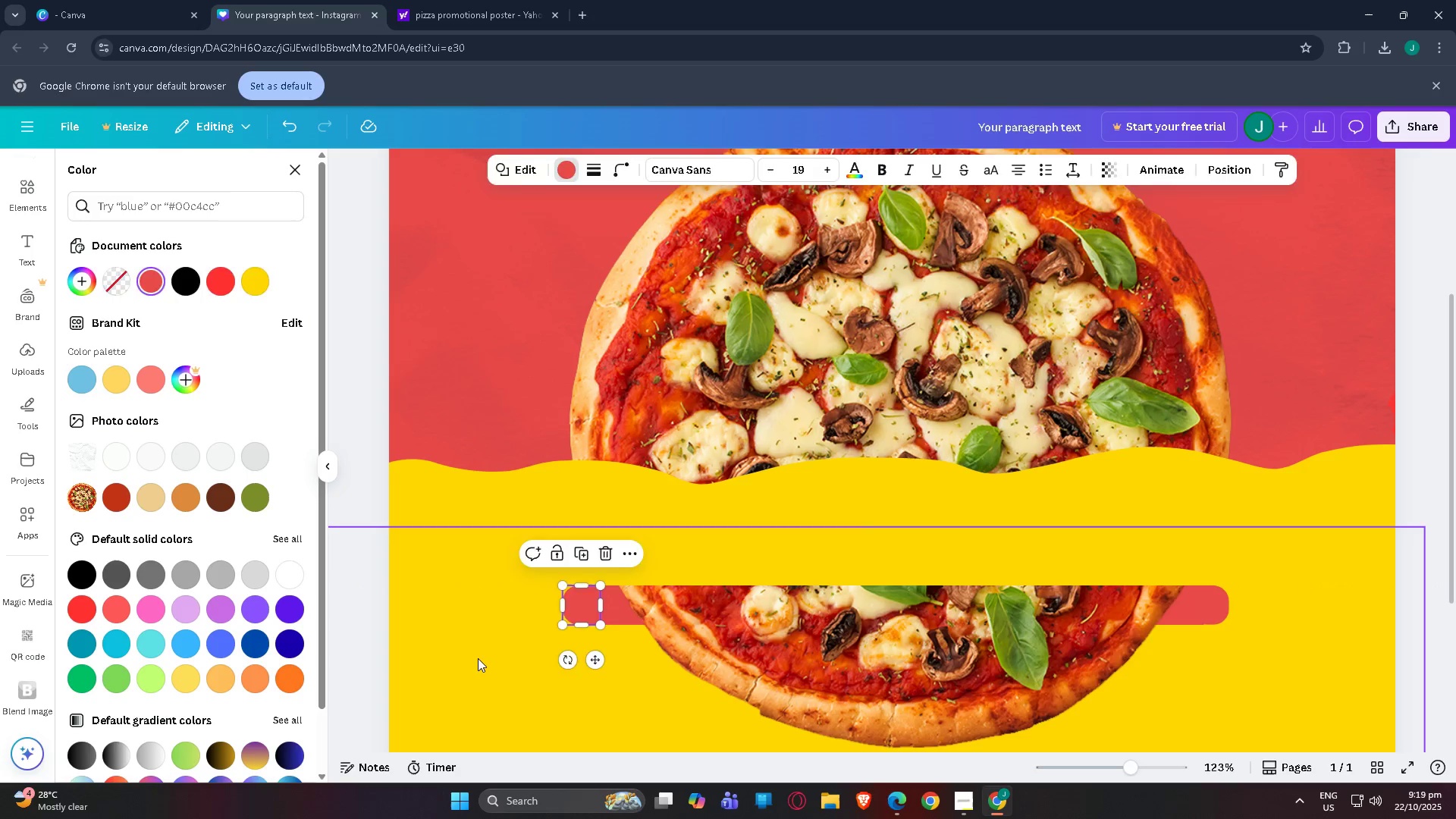 
left_click([478, 658])
 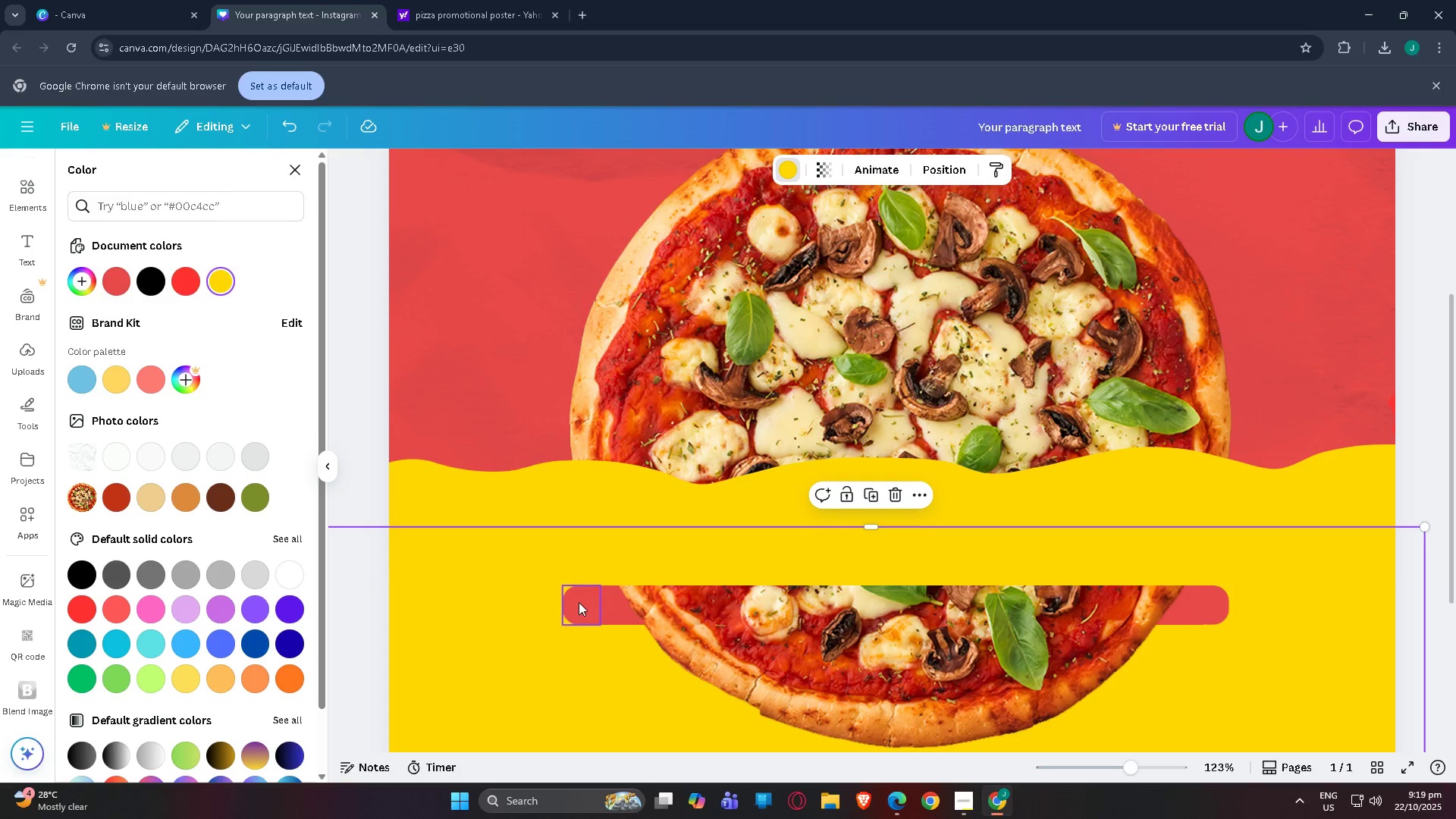 
left_click([579, 602])
 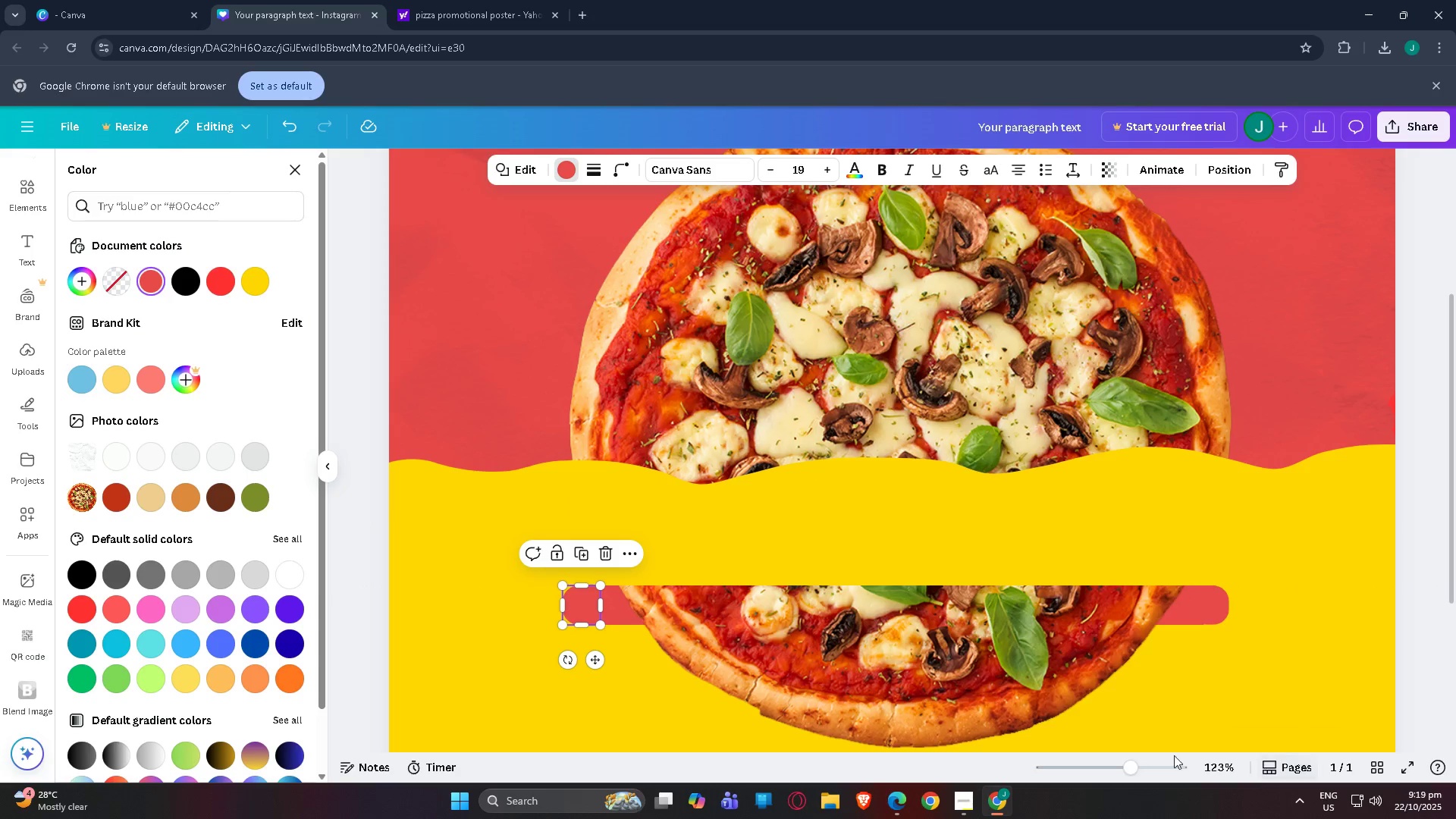 
left_click_drag(start_coordinate=[1156, 761], to_coordinate=[1161, 766])
 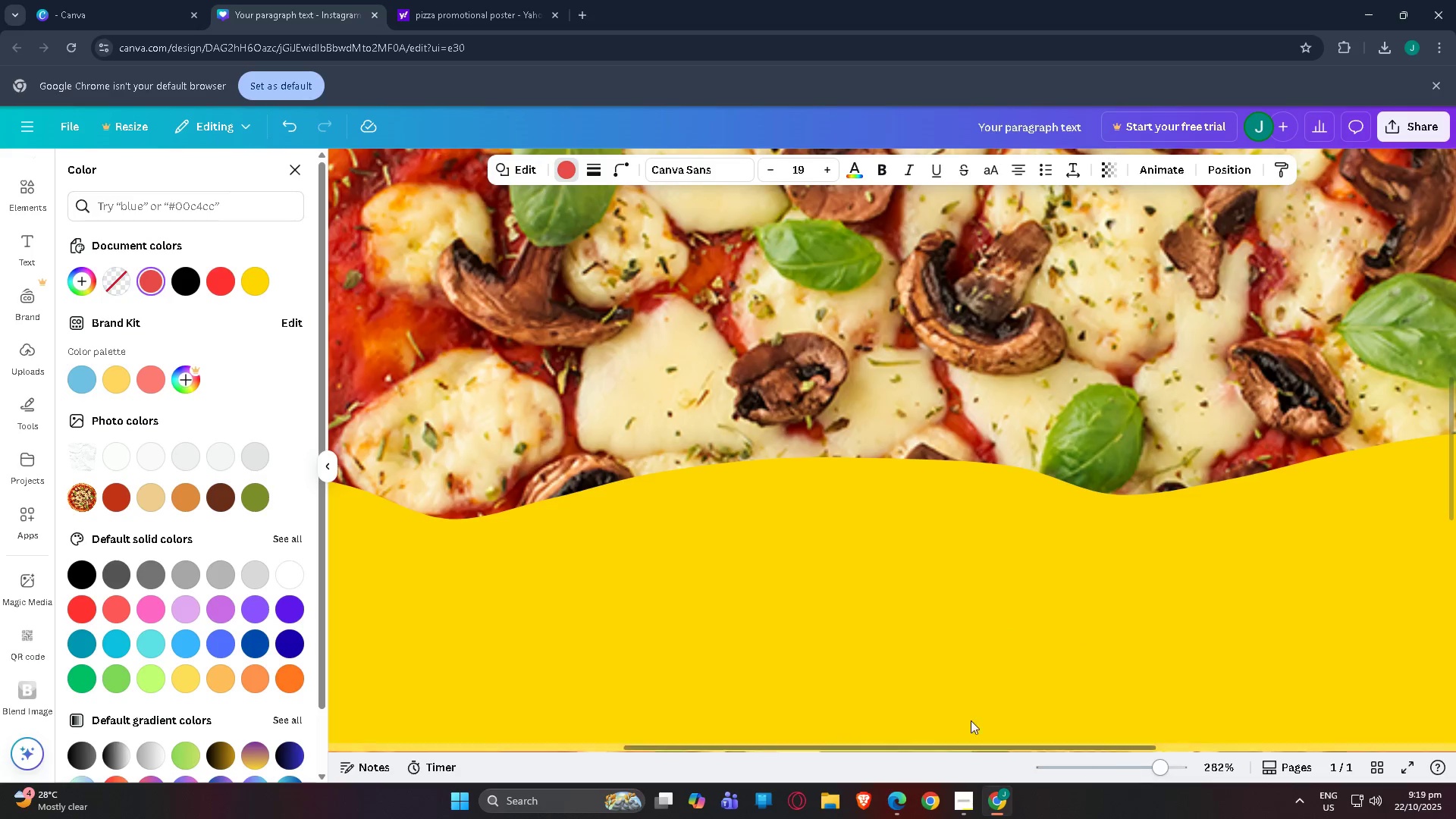 
scroll: coordinate [754, 607], scroll_direction: down, amount: 4.0
 